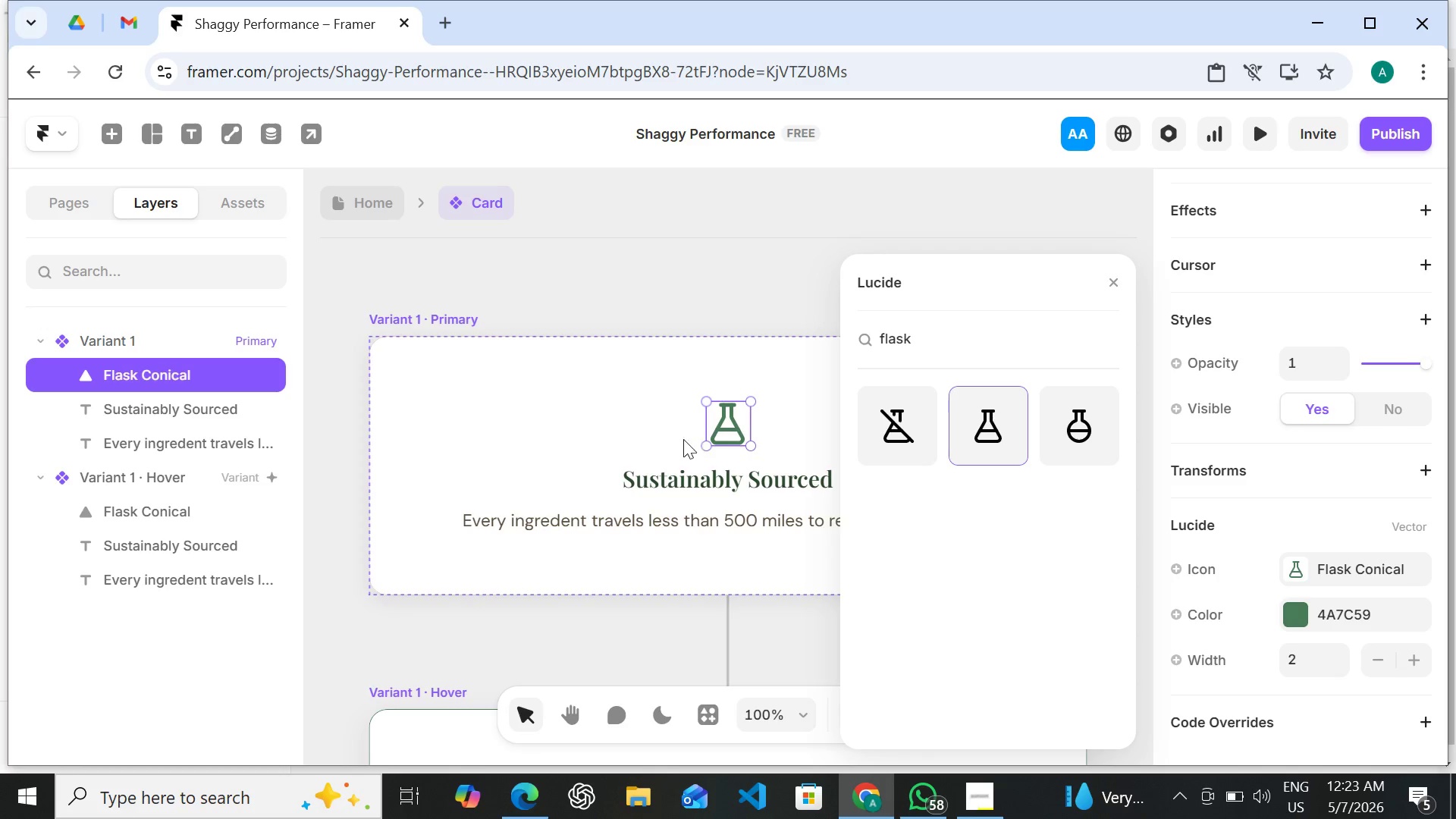 
left_click([667, 421])
 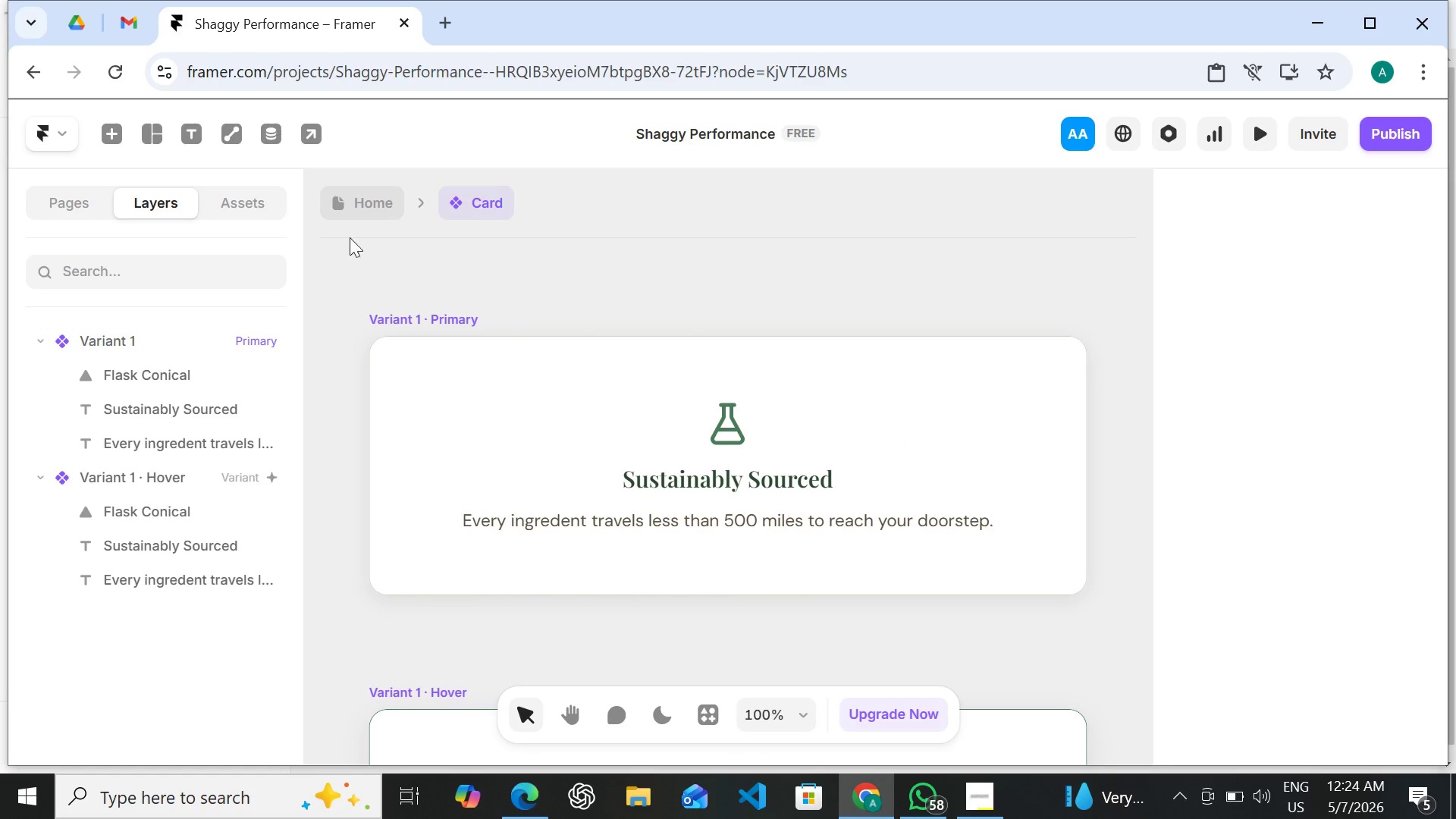 
left_click([346, 201])
 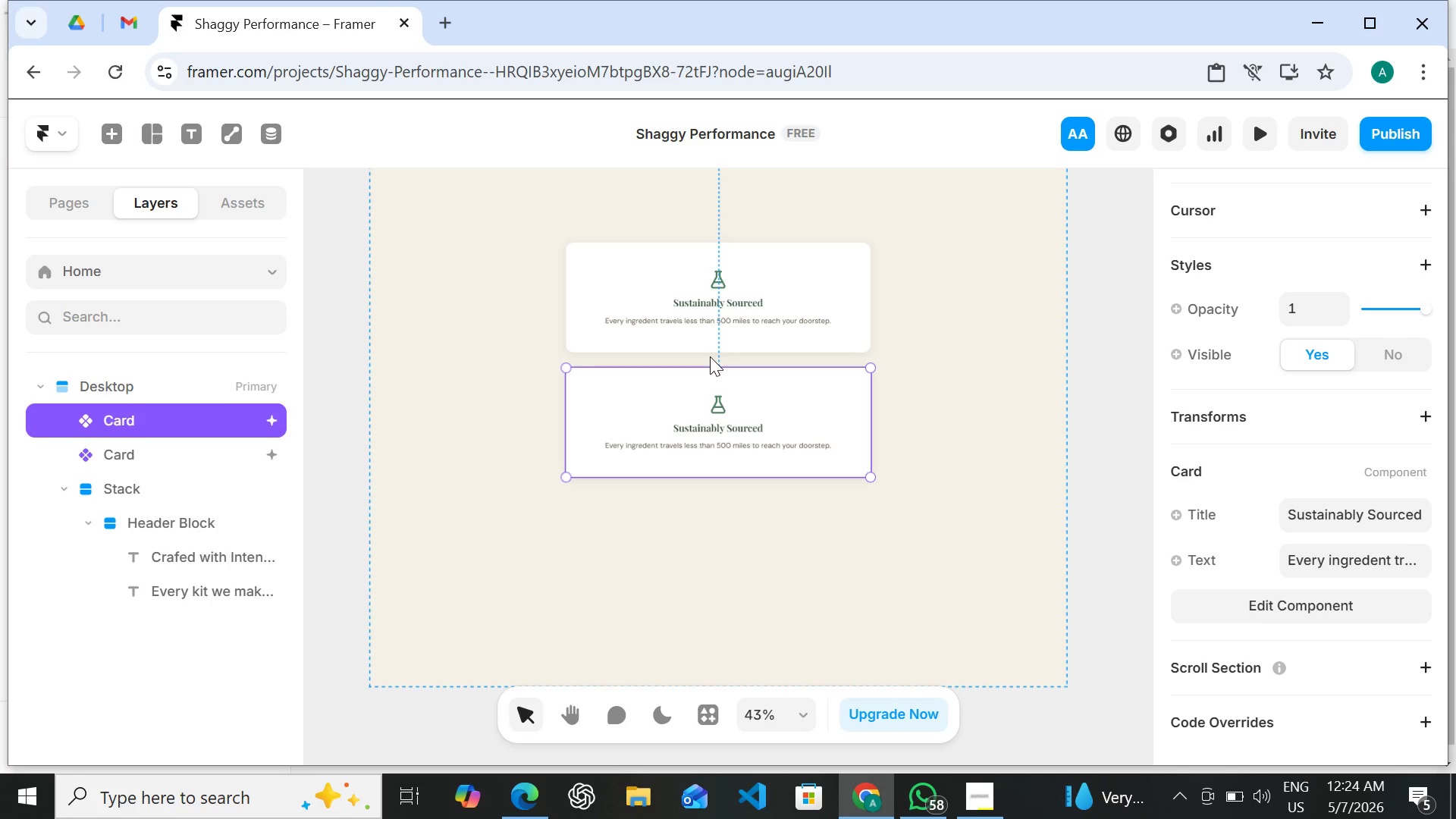 
wait(15.64)
 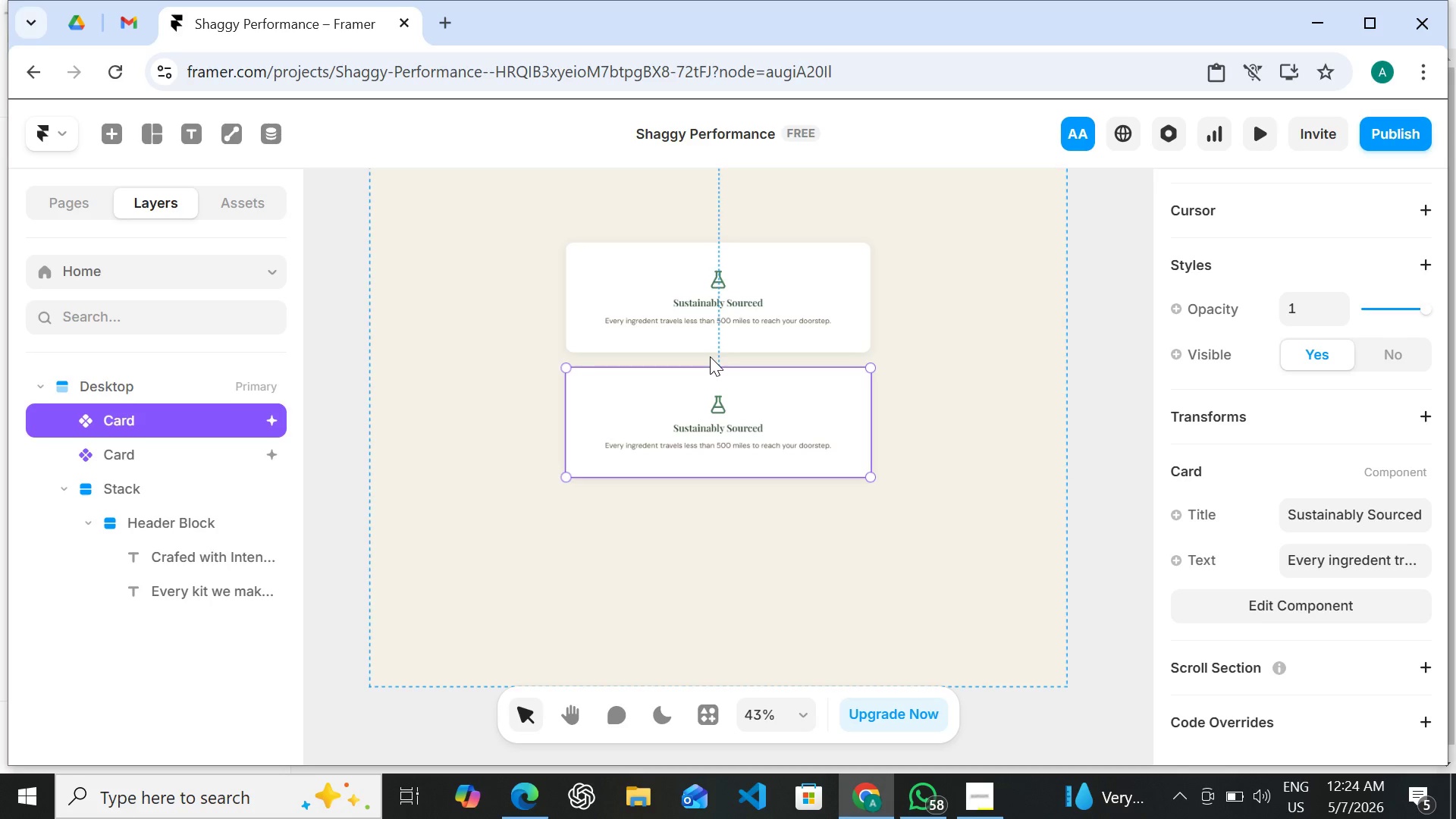 
double_click([679, 261])
 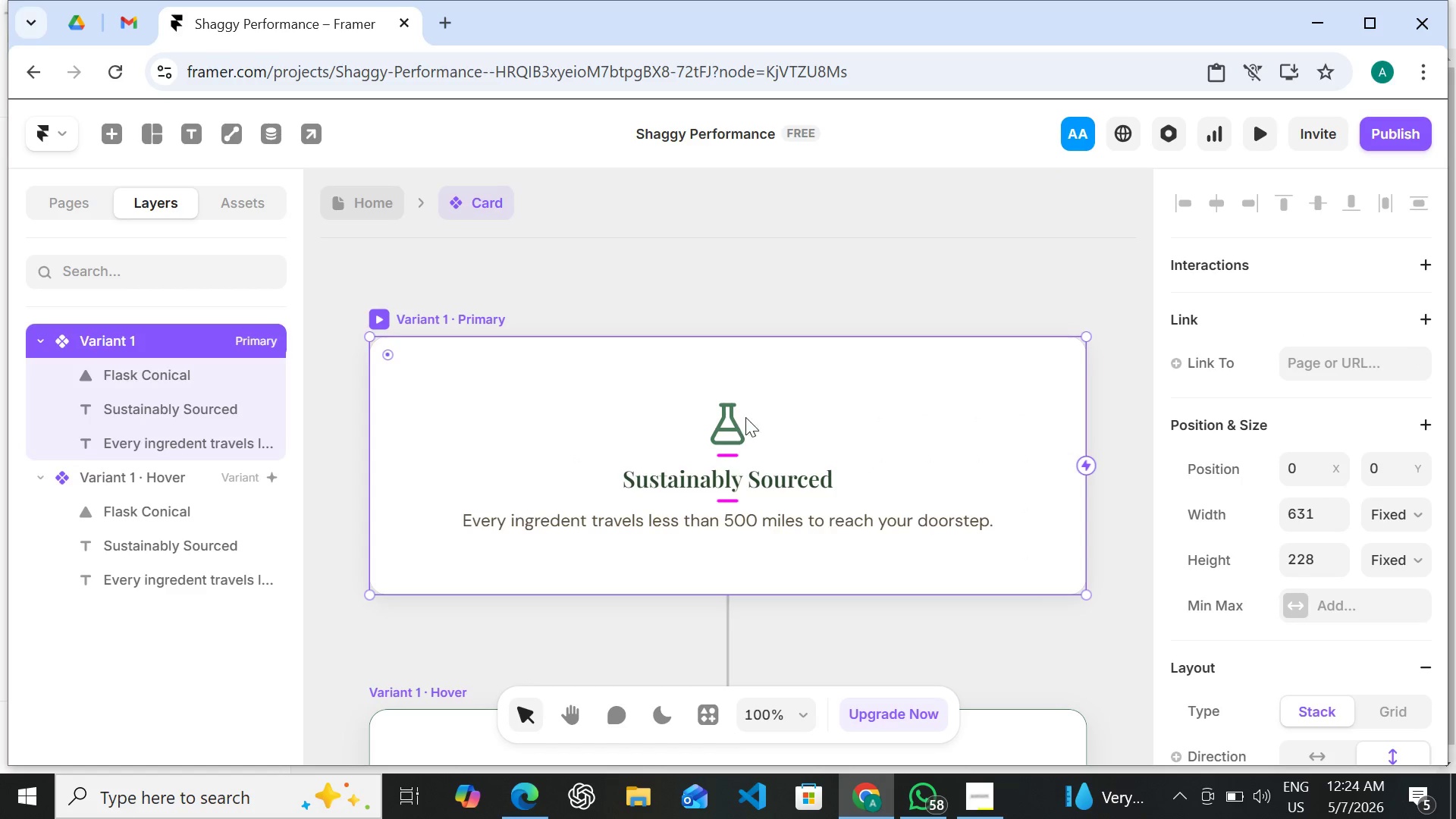 
left_click([719, 416])
 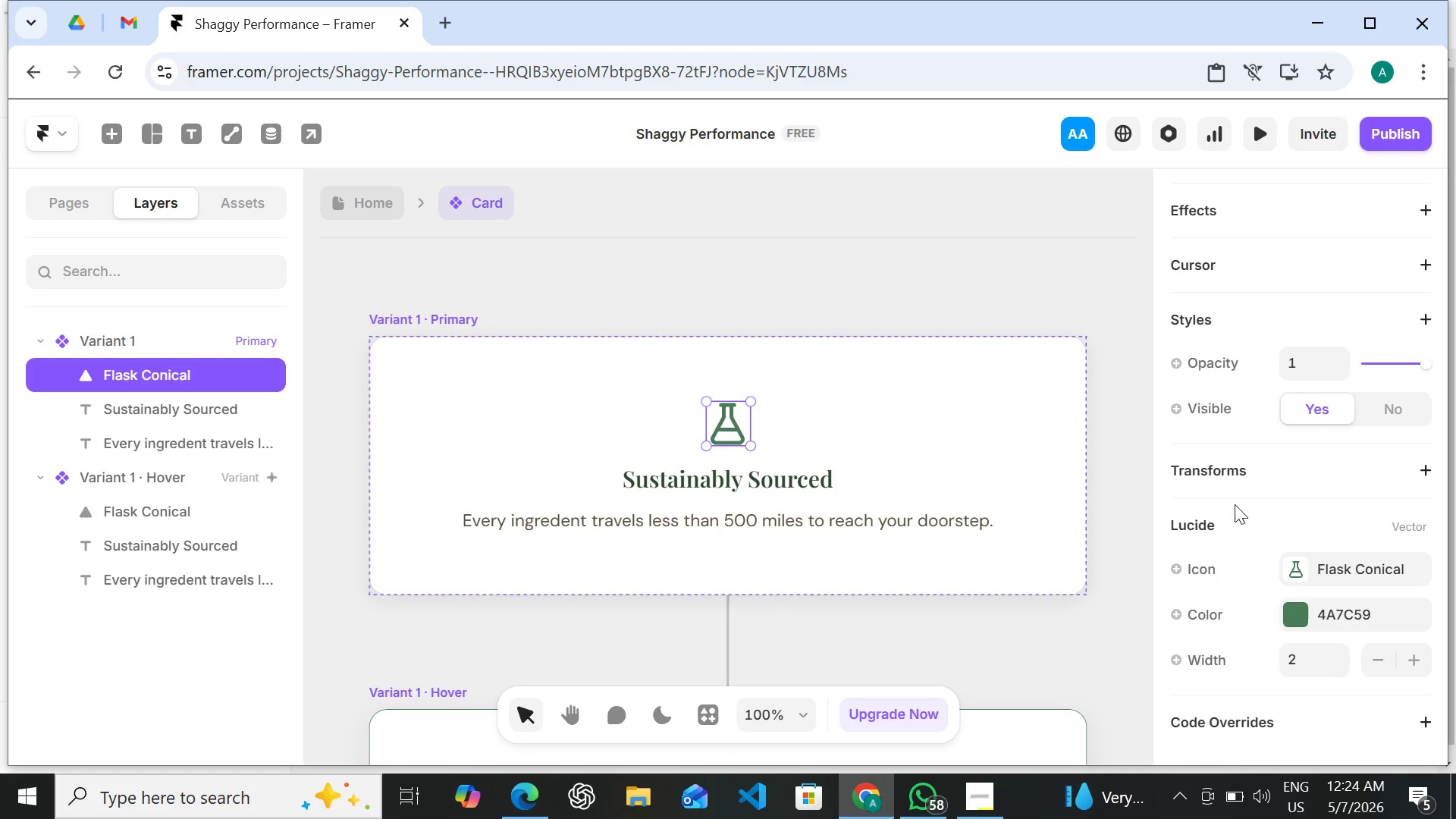 
mouse_move([1228, 592])
 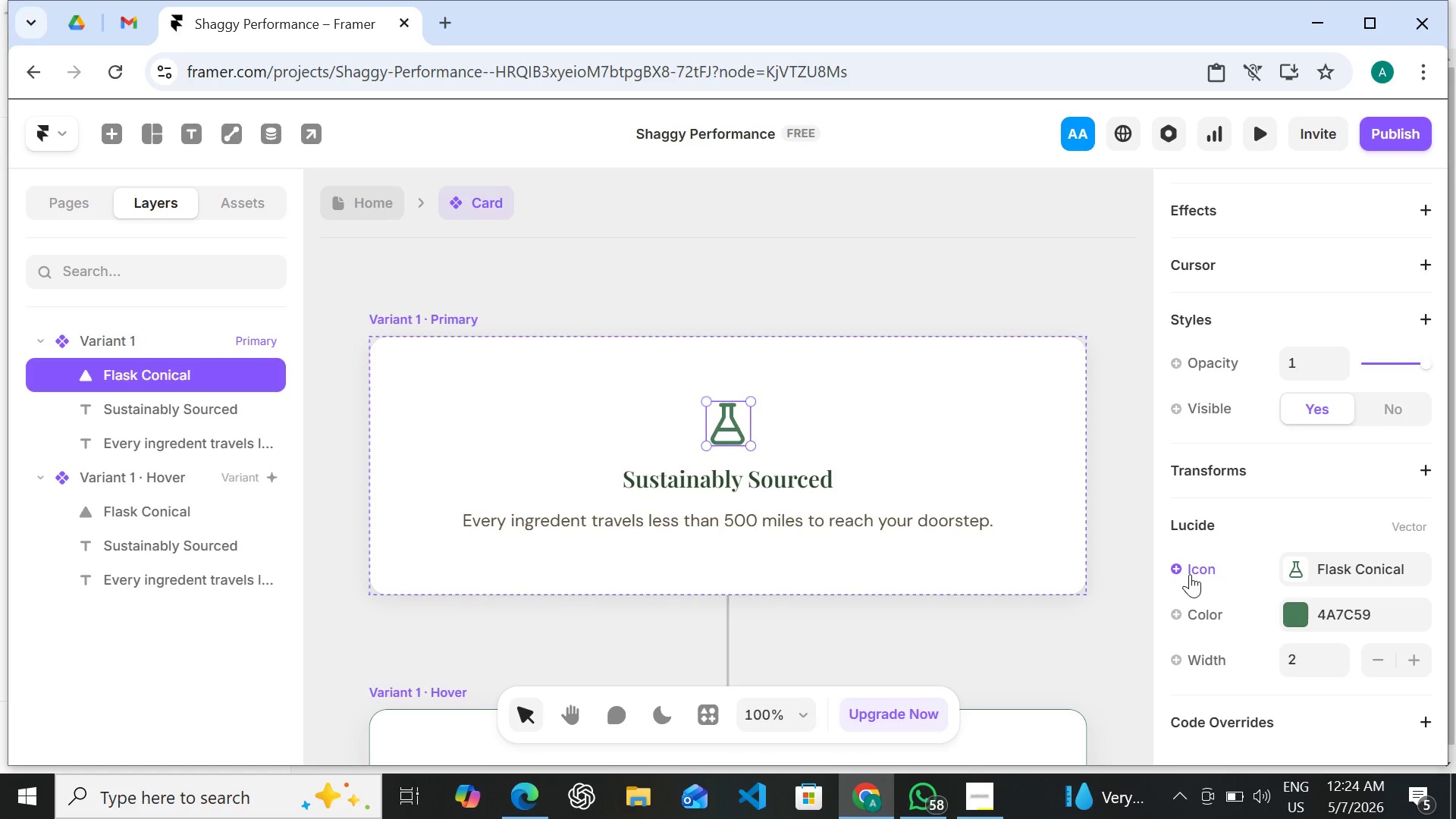 
left_click([1190, 573])
 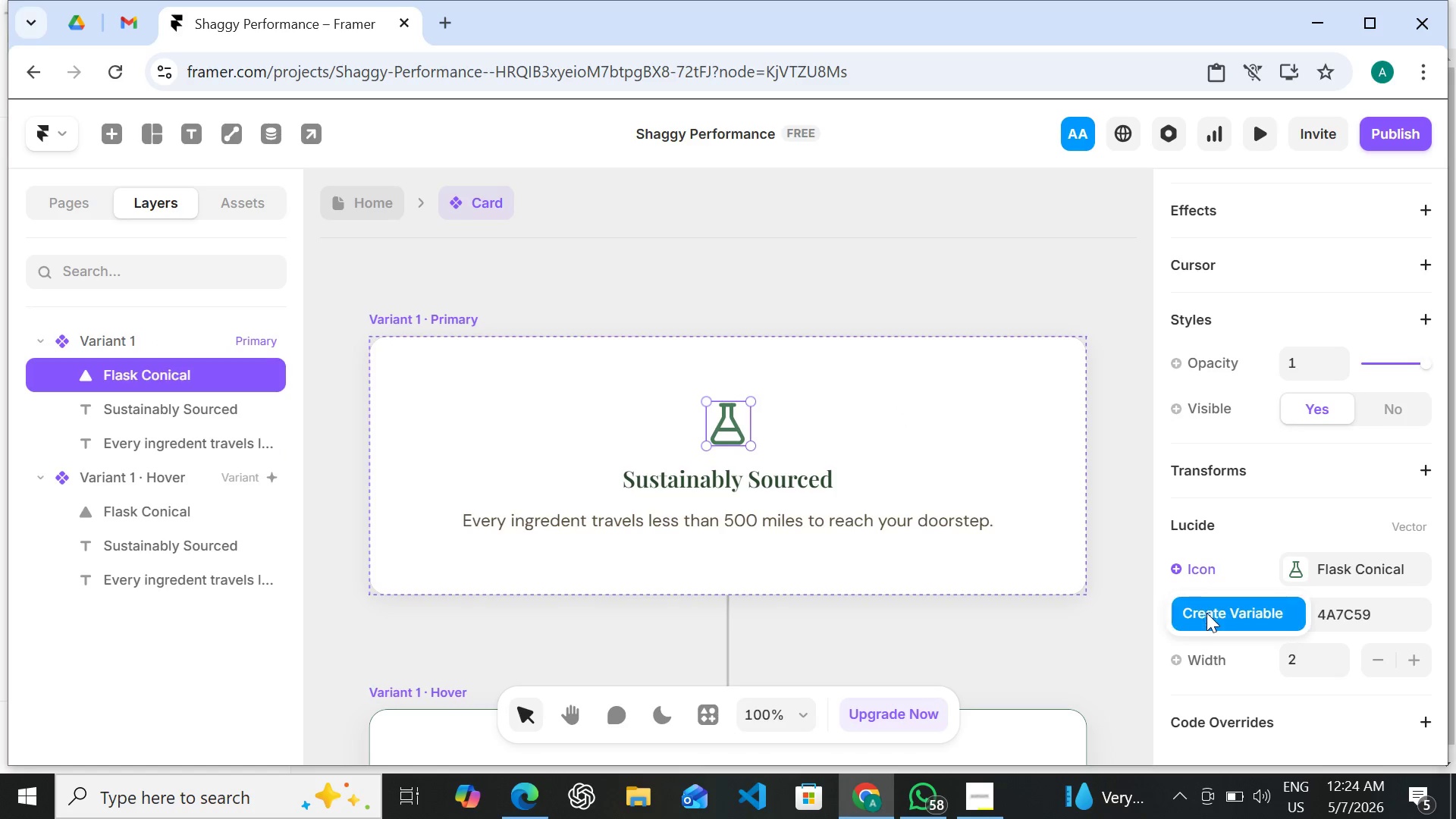 
left_click([1207, 614])
 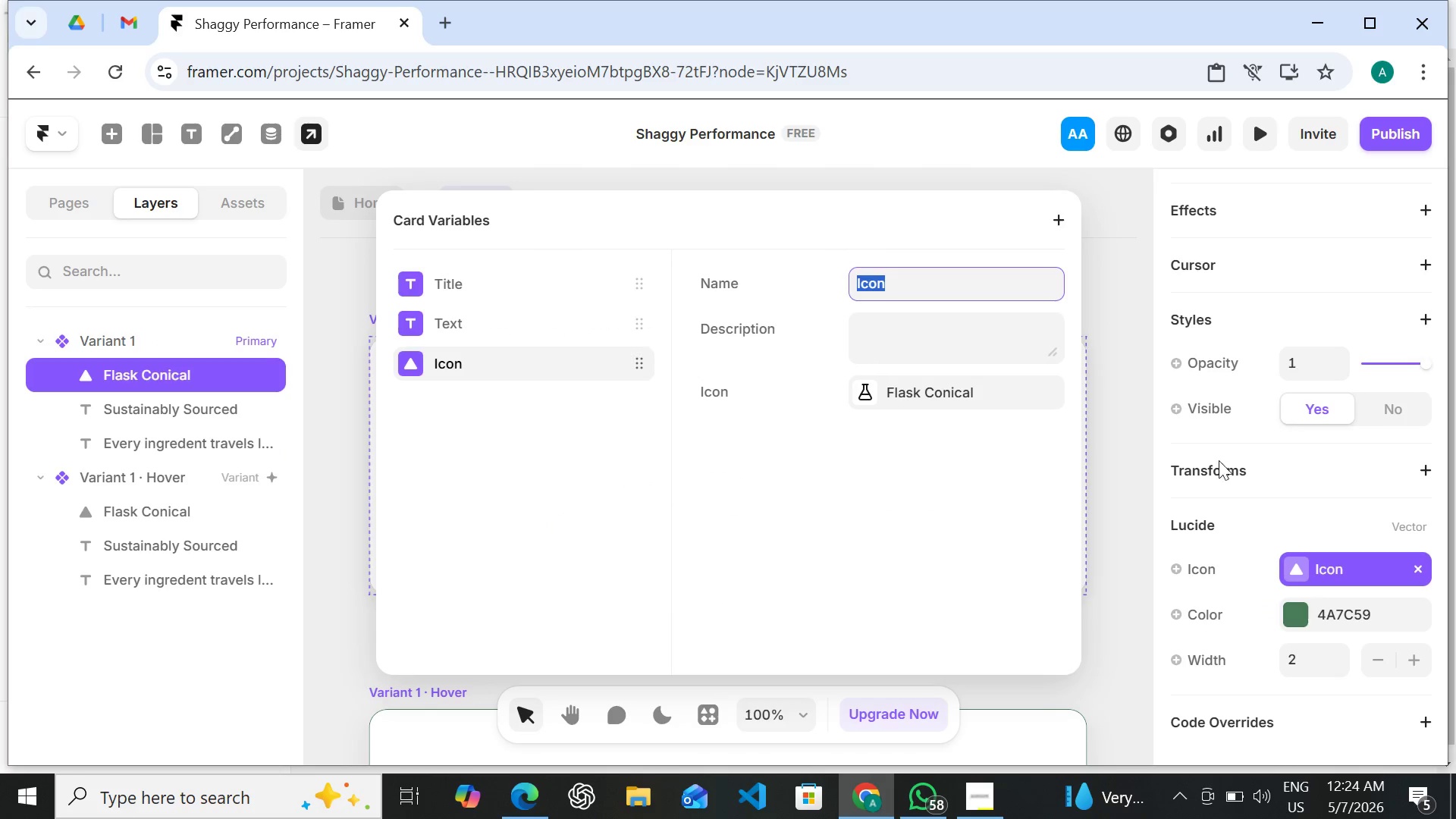 
left_click([1119, 444])
 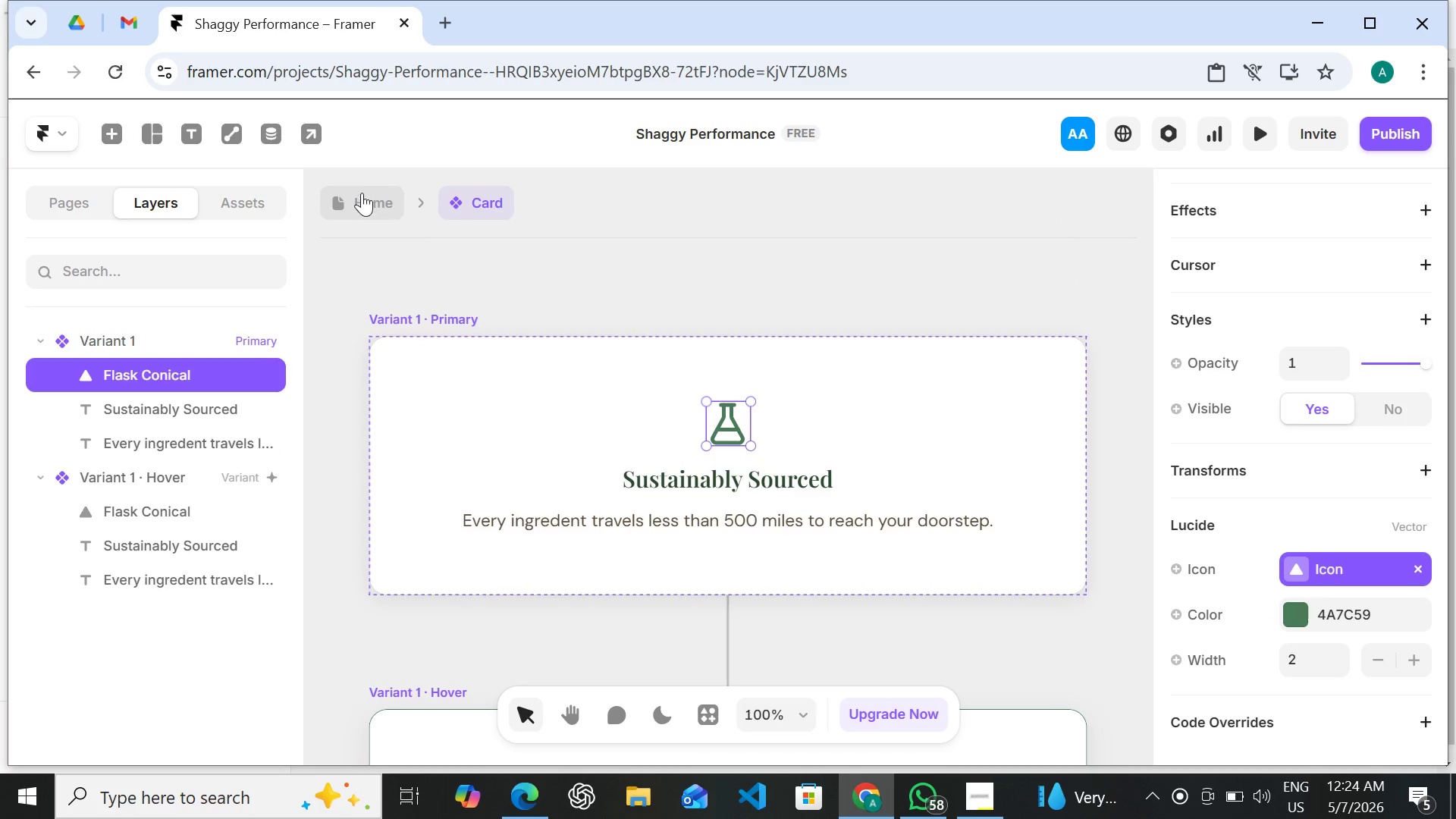 
left_click([359, 190])
 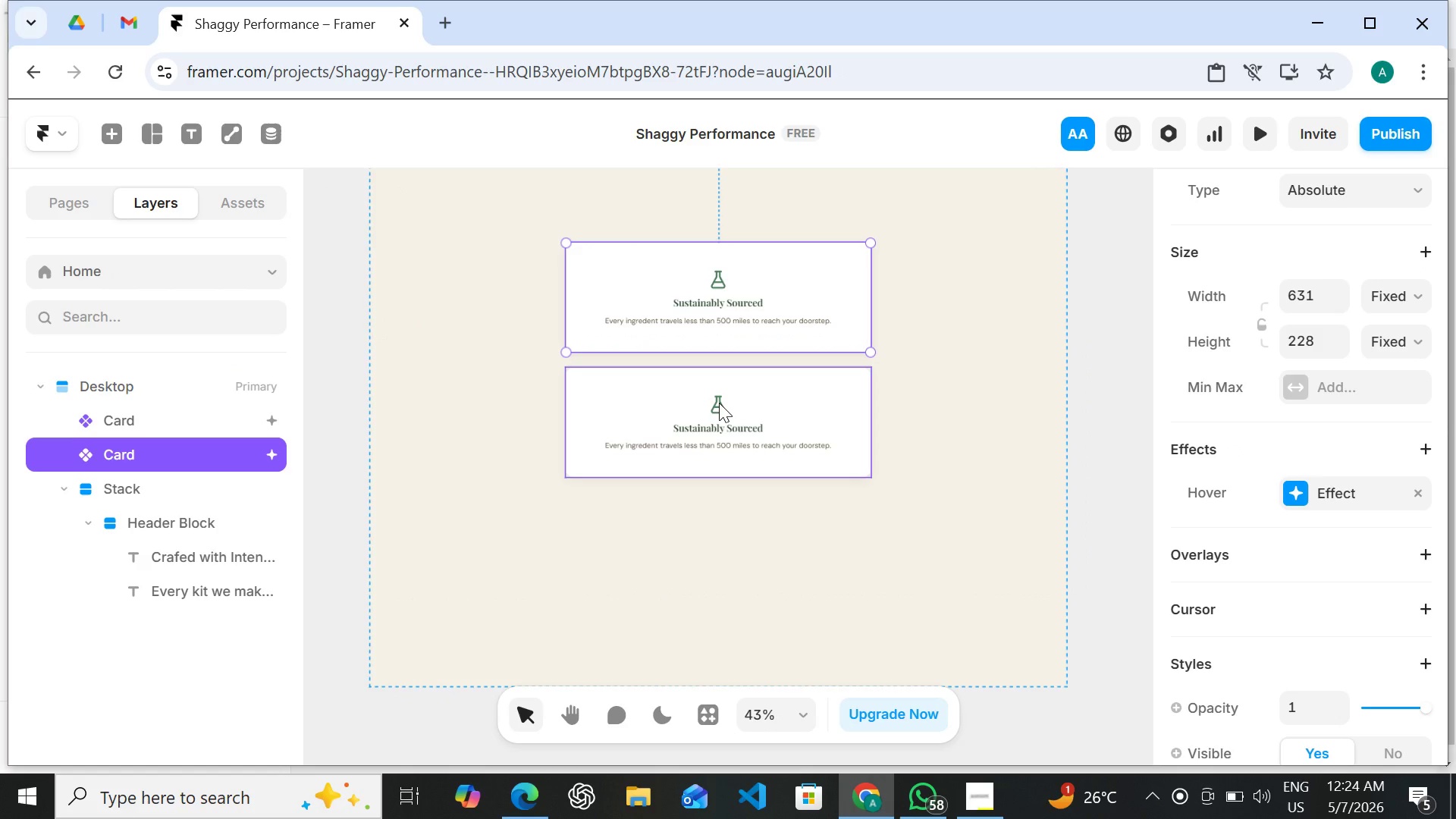 
double_click([719, 403])
 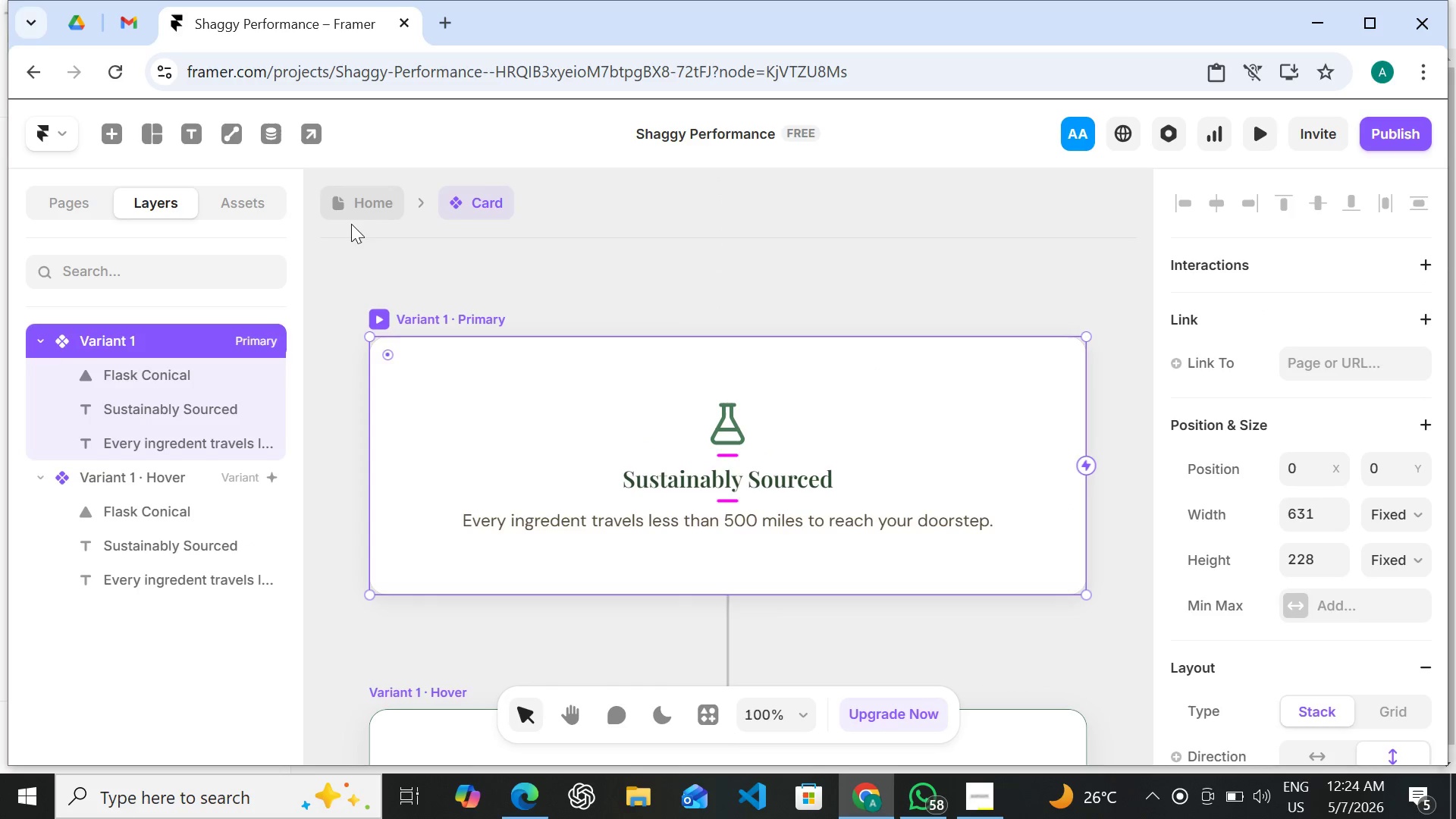 
left_click([349, 207])
 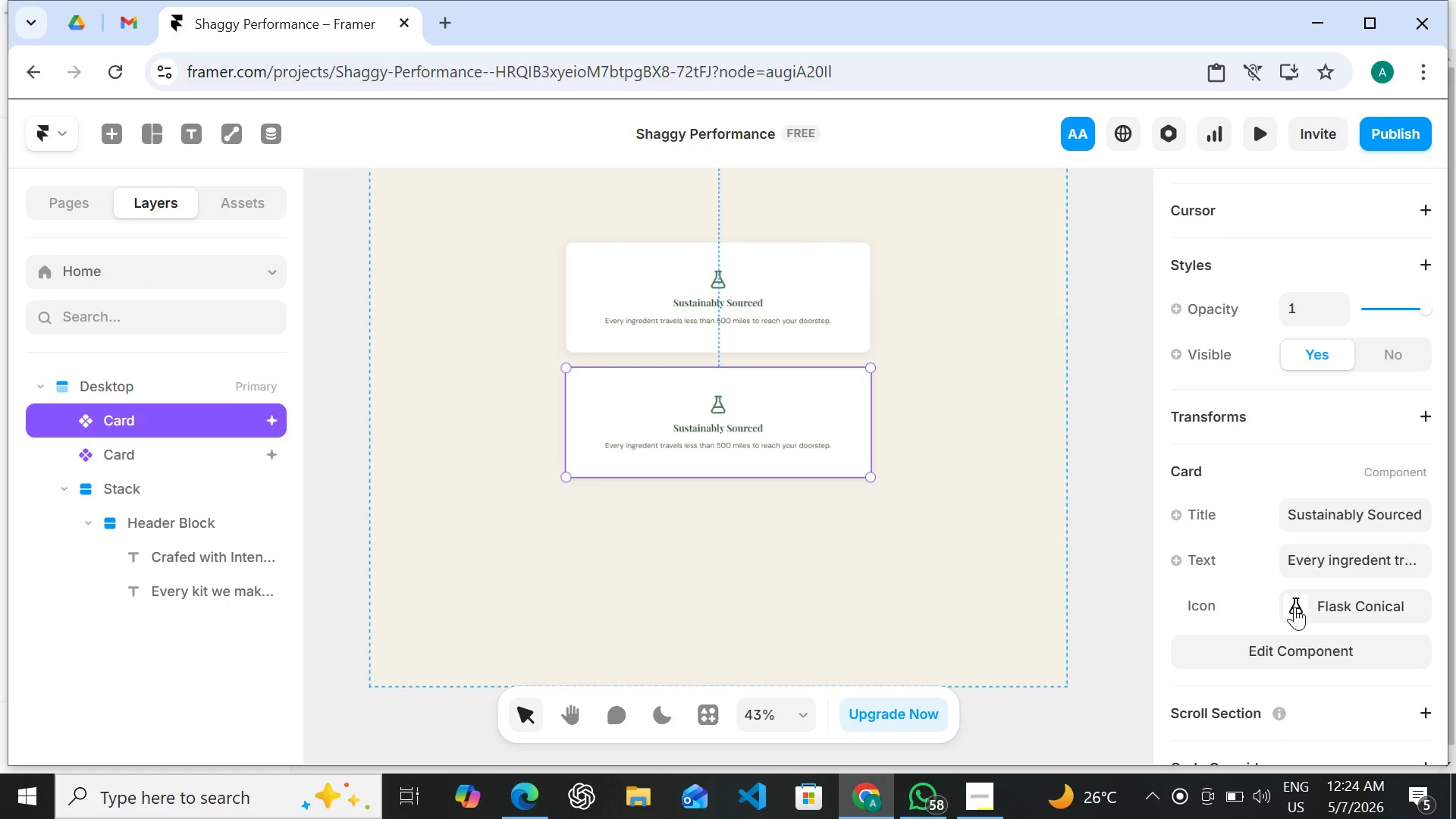 
left_click([1294, 607])
 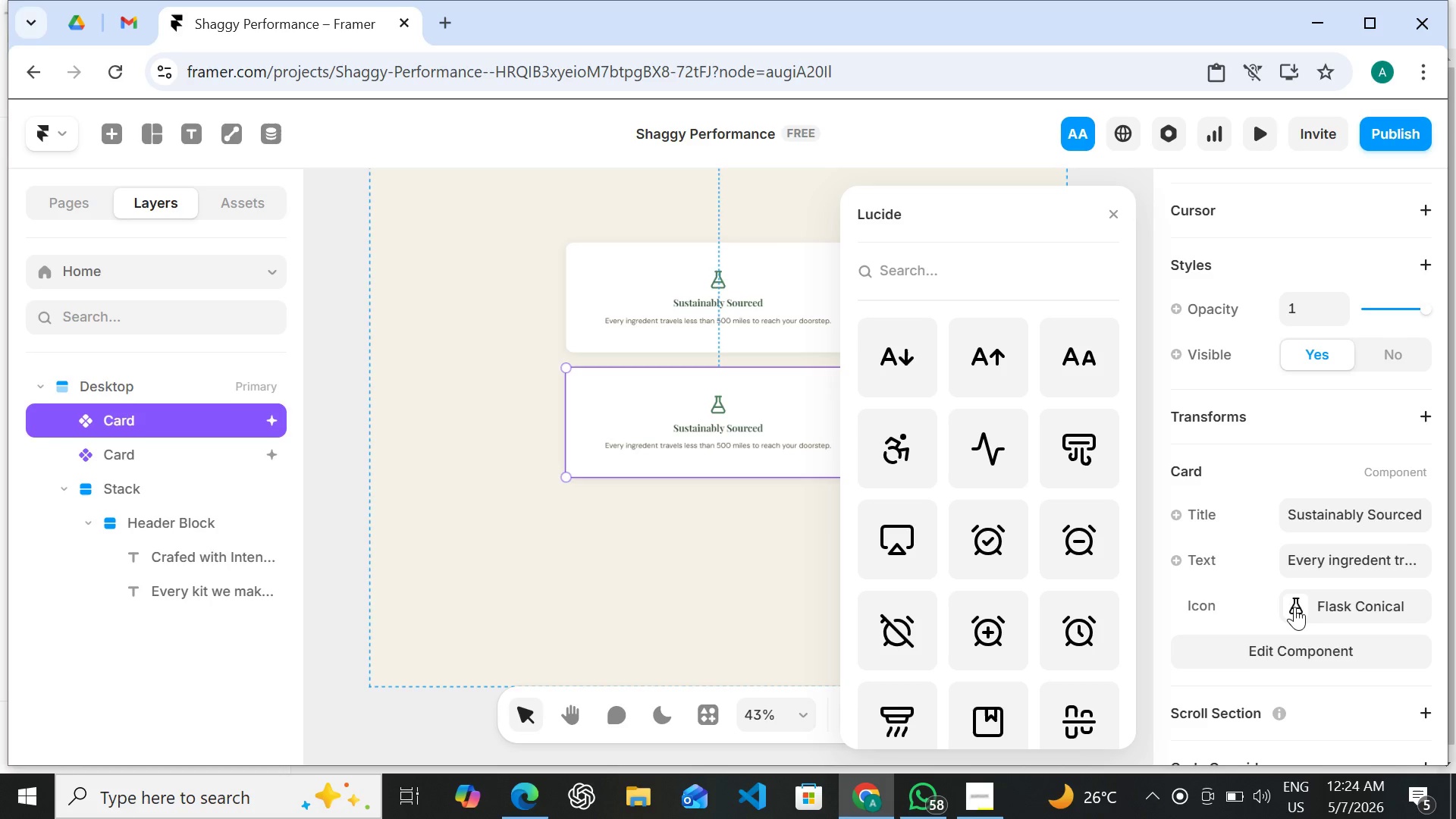 
wait(9.26)
 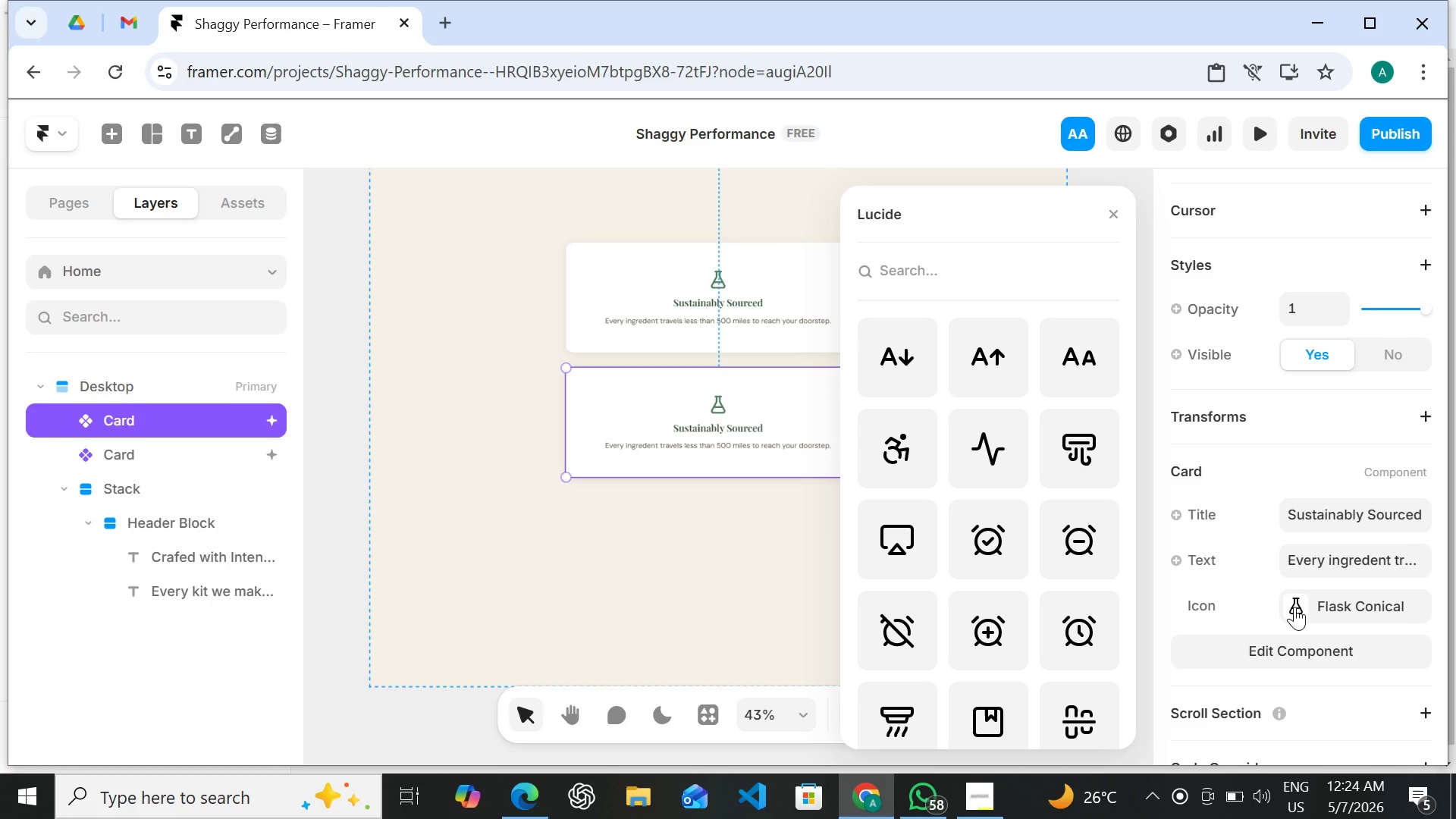 
mouse_move([961, 625])
 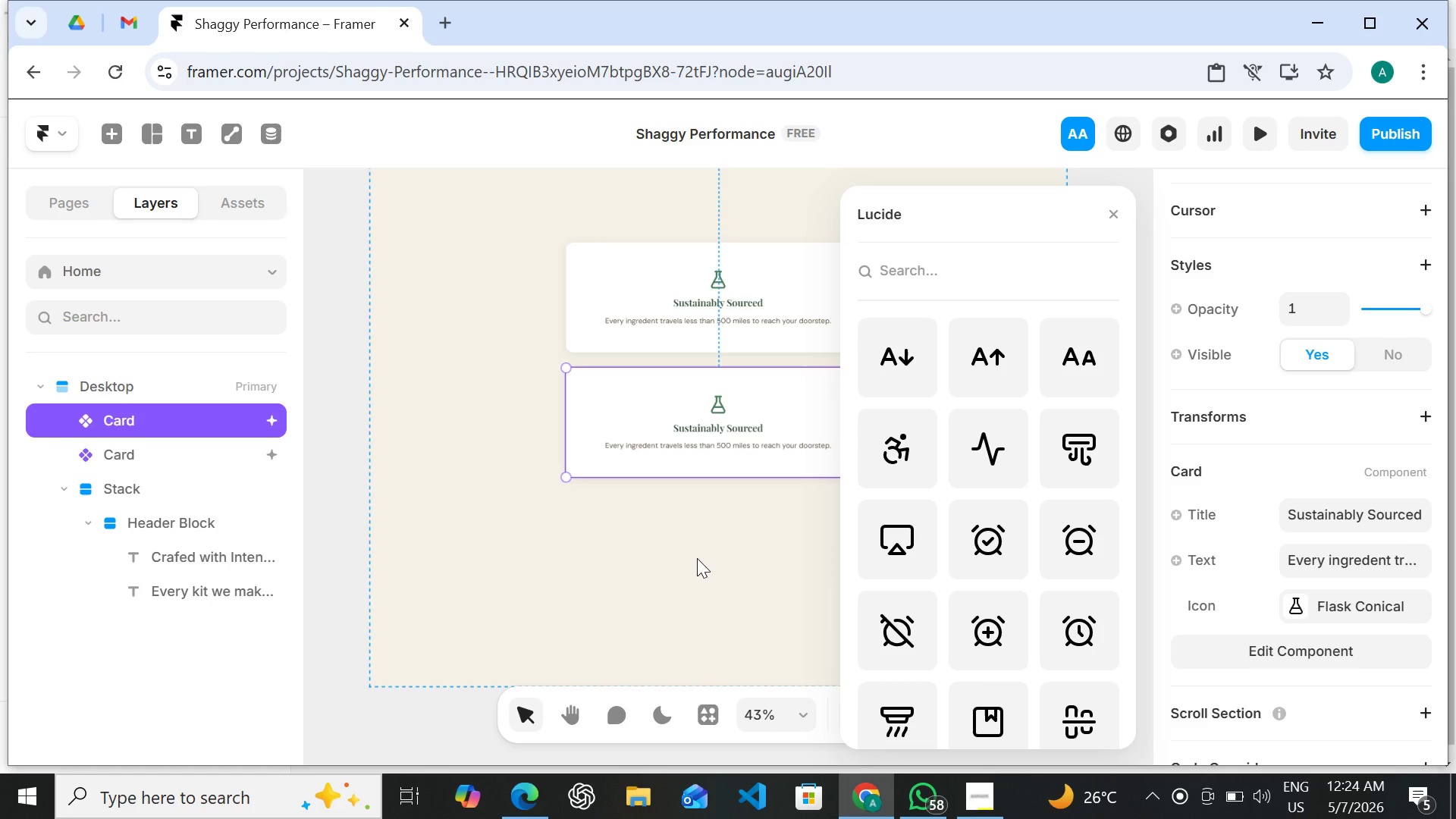 
left_click([697, 558])
 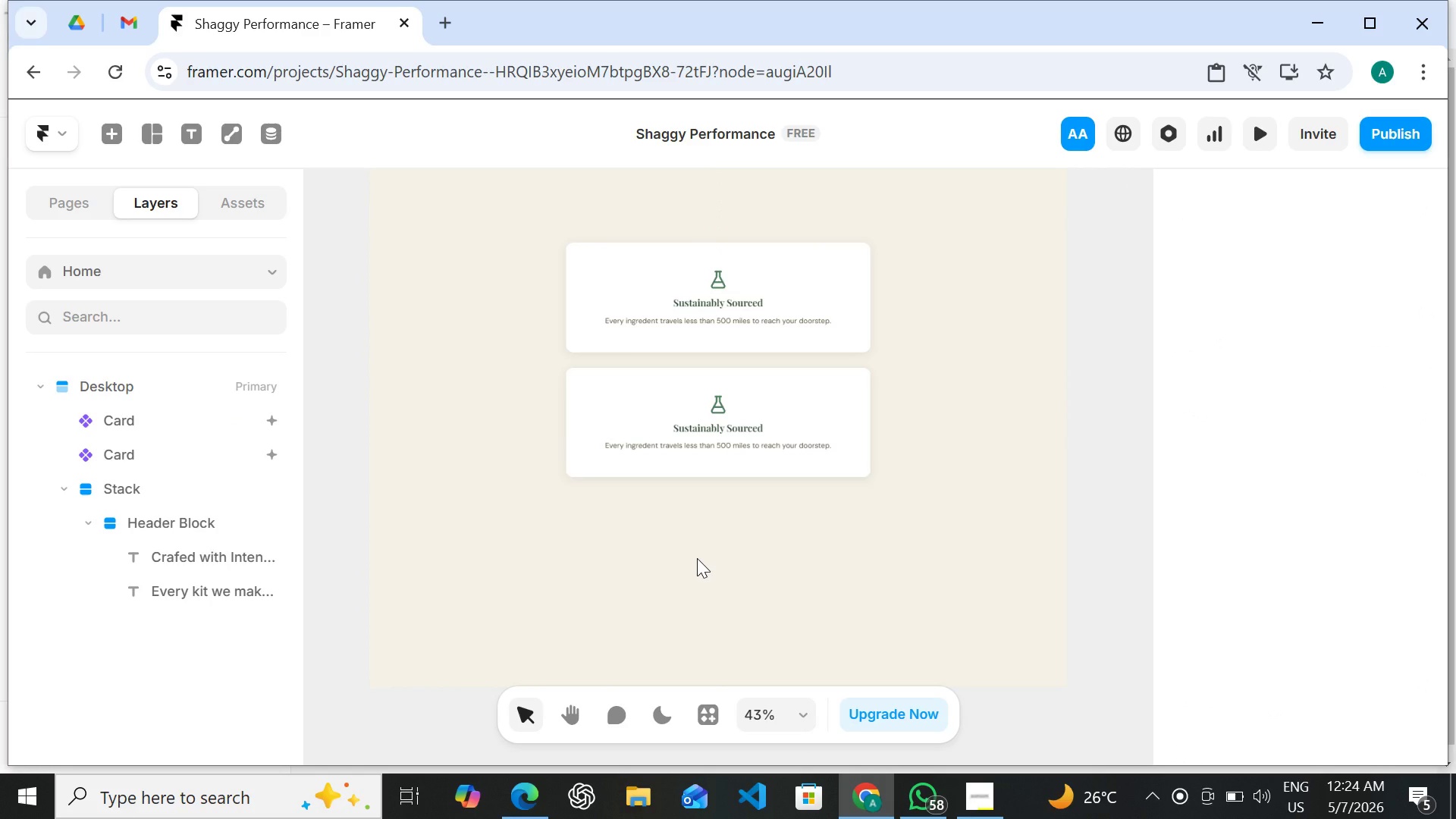 
key(Control+Z)
 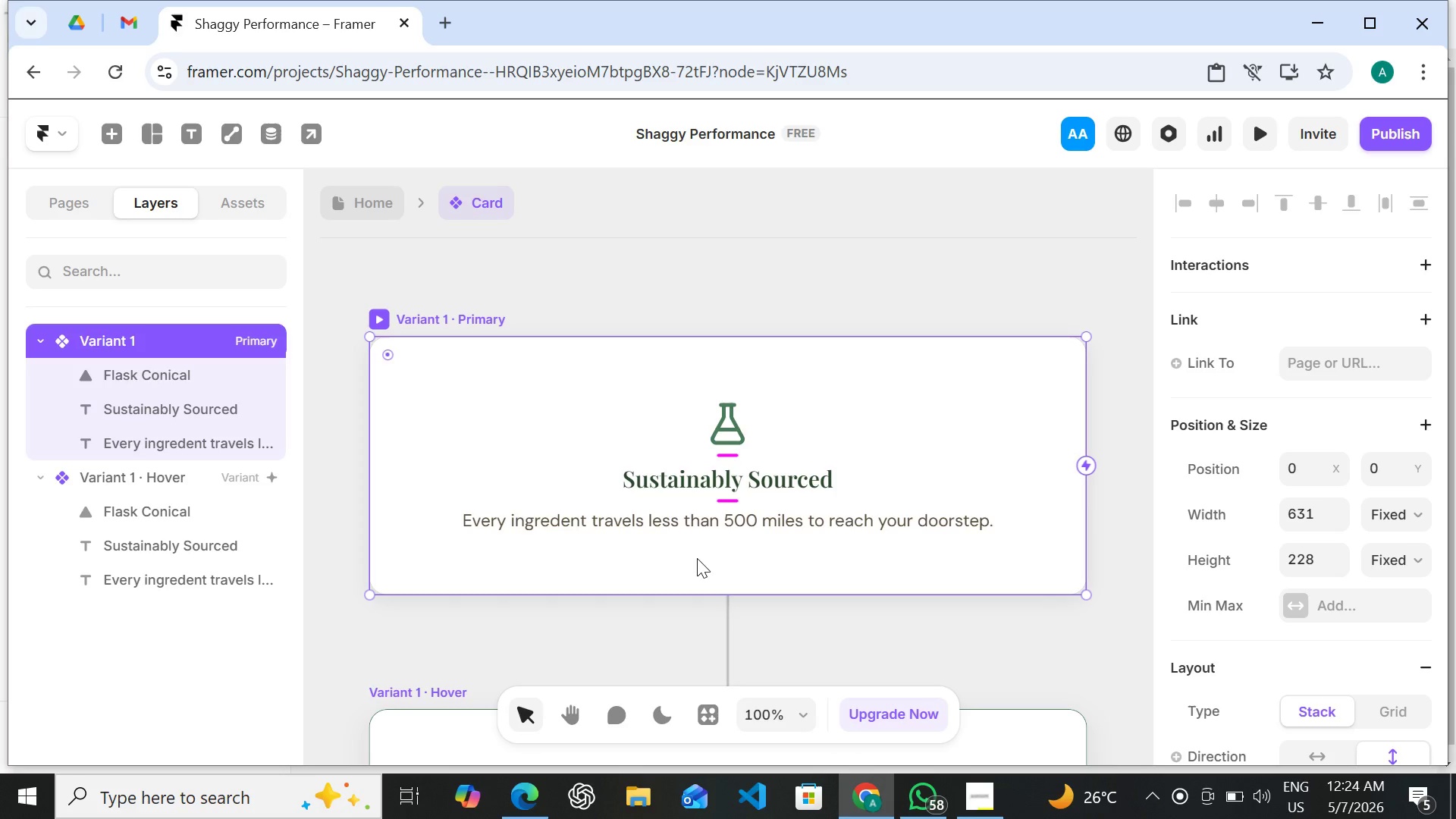 
hold_key(key=ControlLeft, duration=0.81)
 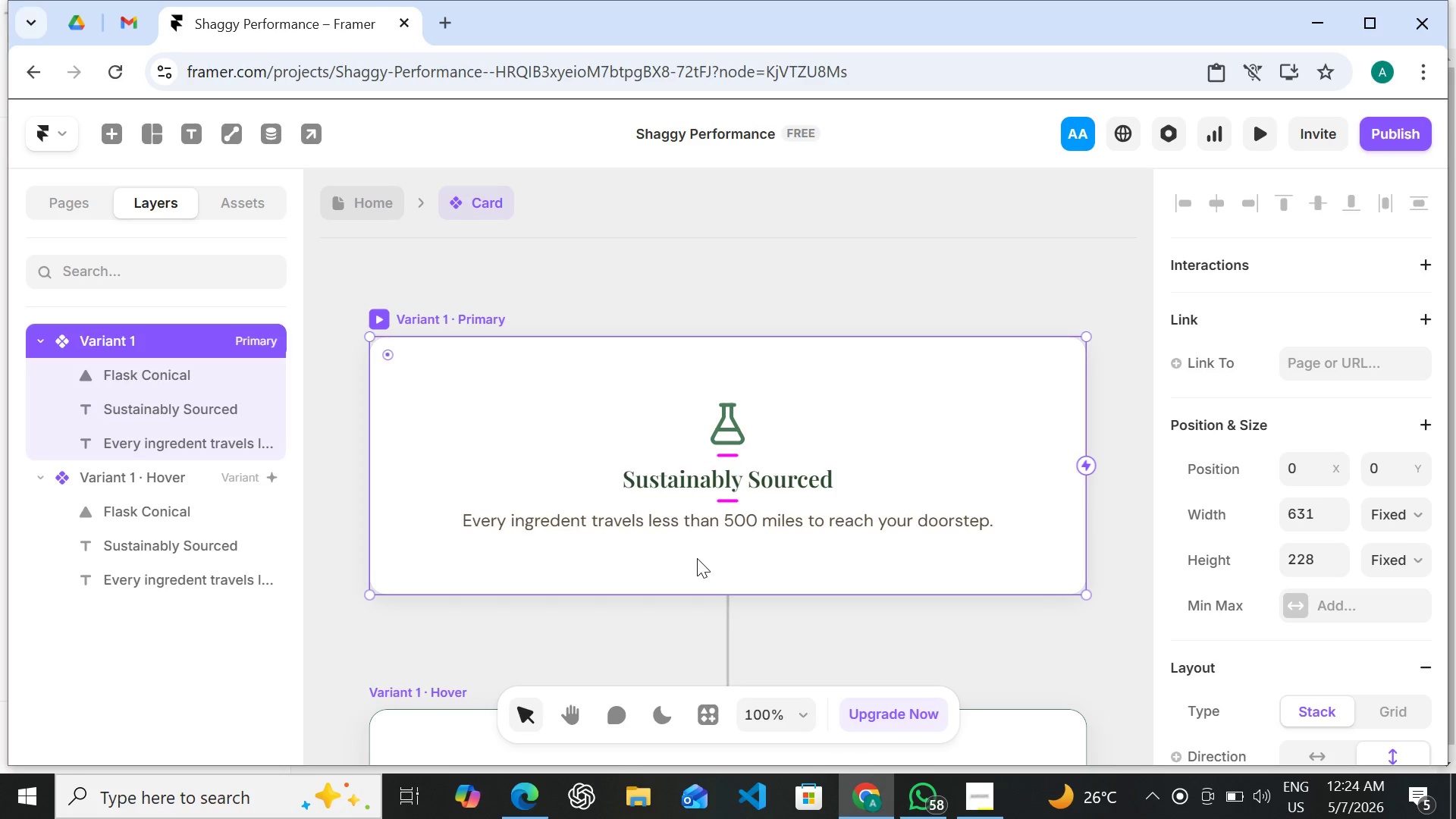 
hold_key(key=ControlLeft, duration=0.52)
 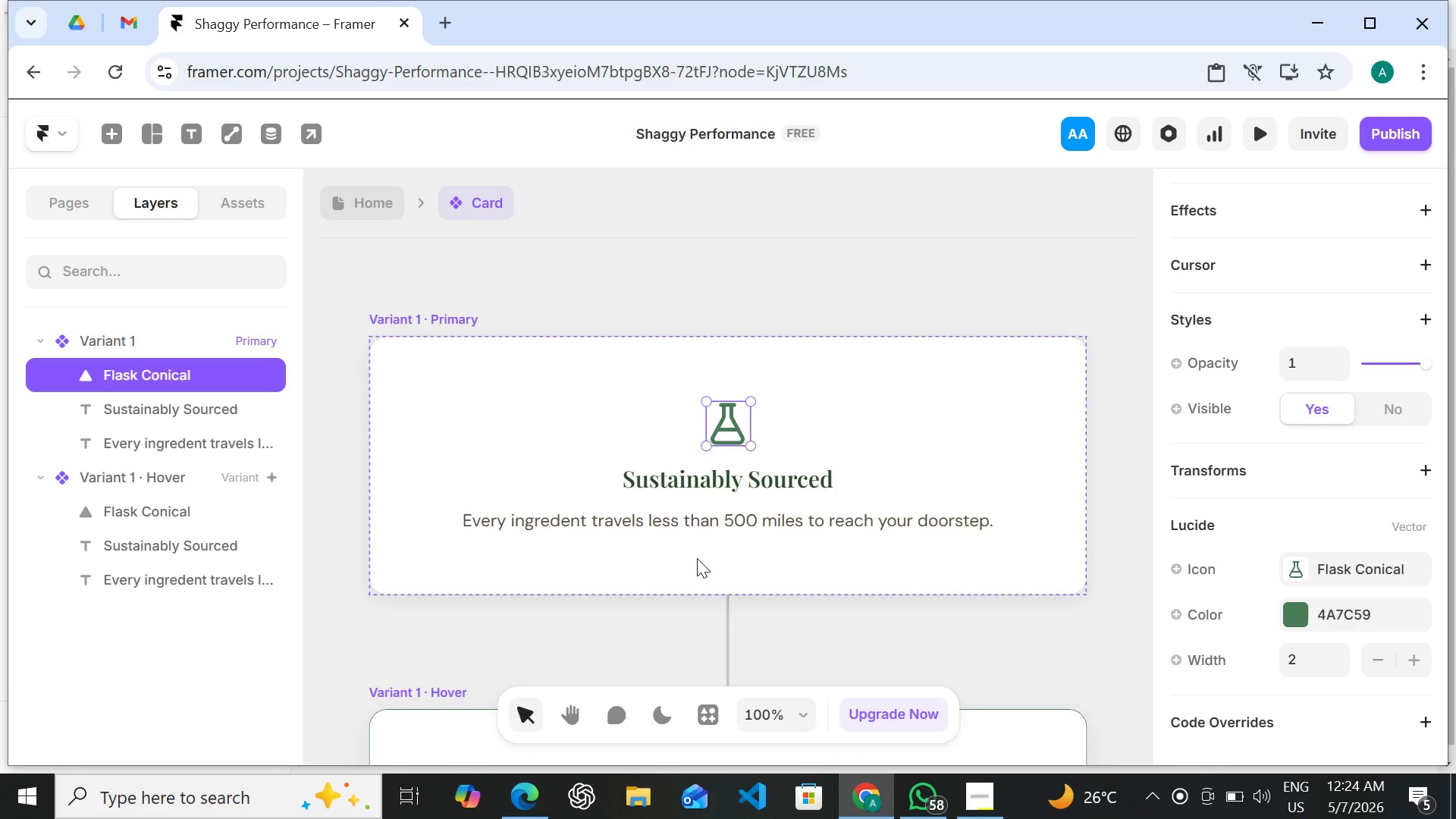 
hold_key(key=Z, duration=0.34)
 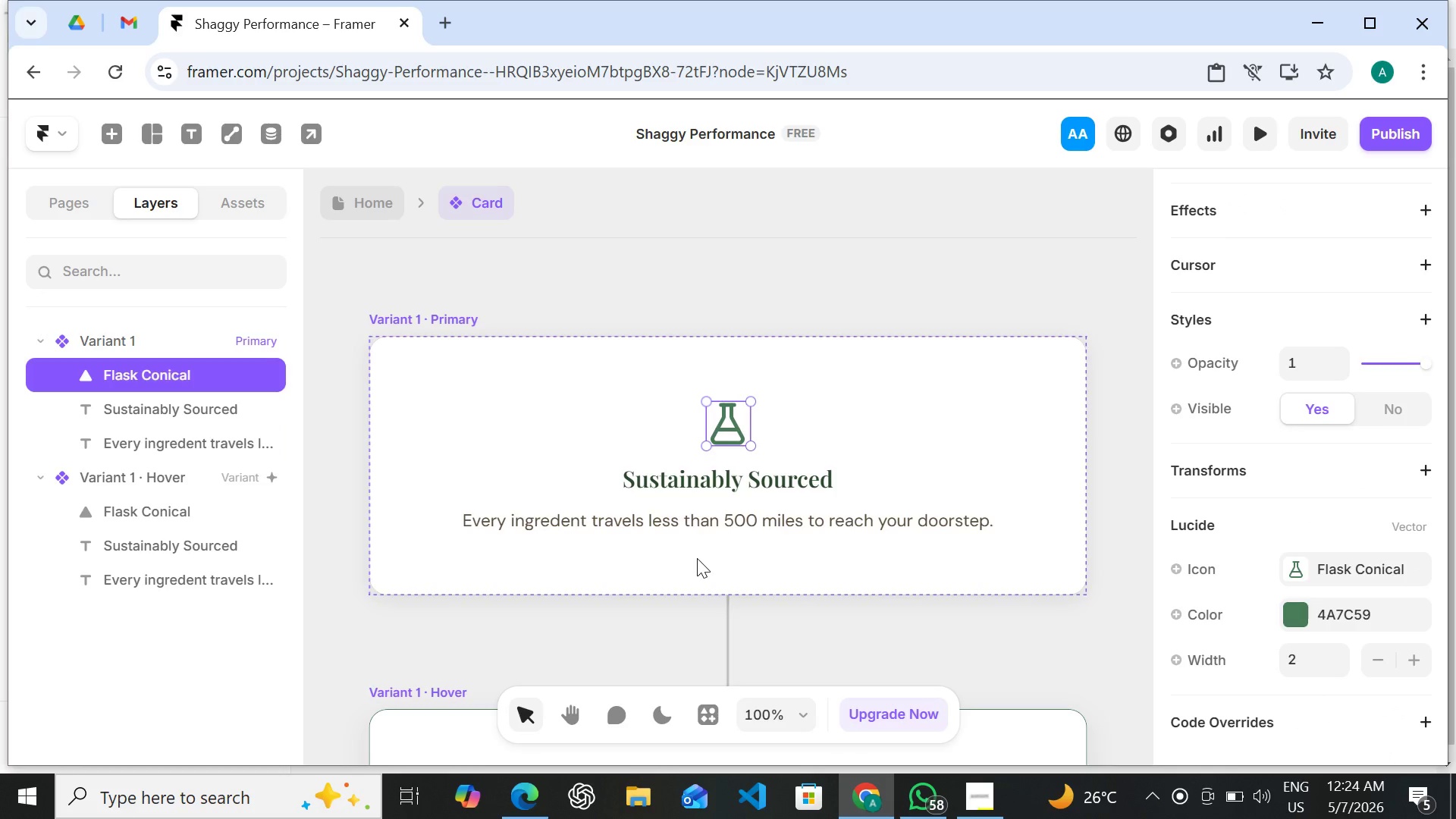 
hold_key(key=ControlLeft, duration=0.55)
 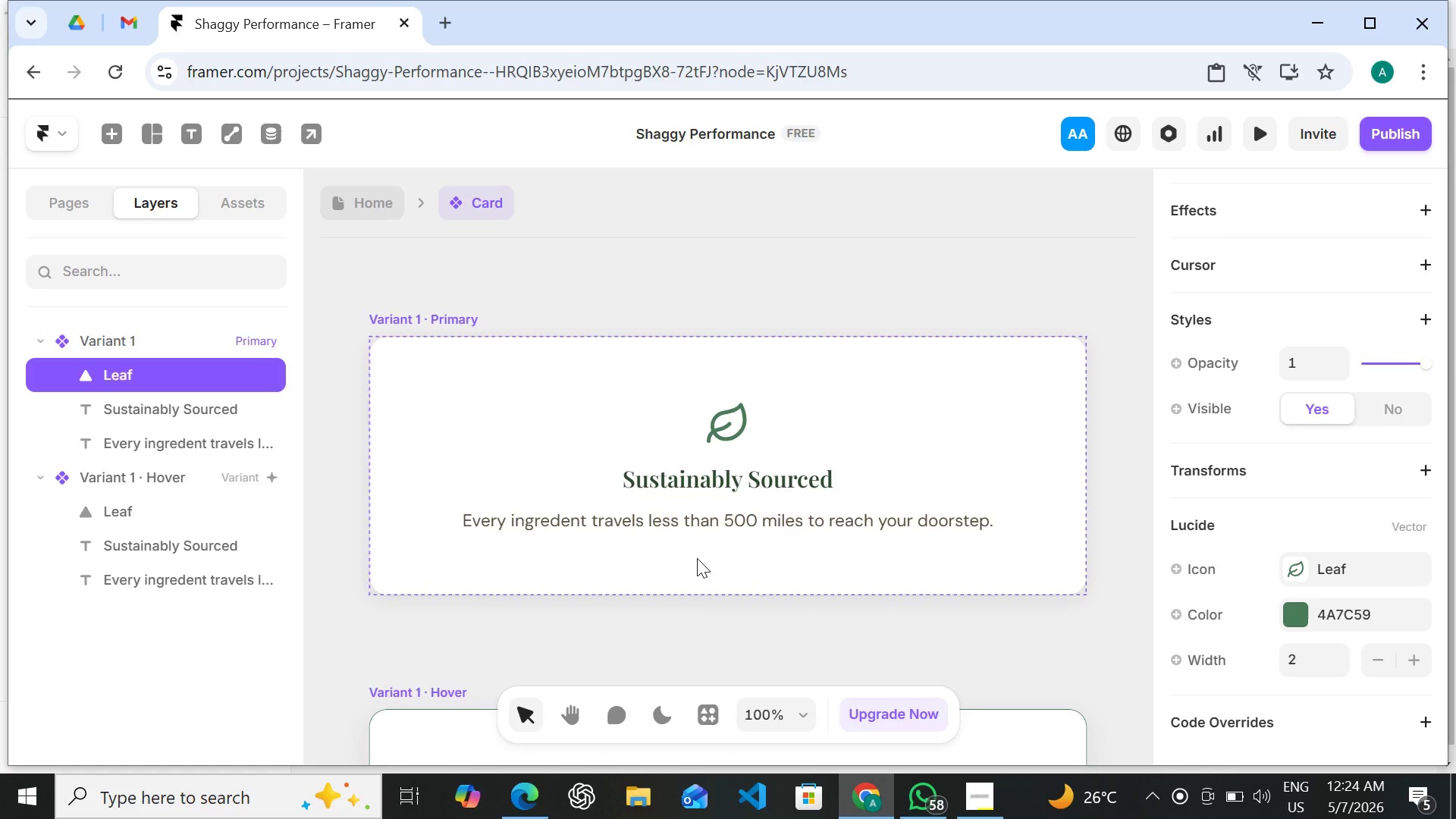 
hold_key(key=Z, duration=0.45)
 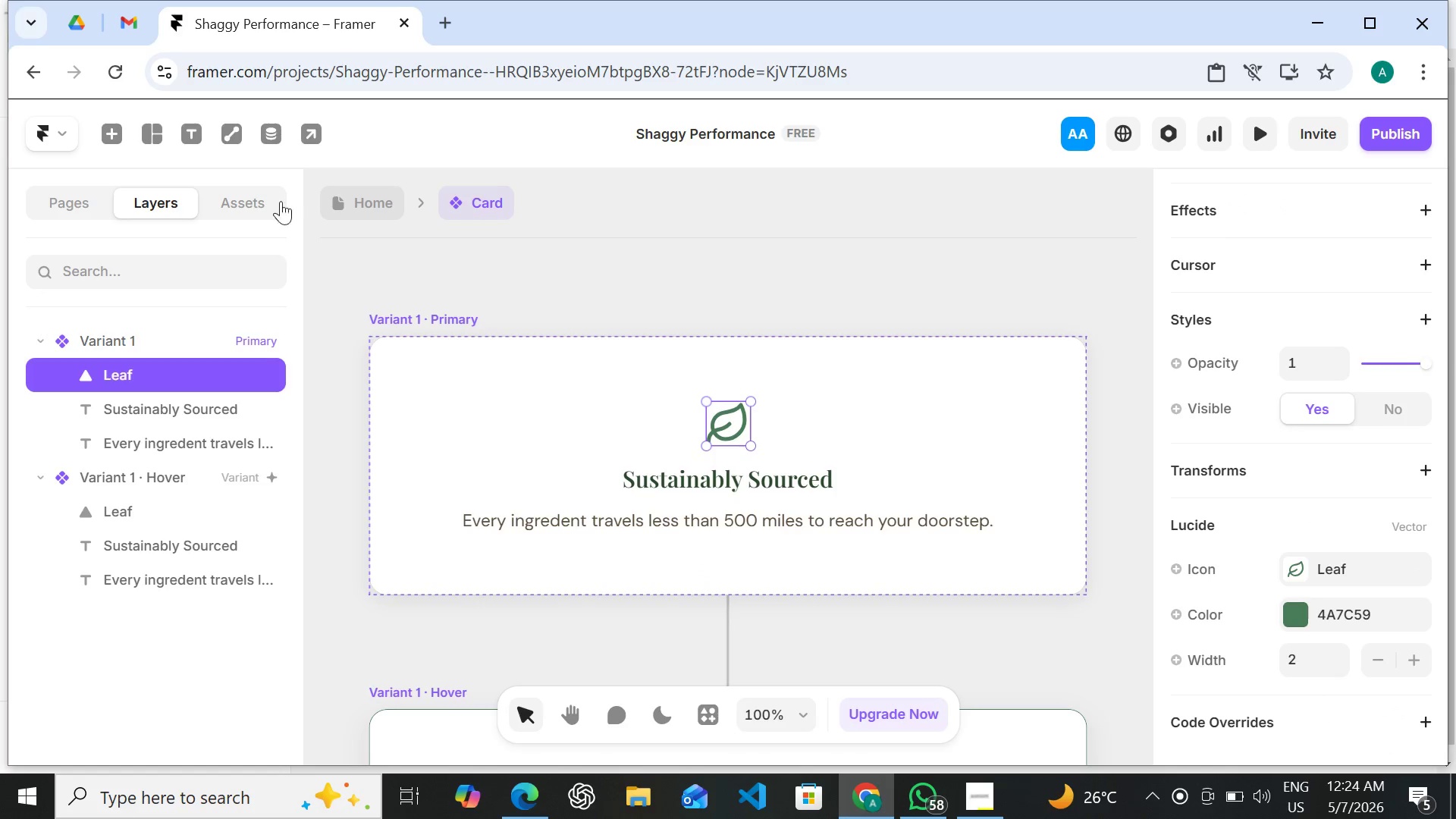 
left_click([351, 198])
 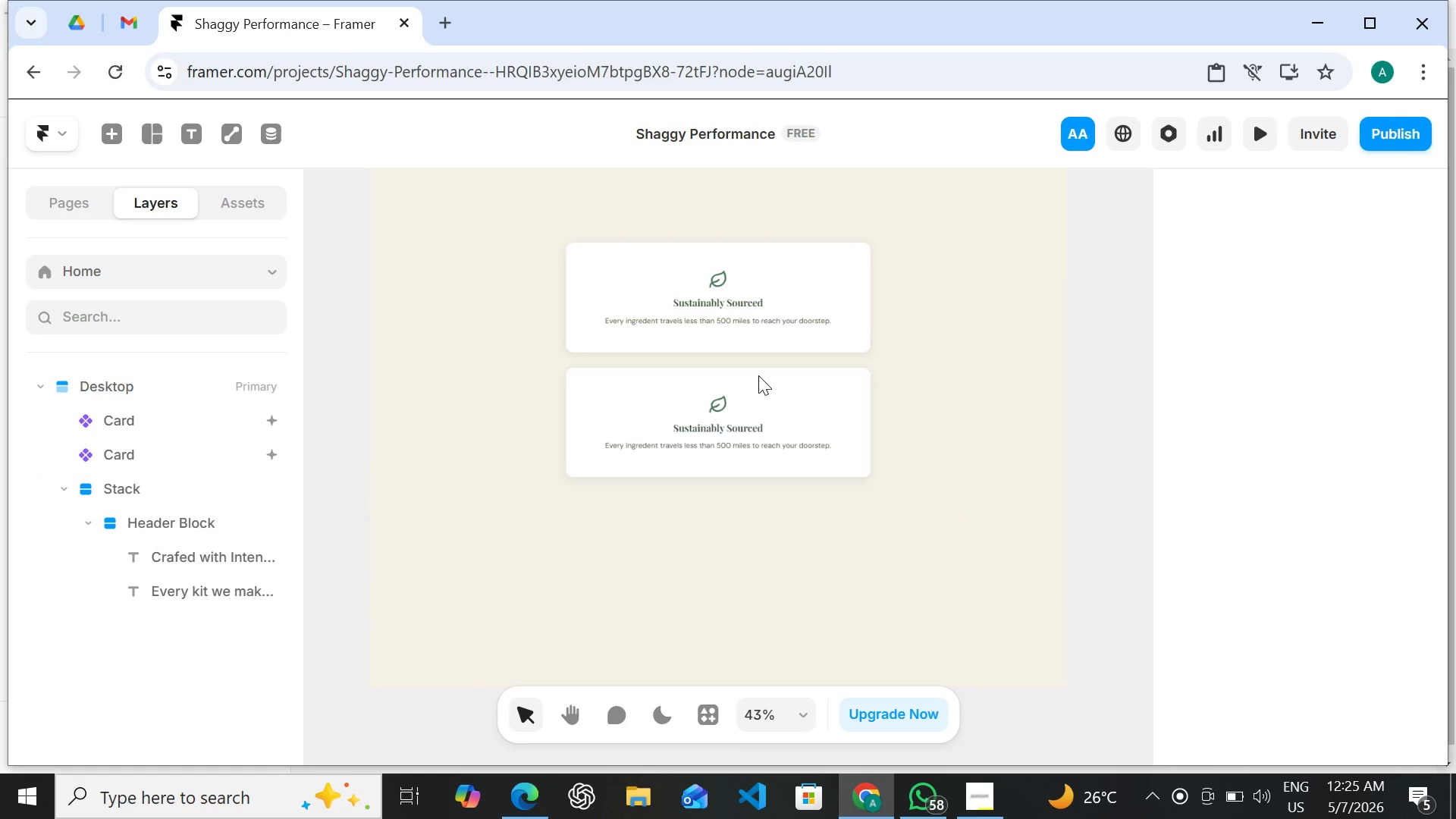 
left_click([758, 409])
 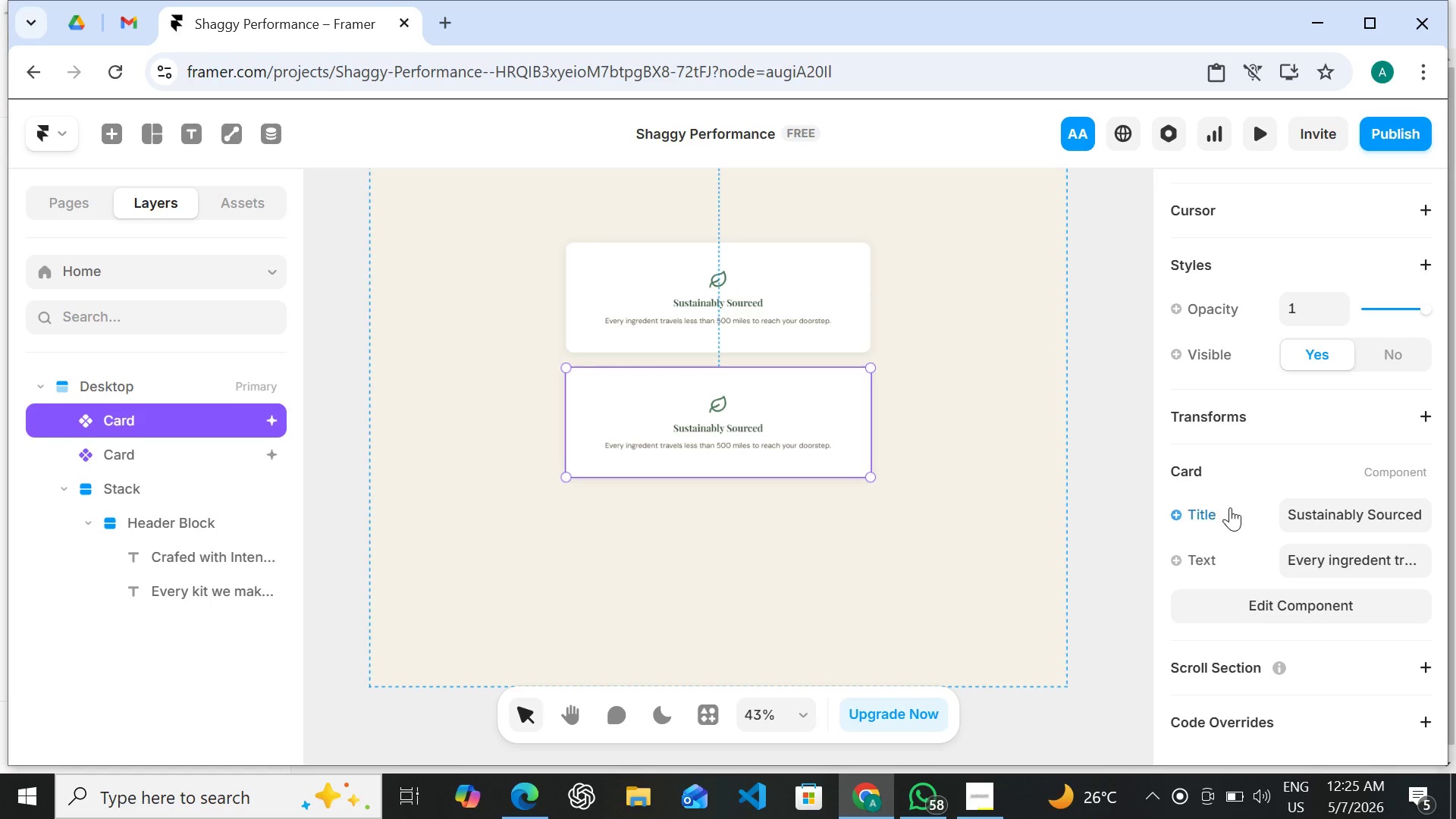 
wait(7.19)
 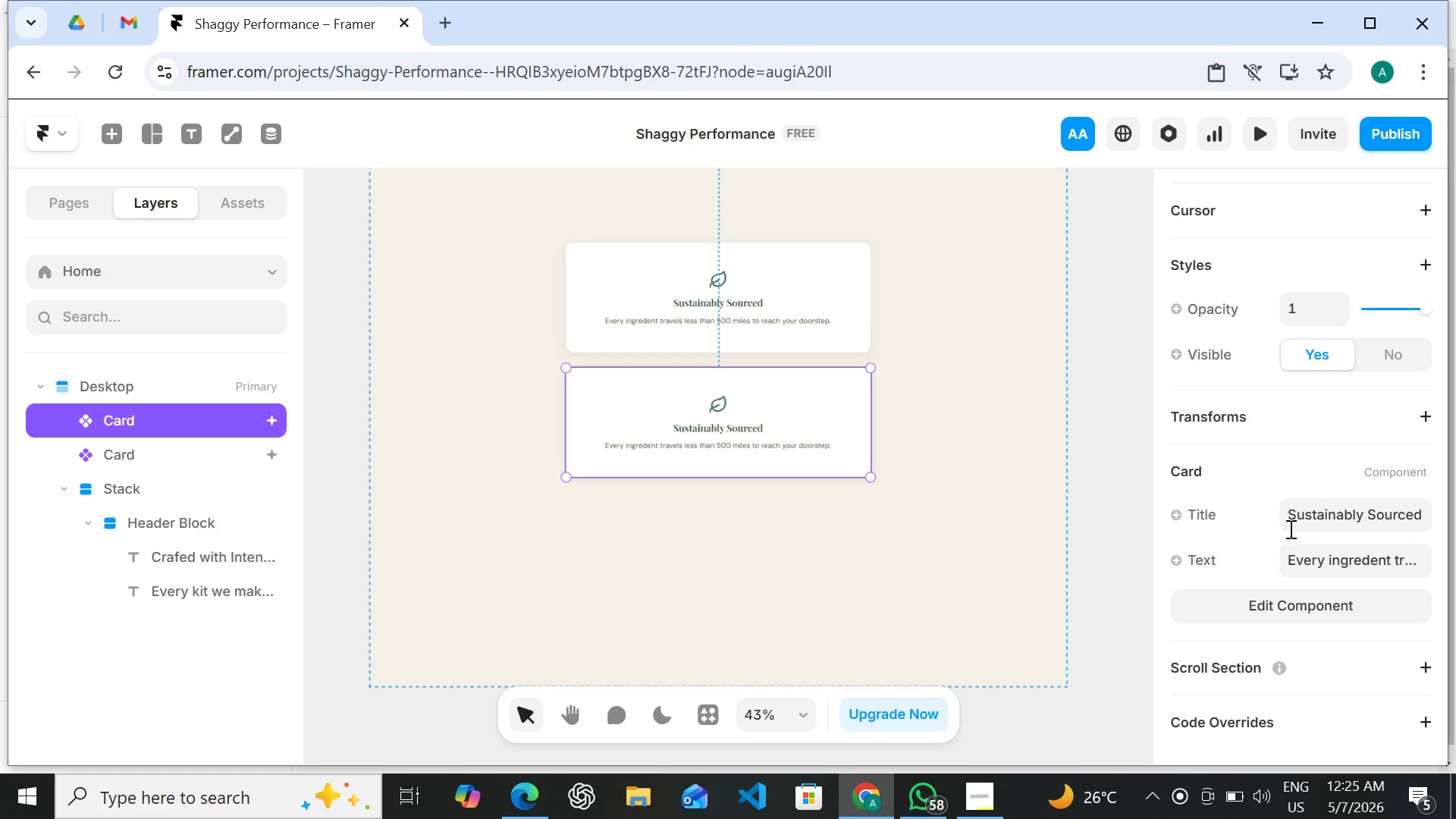 
left_click([714, 406])
 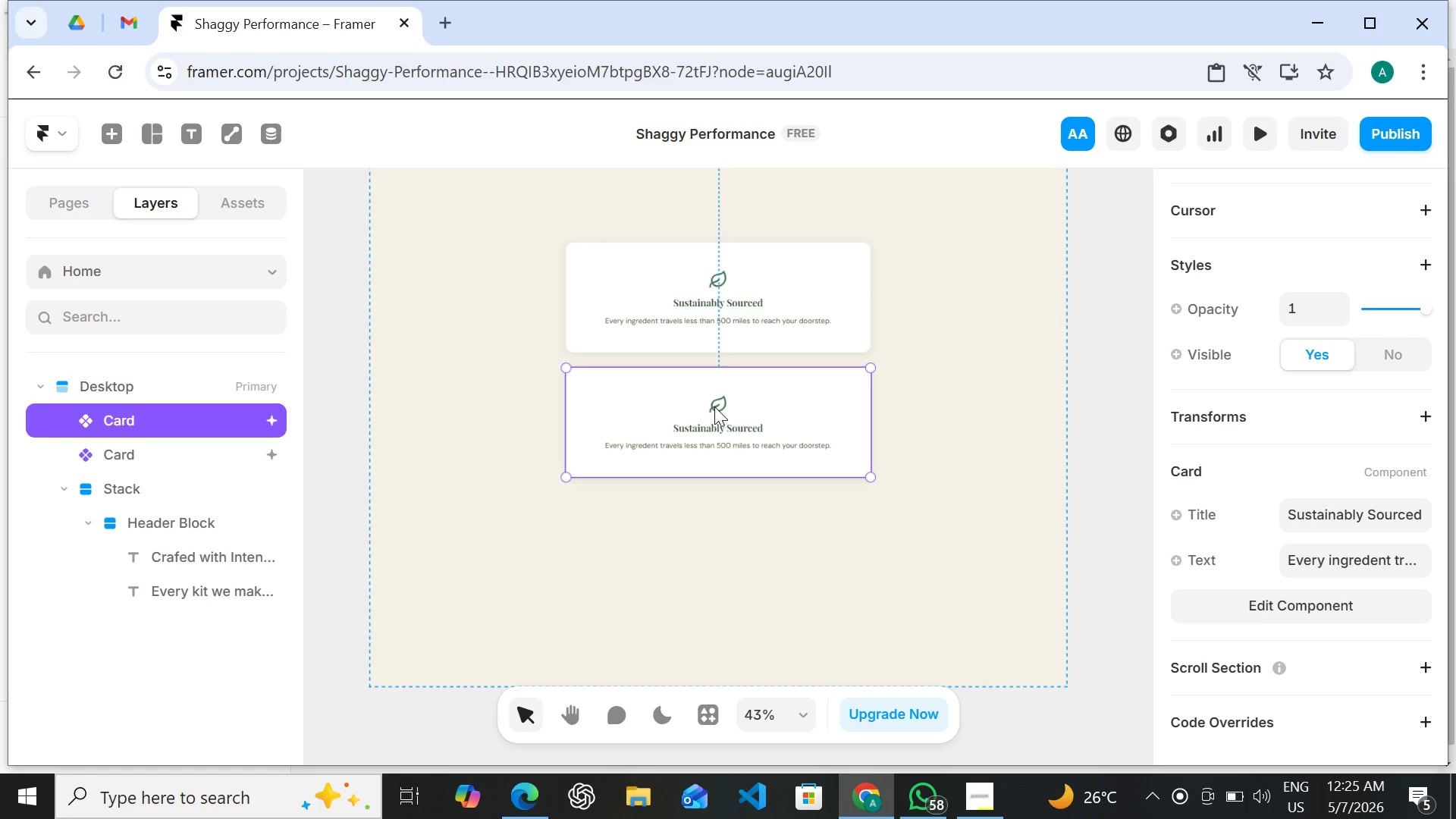 
double_click([714, 406])
 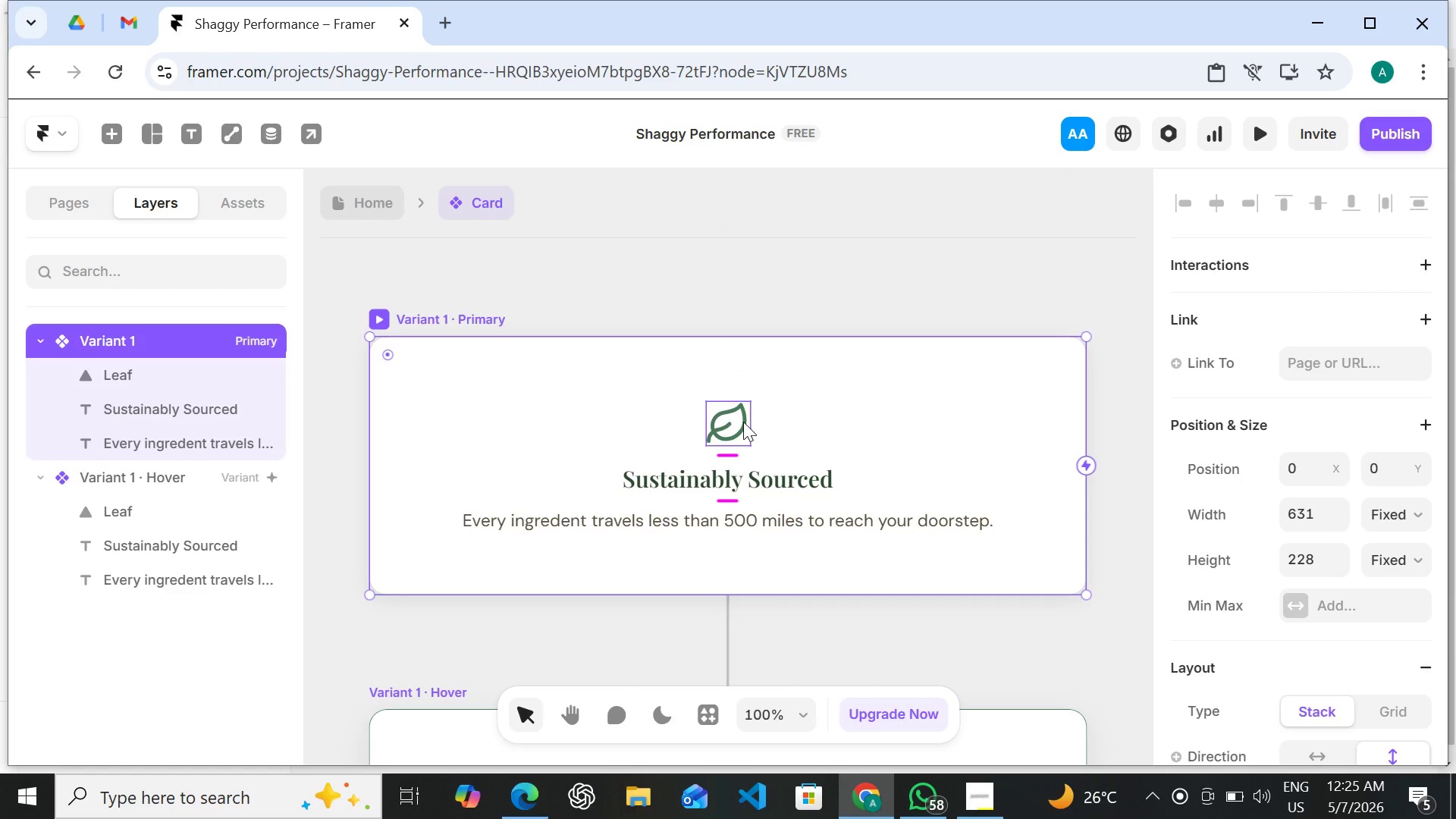 
left_click([743, 422])
 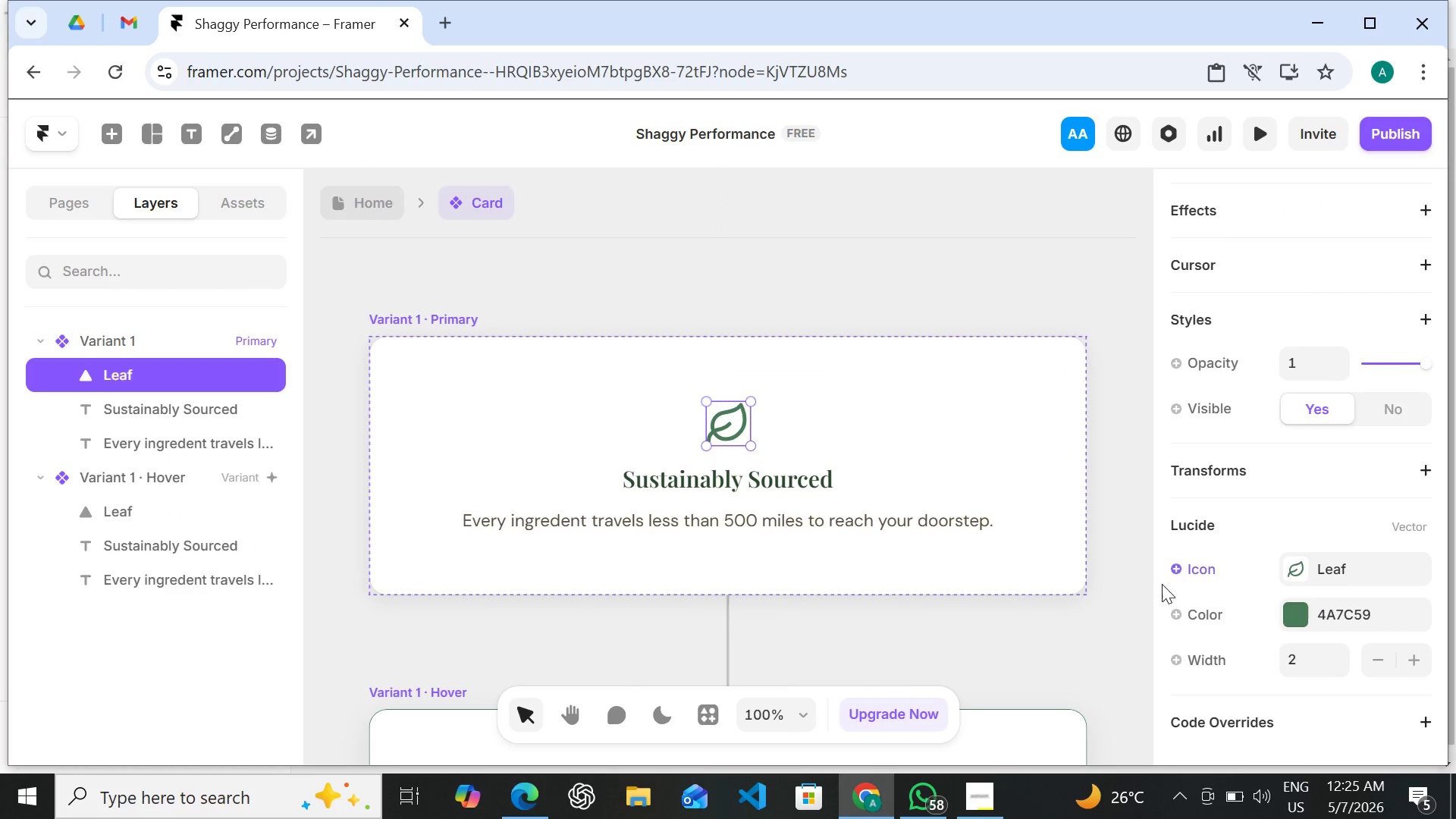 
left_click([1177, 570])
 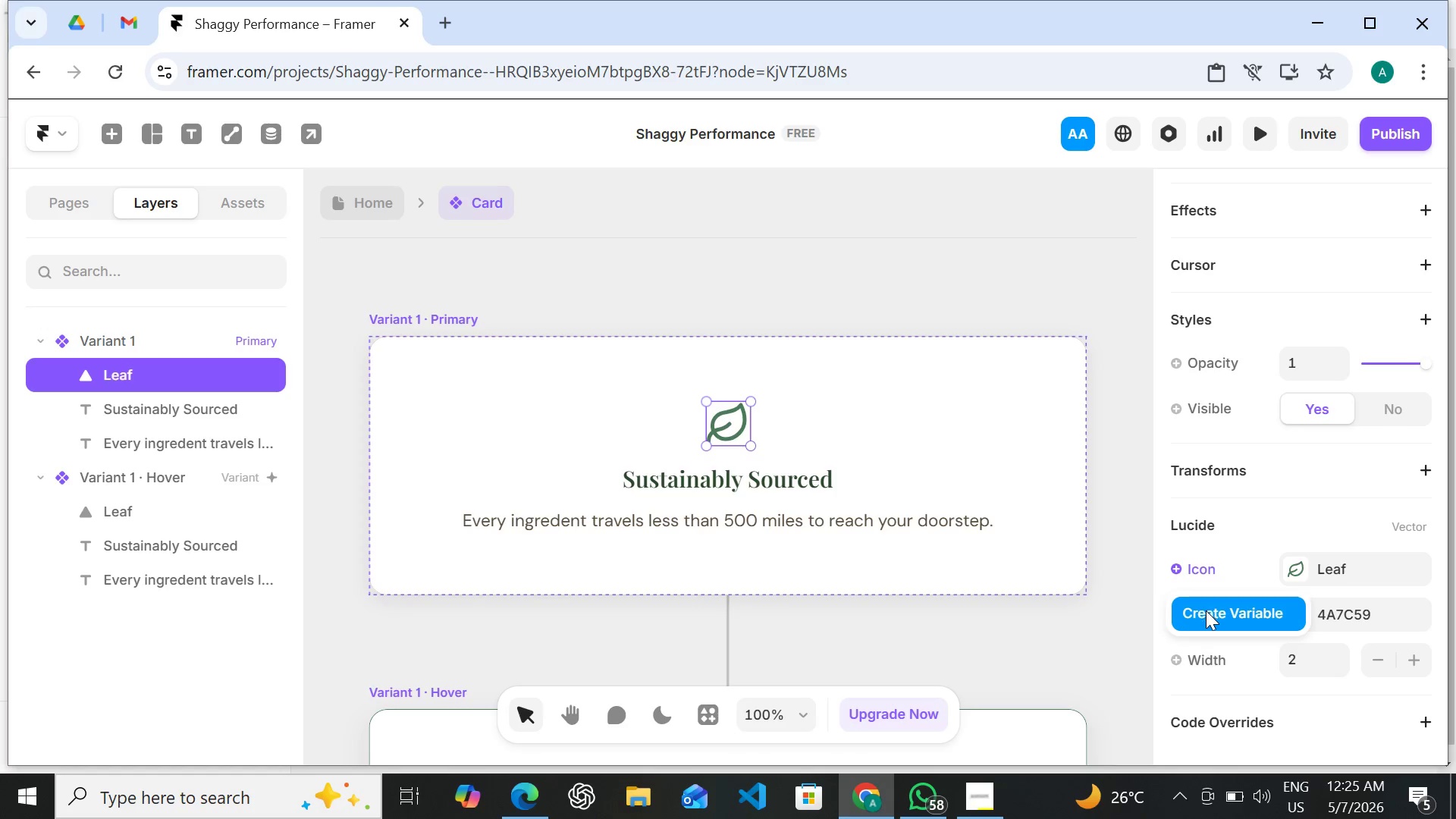 
left_click([1206, 610])
 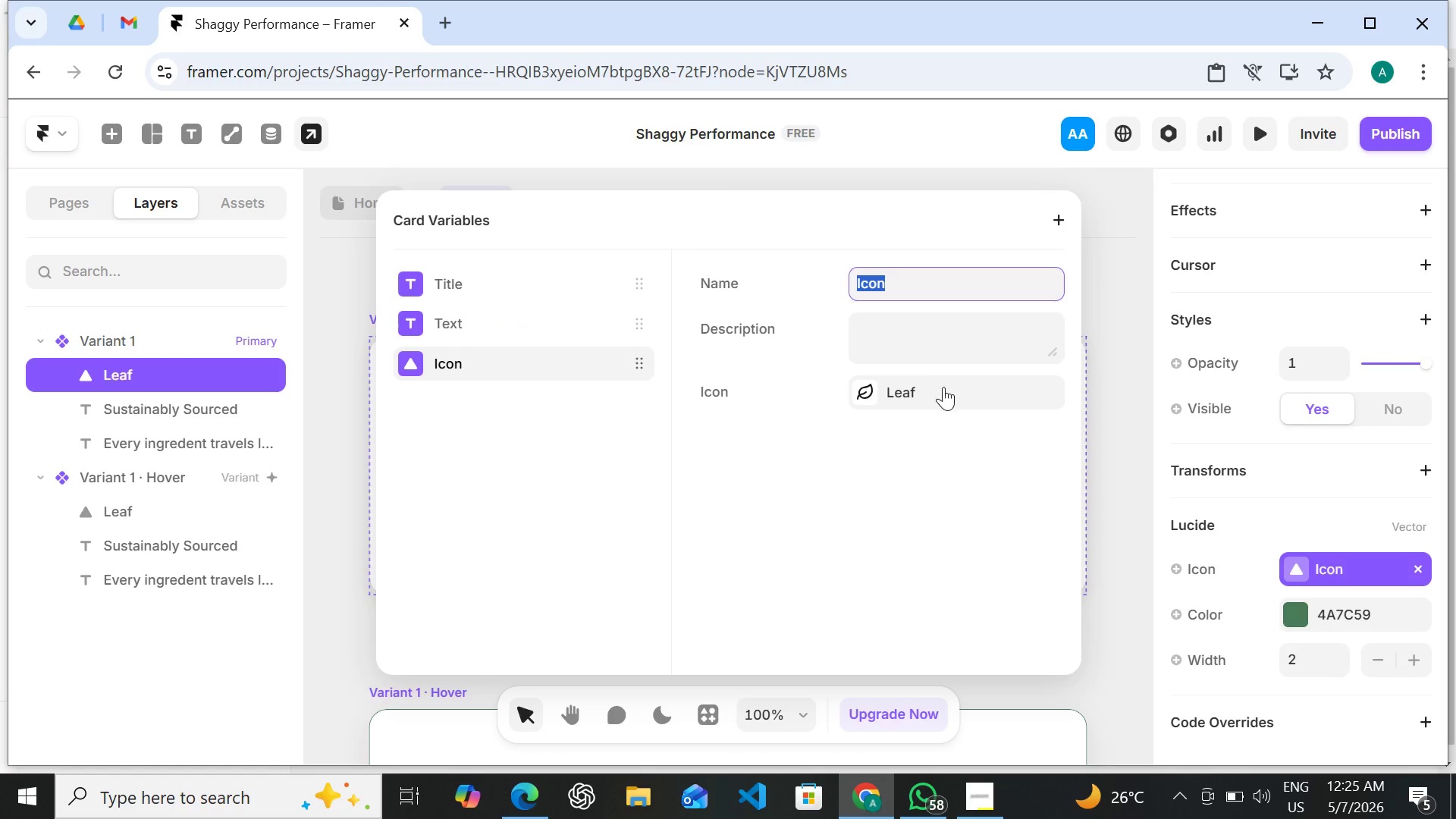 
left_click([973, 468])
 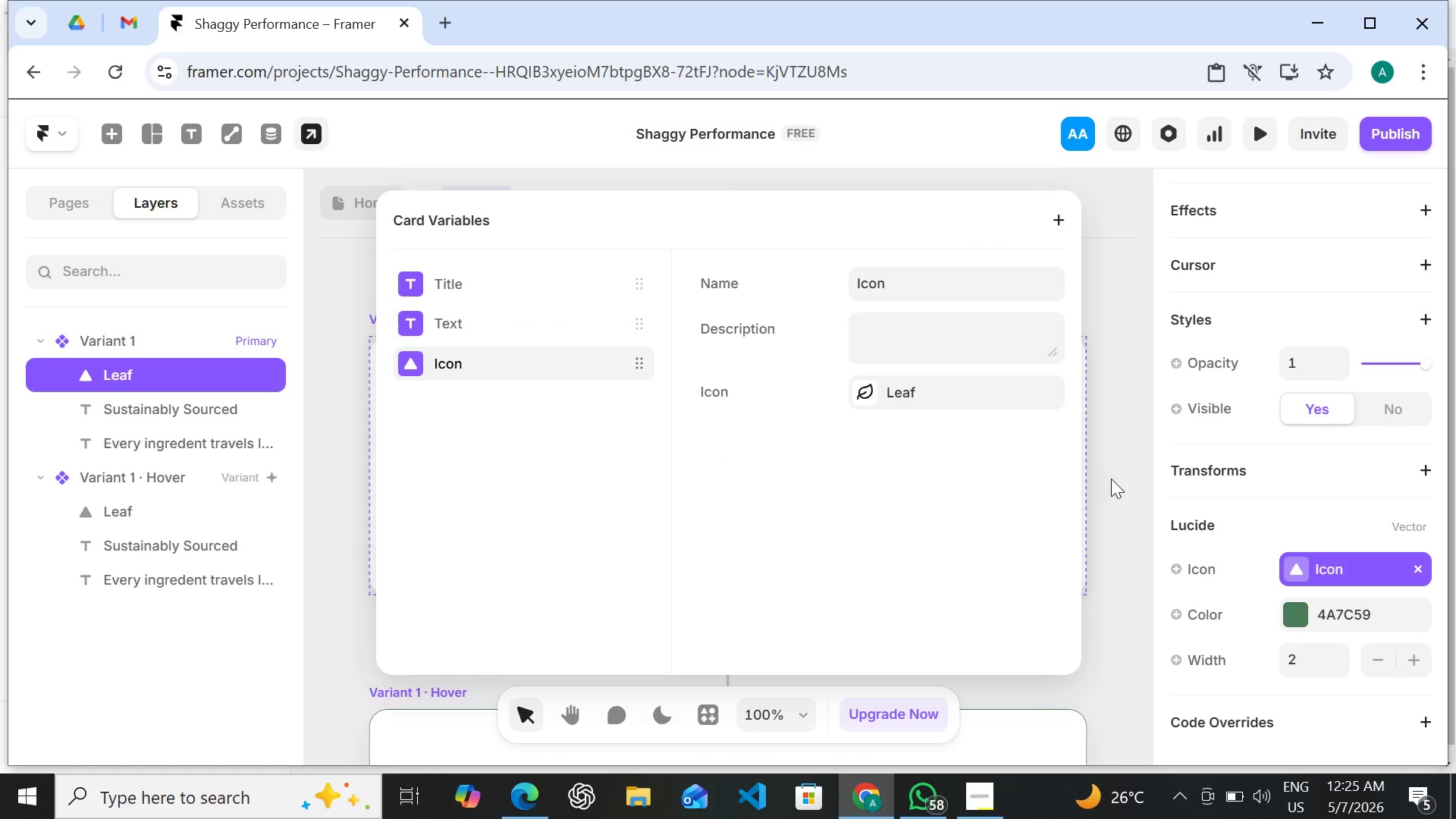 
left_click([1113, 479])
 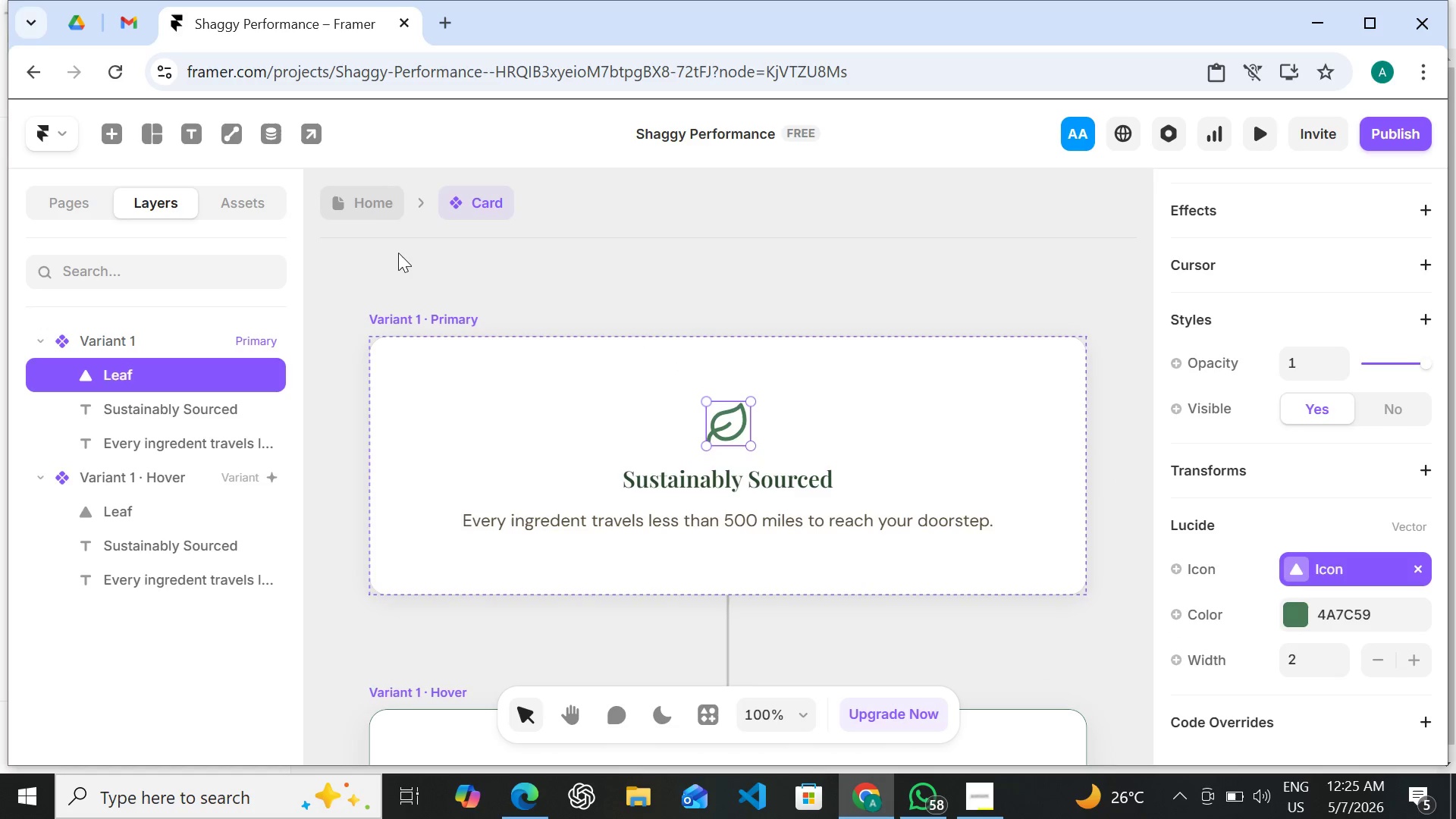 
left_click([353, 192])
 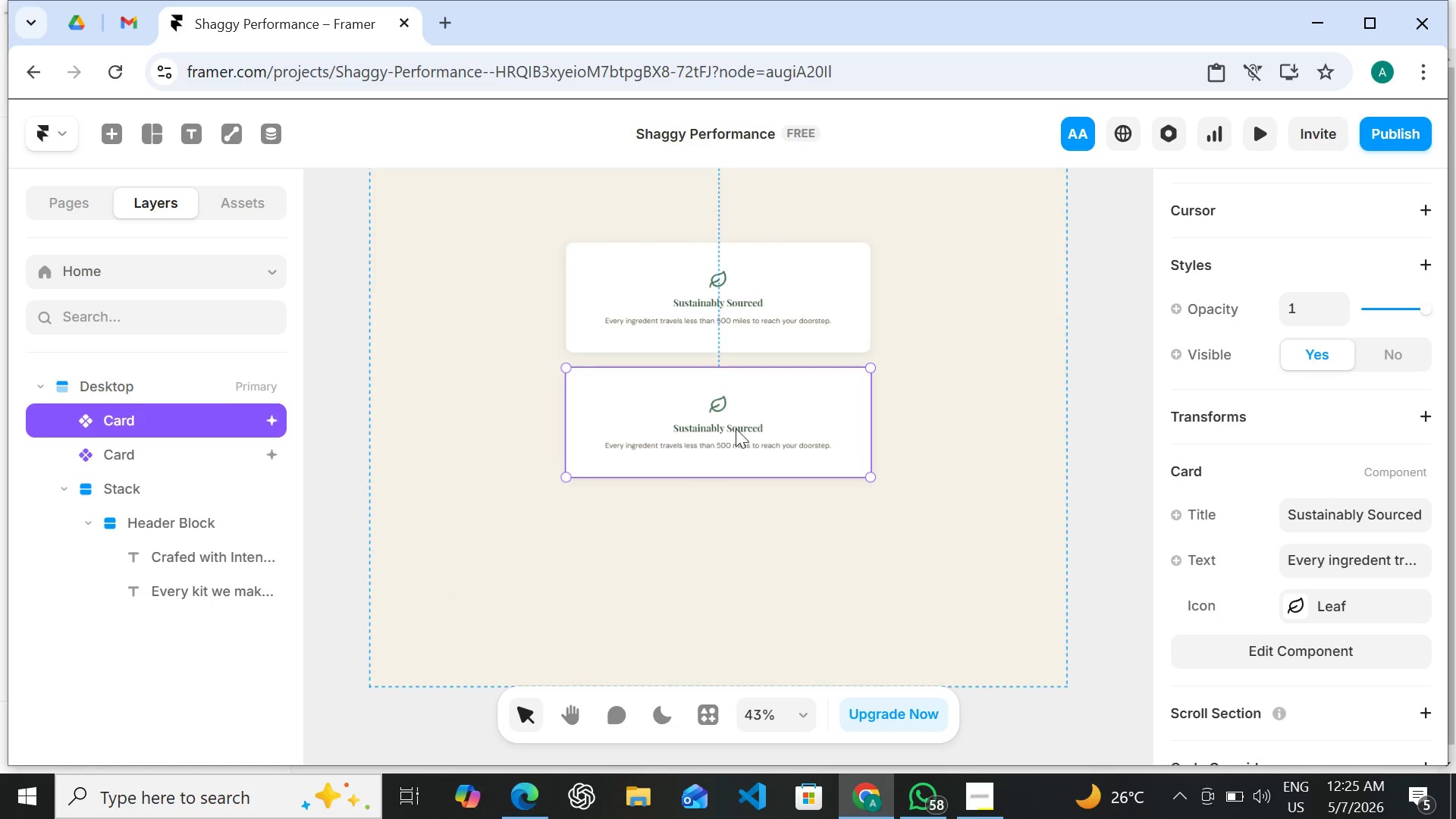 
left_click([745, 418])
 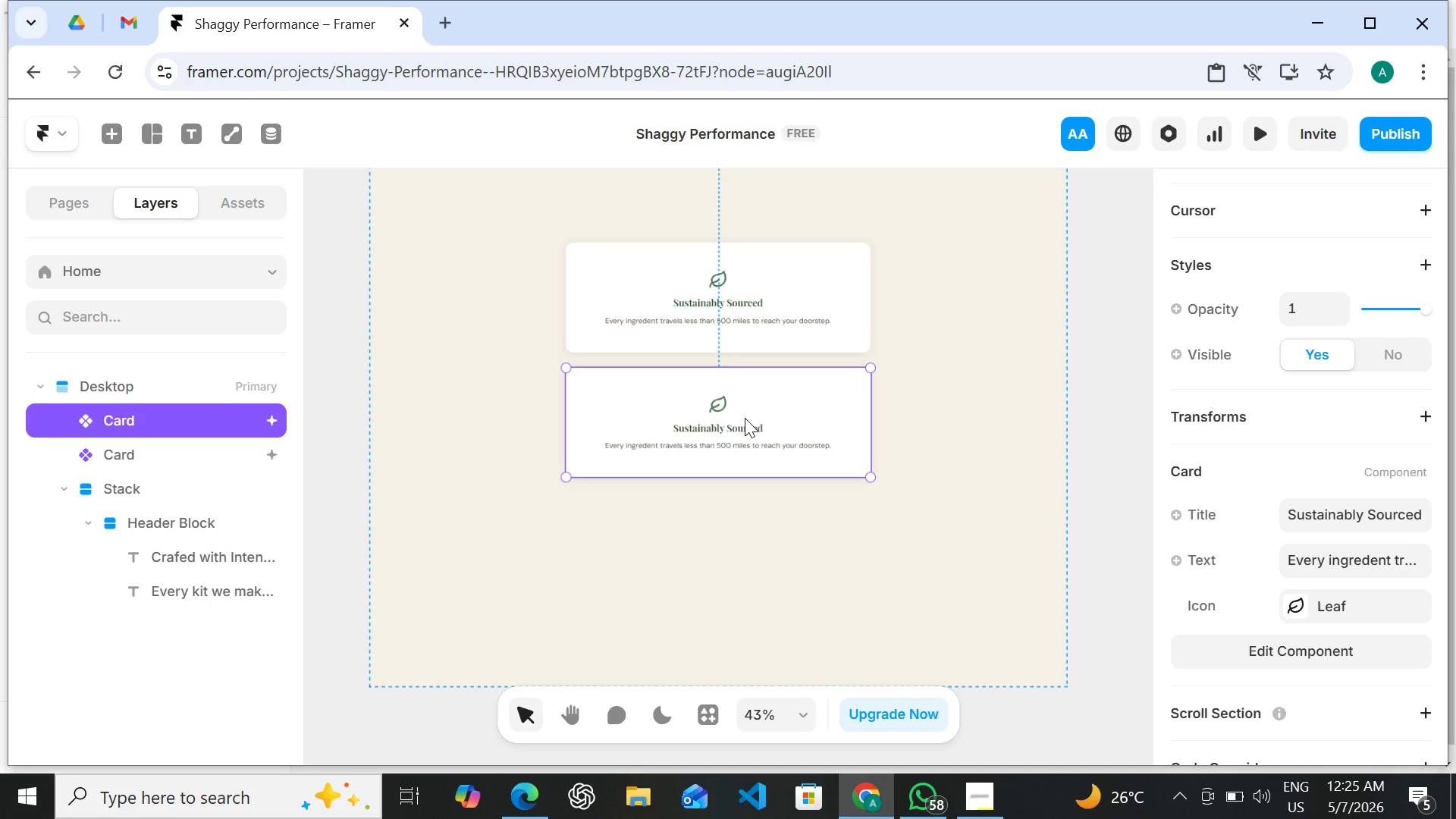 
left_click([745, 418])
 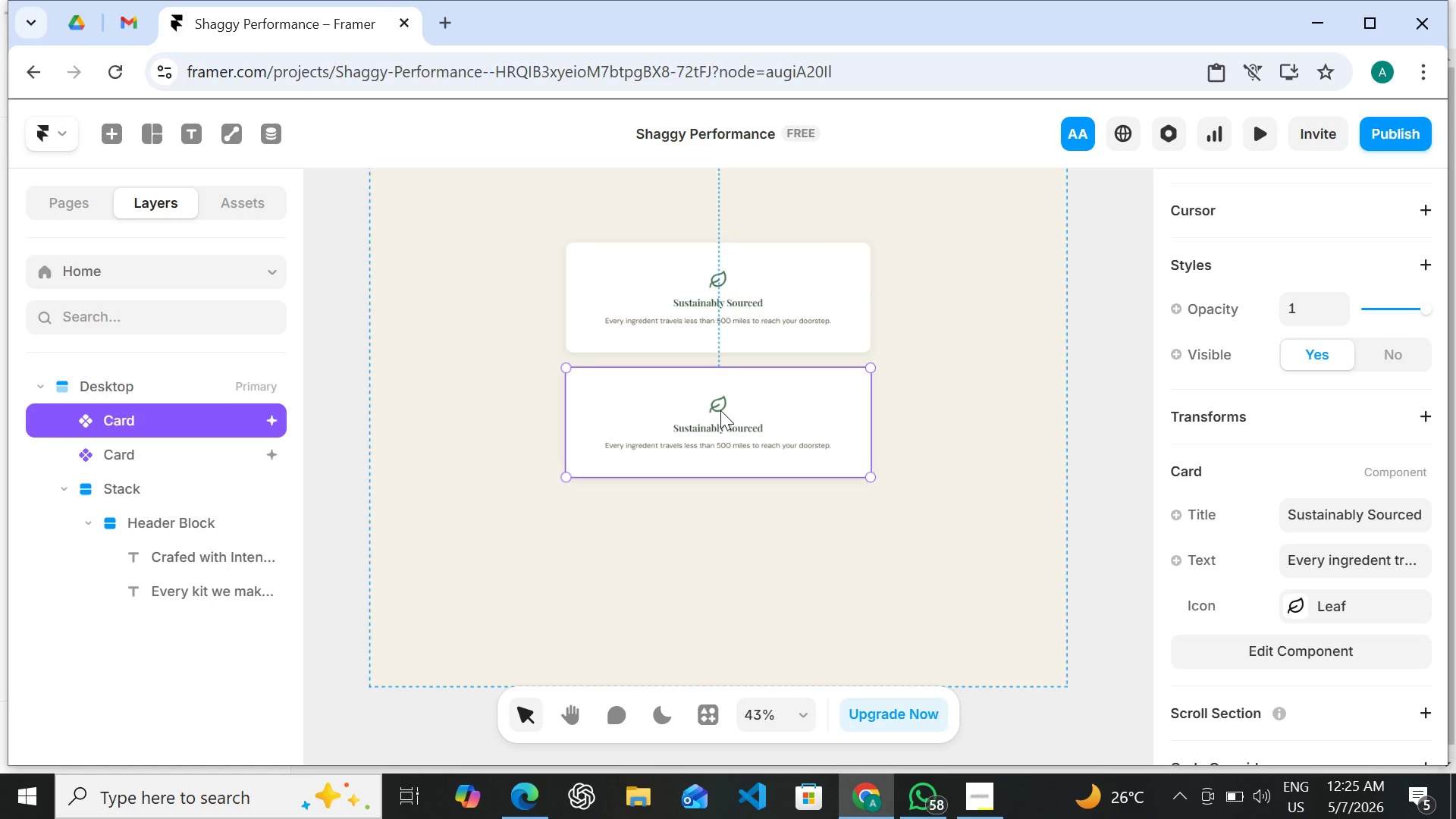 
double_click([720, 410])
 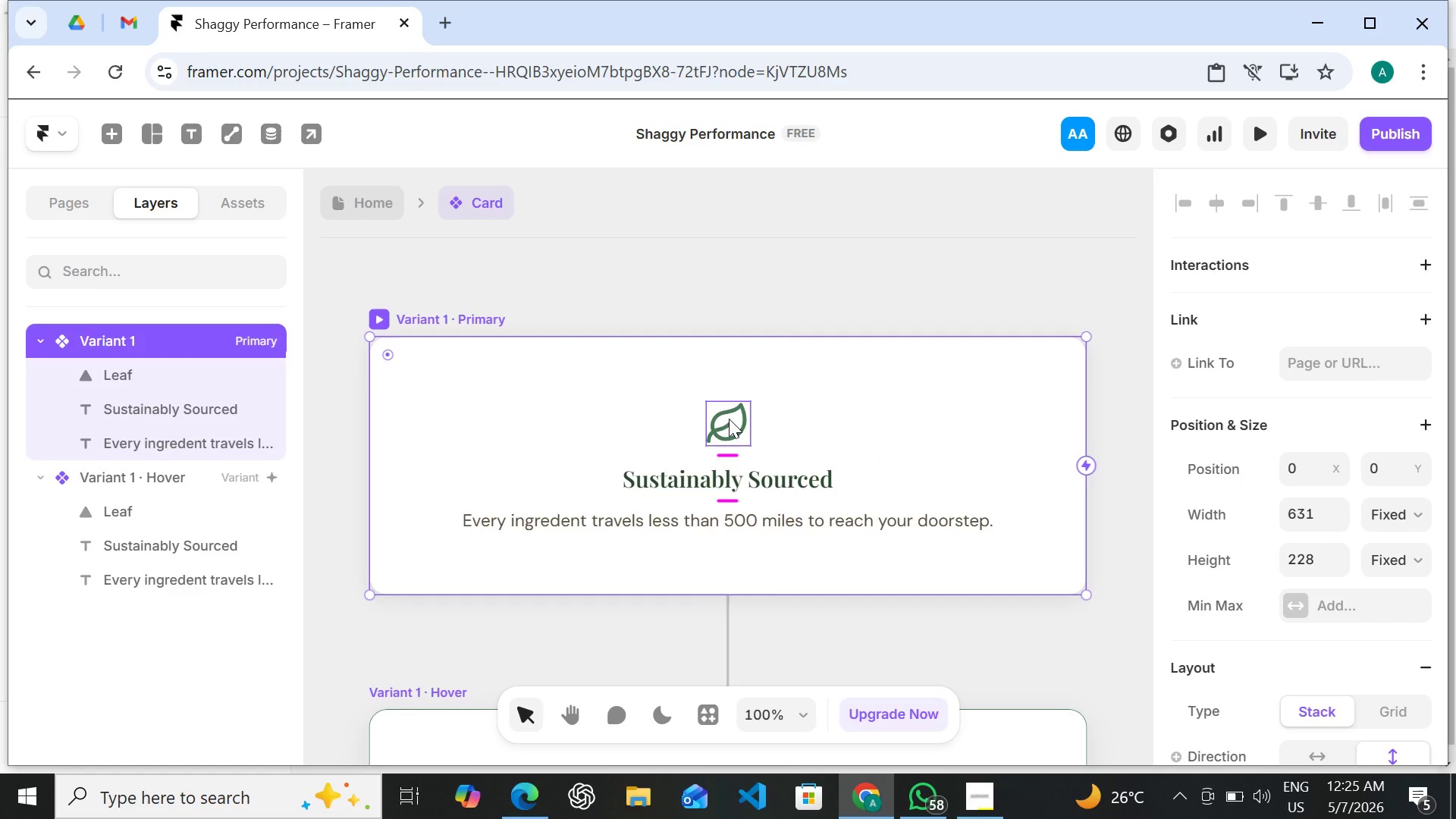 
left_click([729, 419])
 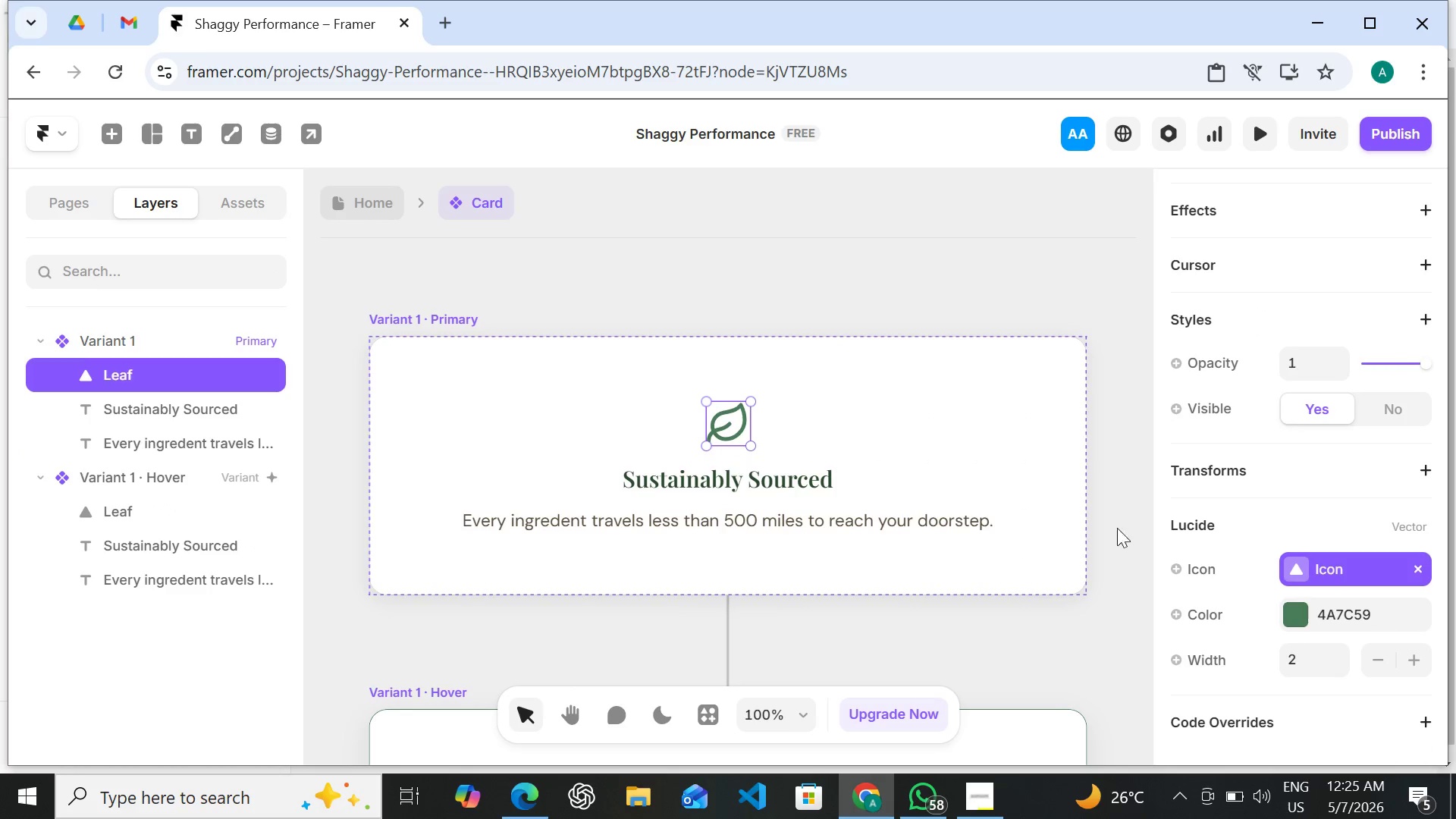 
wait(7.55)
 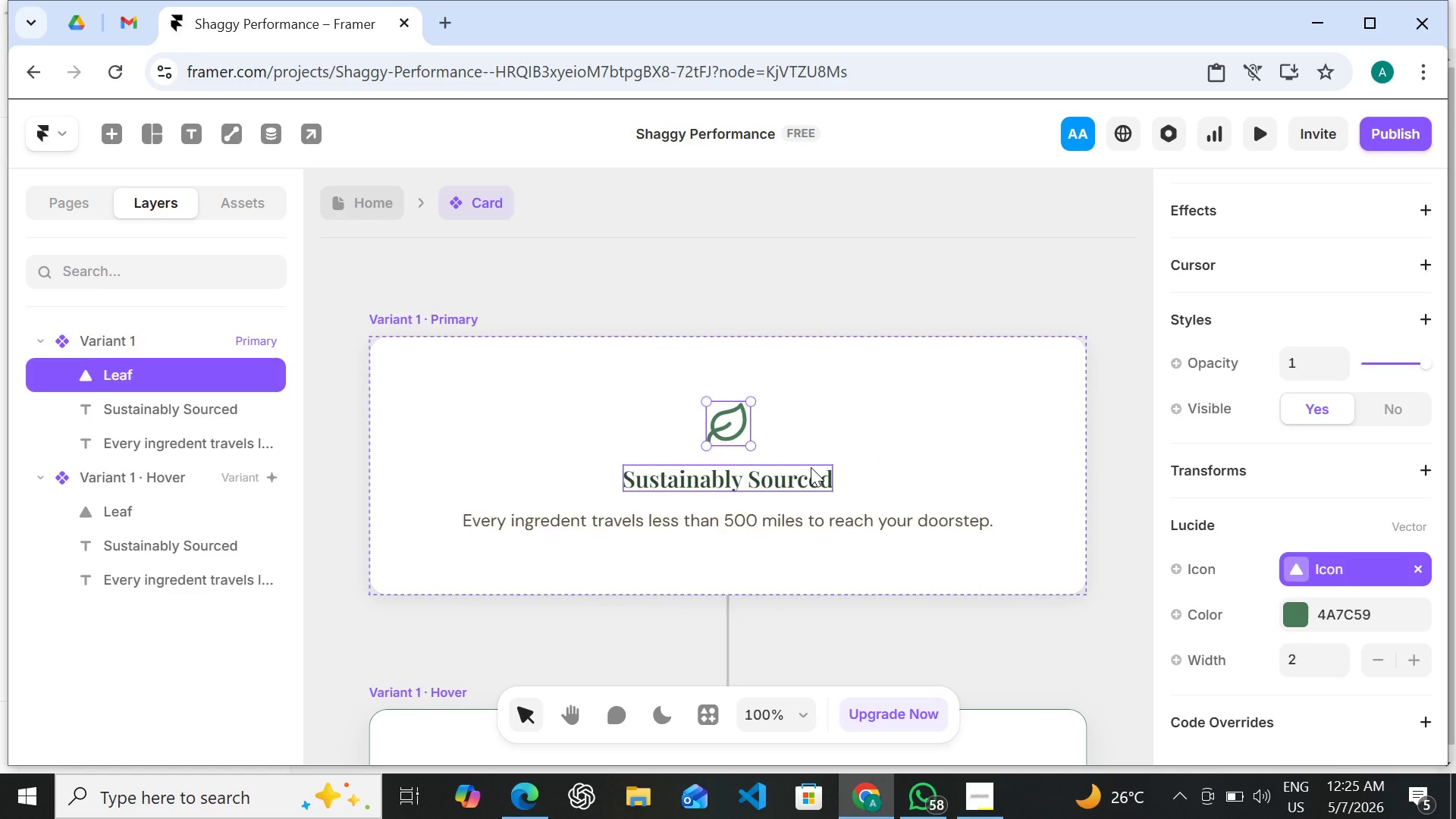 
left_click([1302, 558])
 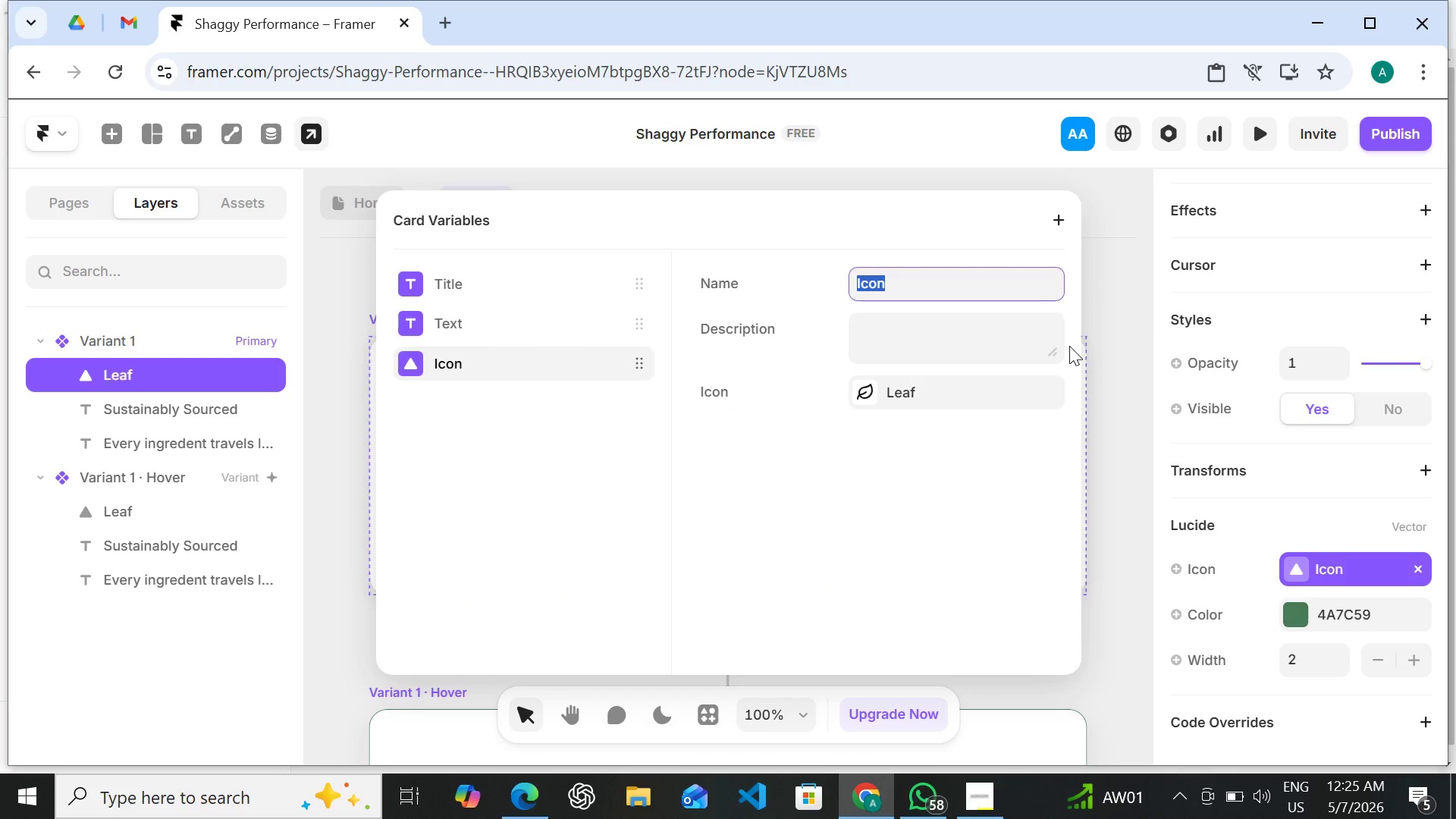 
left_click([962, 290])
 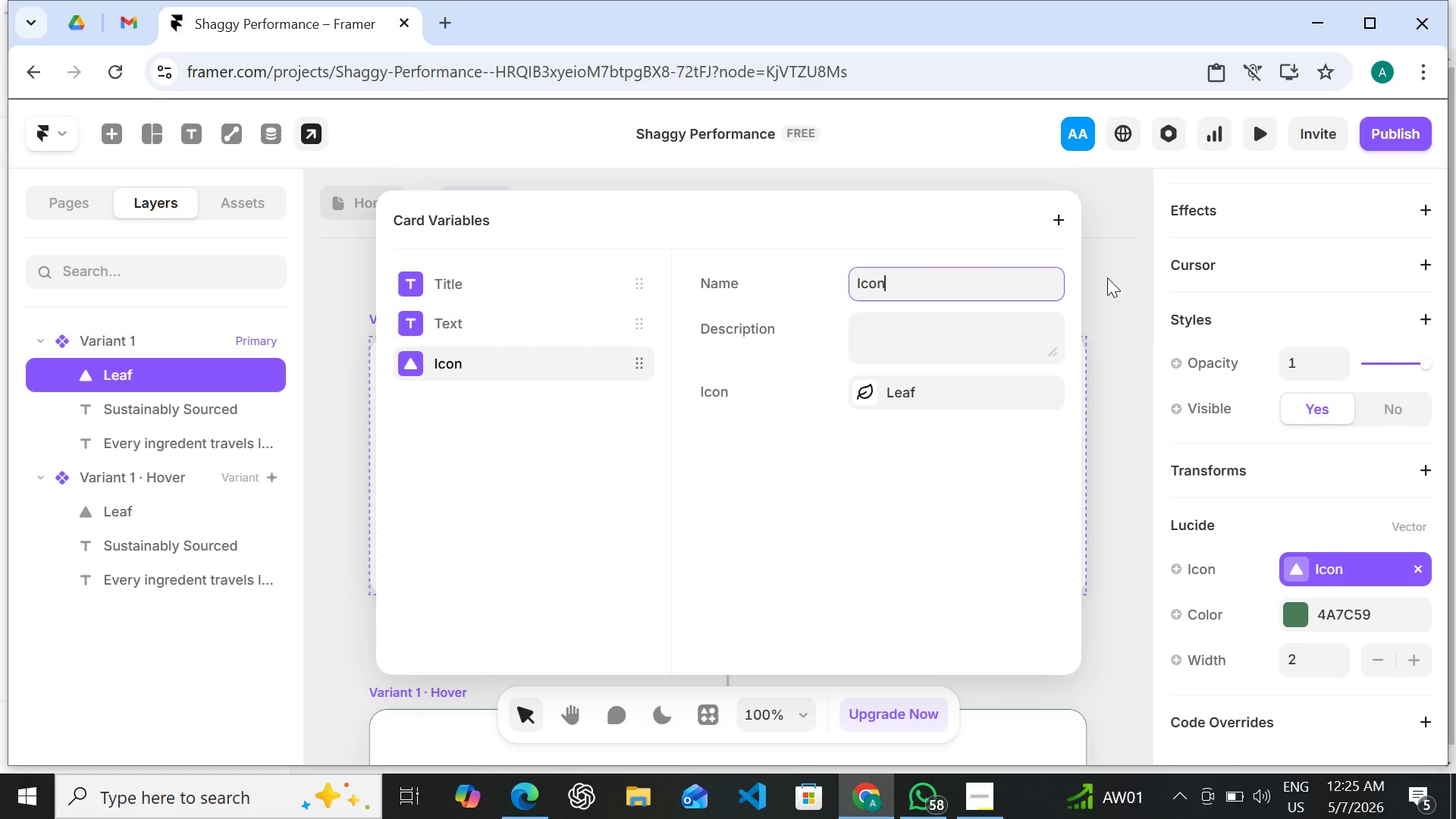 
left_click([1109, 280])
 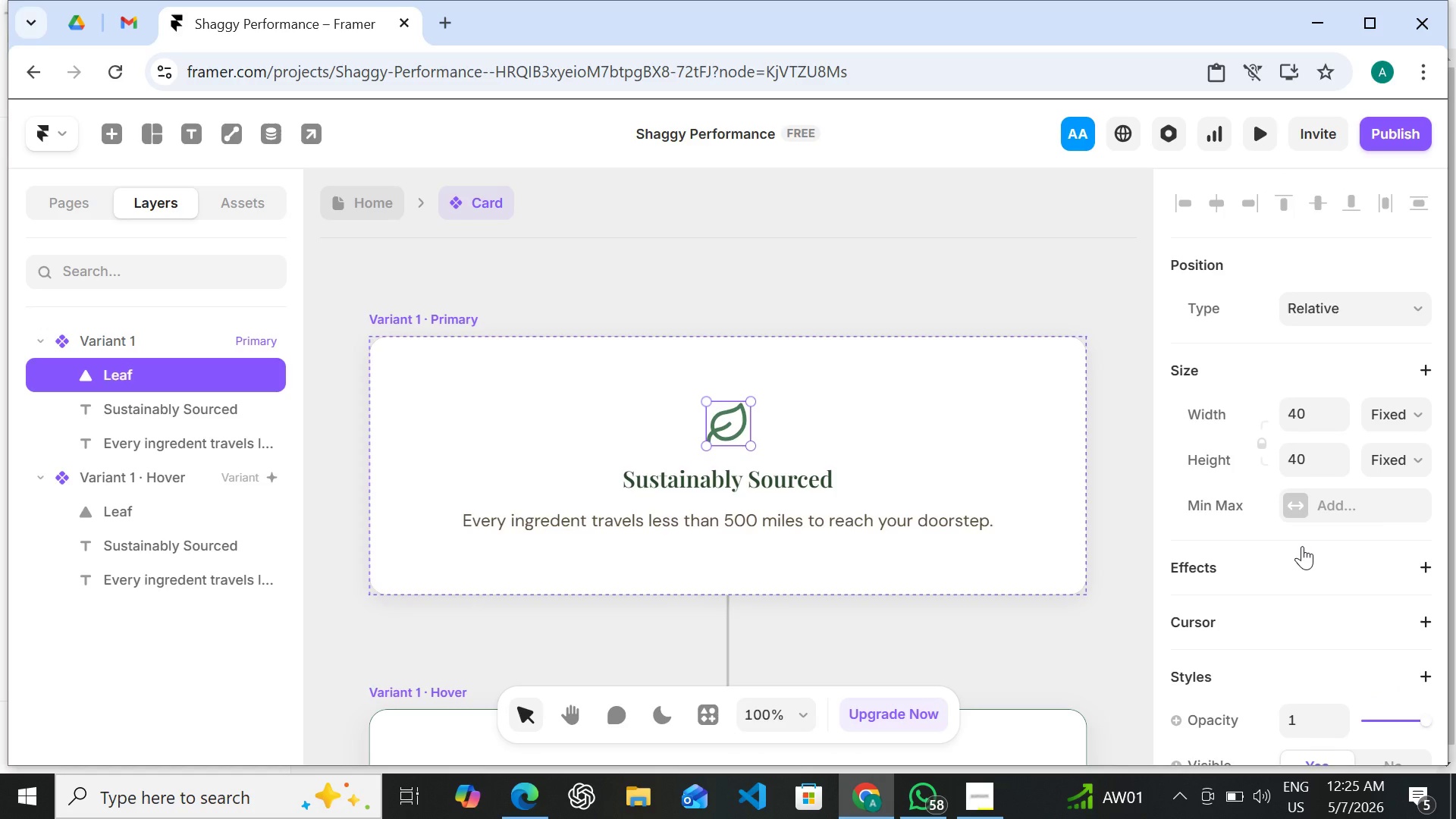 
wait(10.06)
 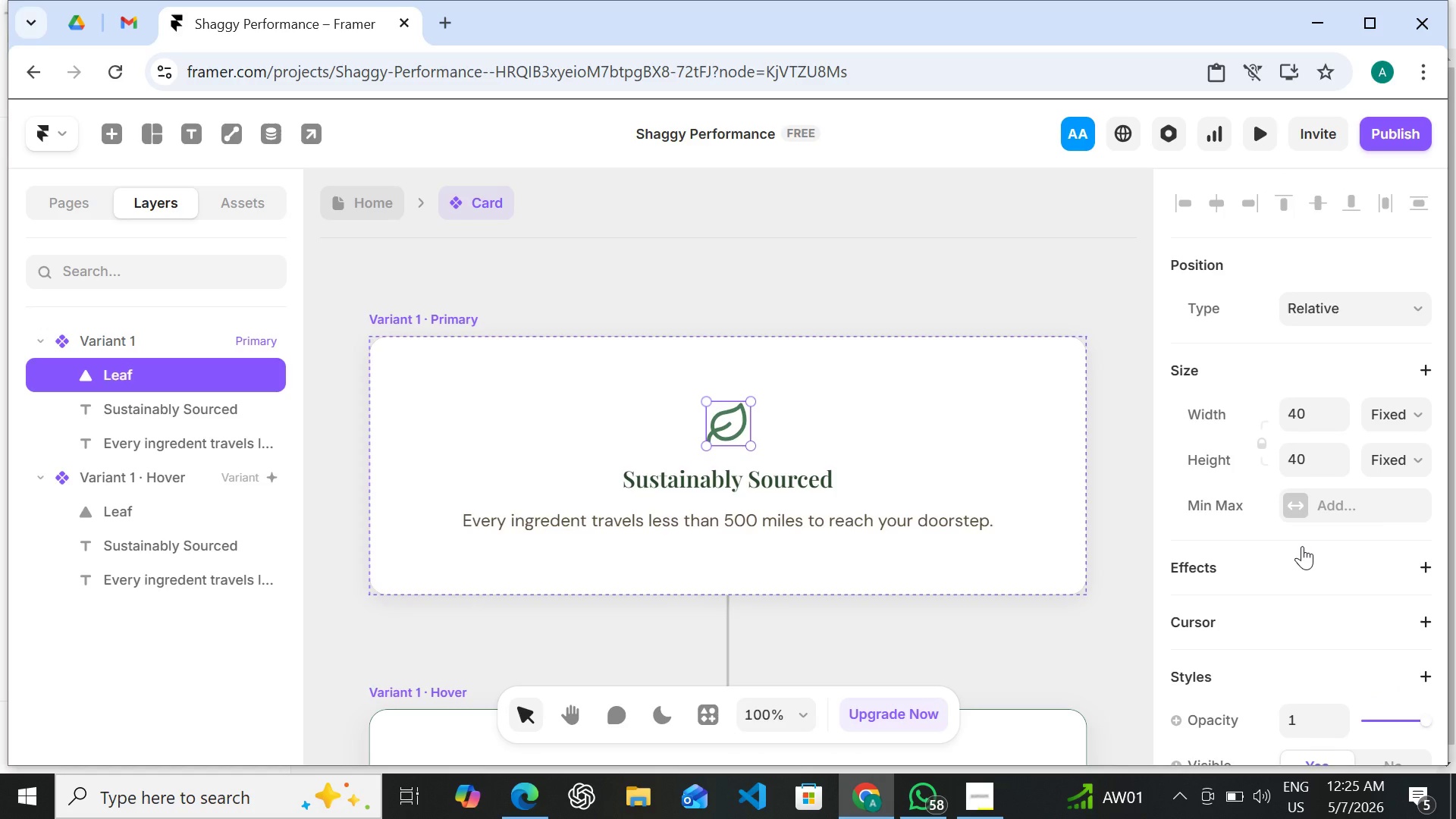 
left_click([783, 467])
 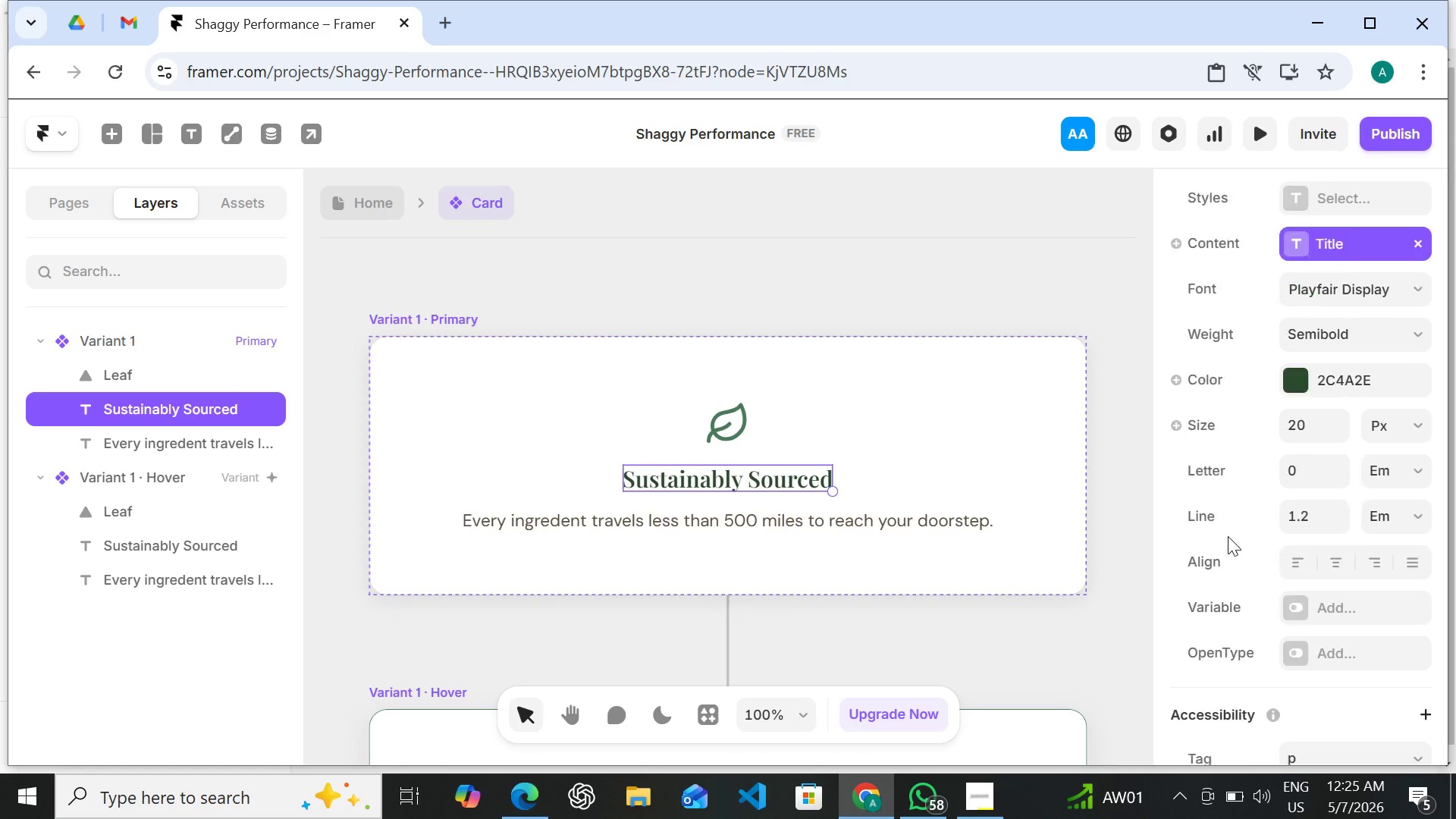 
wait(6.78)
 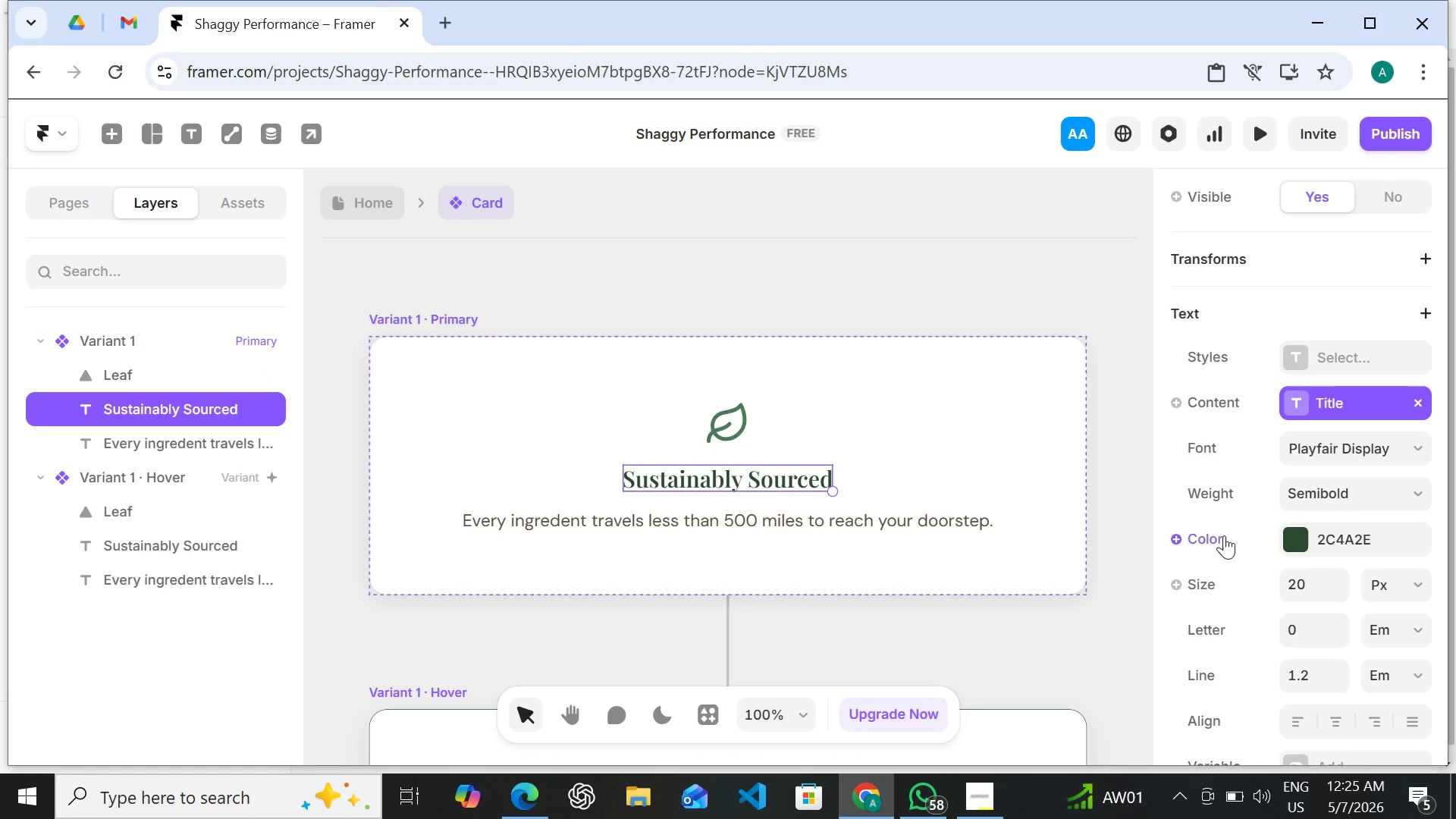 
left_click([731, 425])
 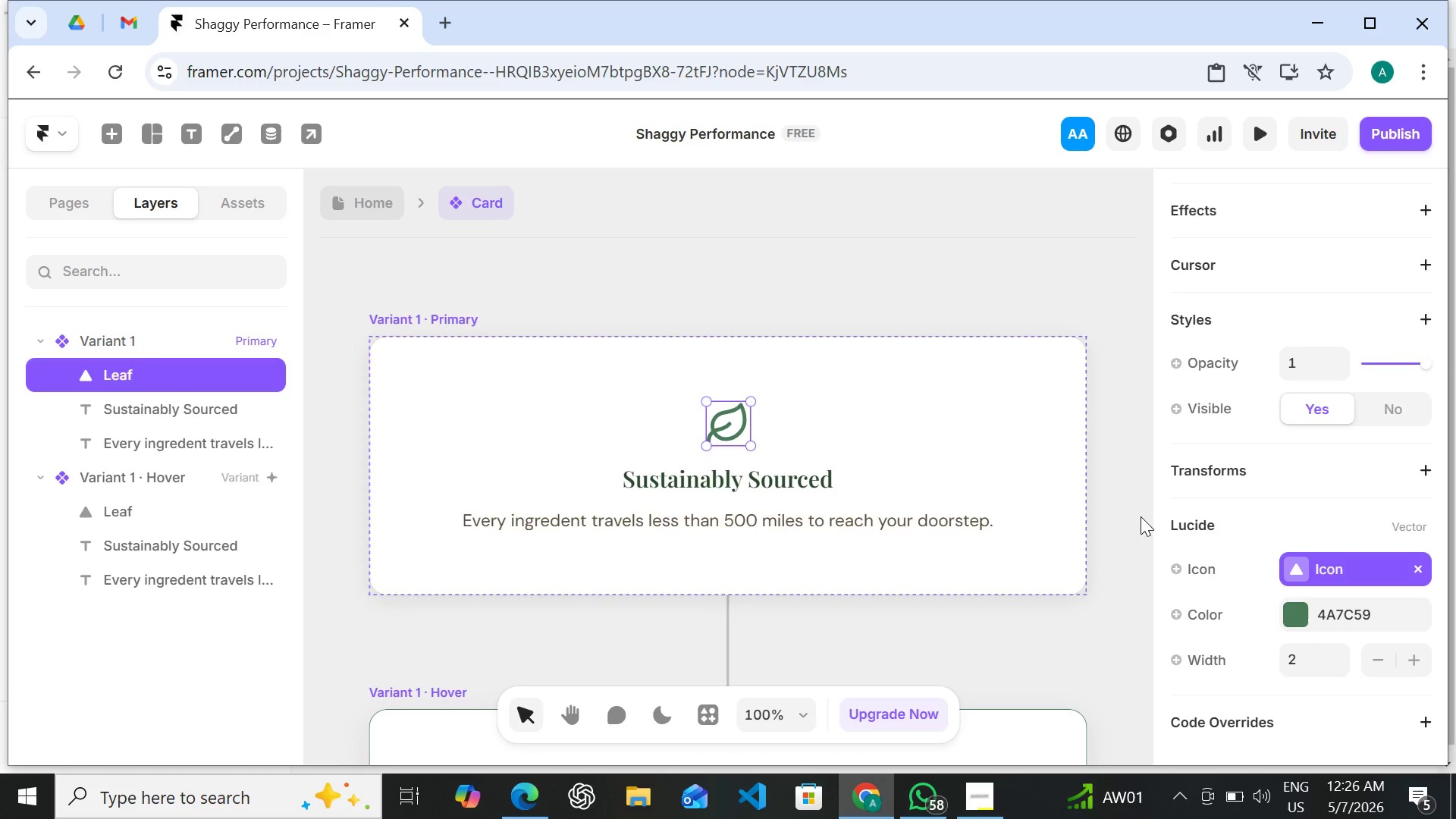 
mouse_move([1171, 549])
 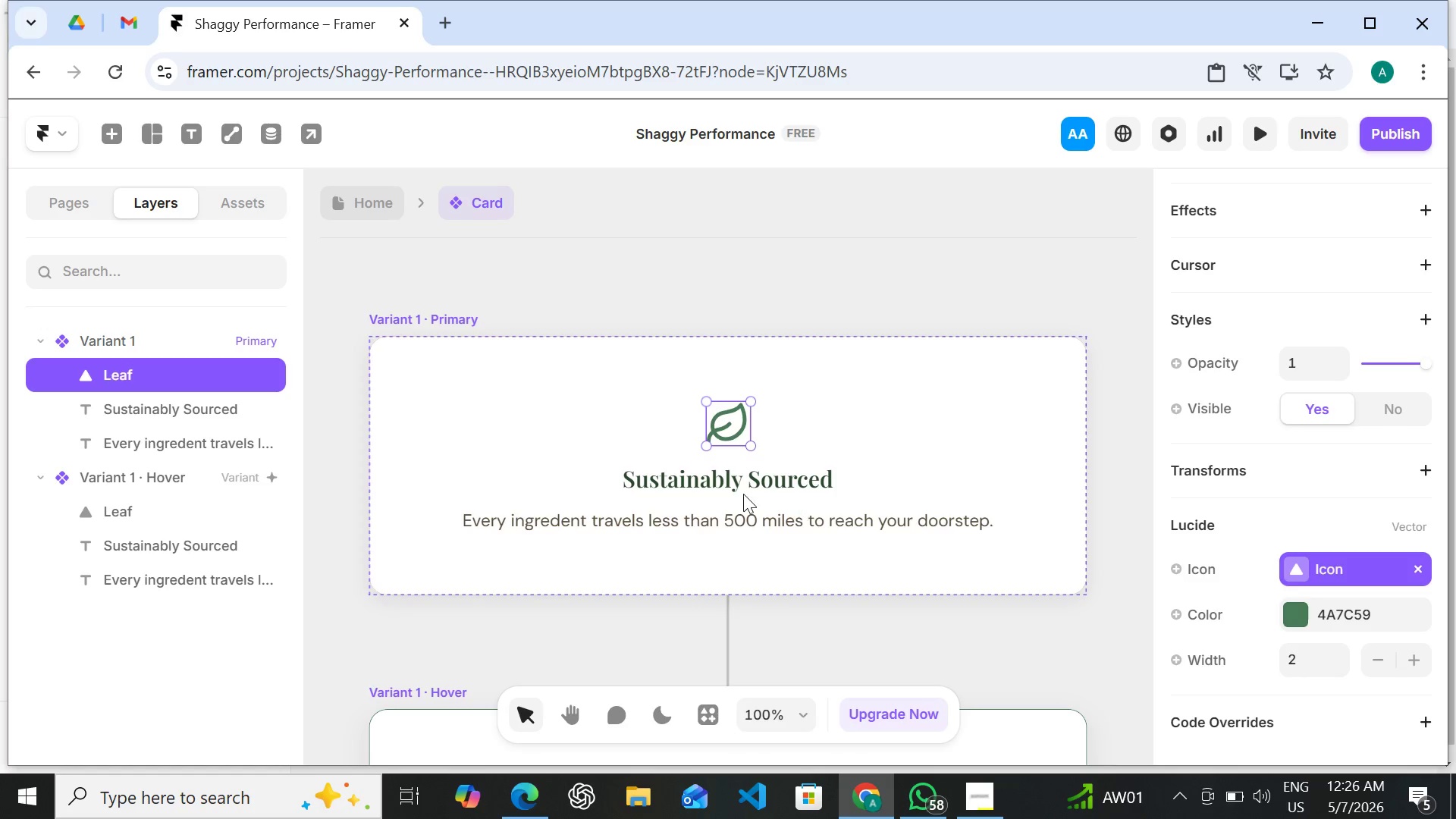 
wait(7.3)
 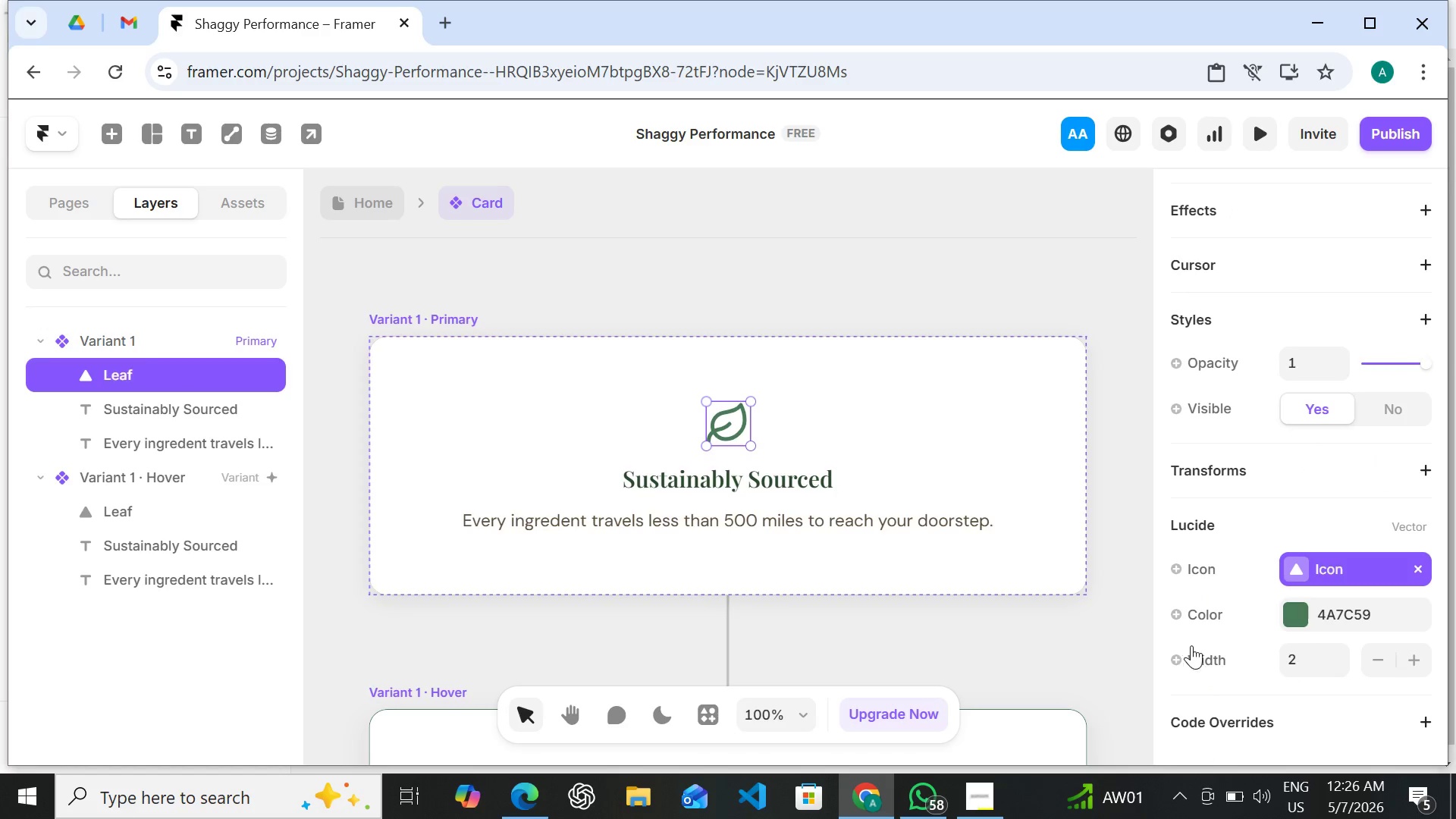 
left_click([337, 195])
 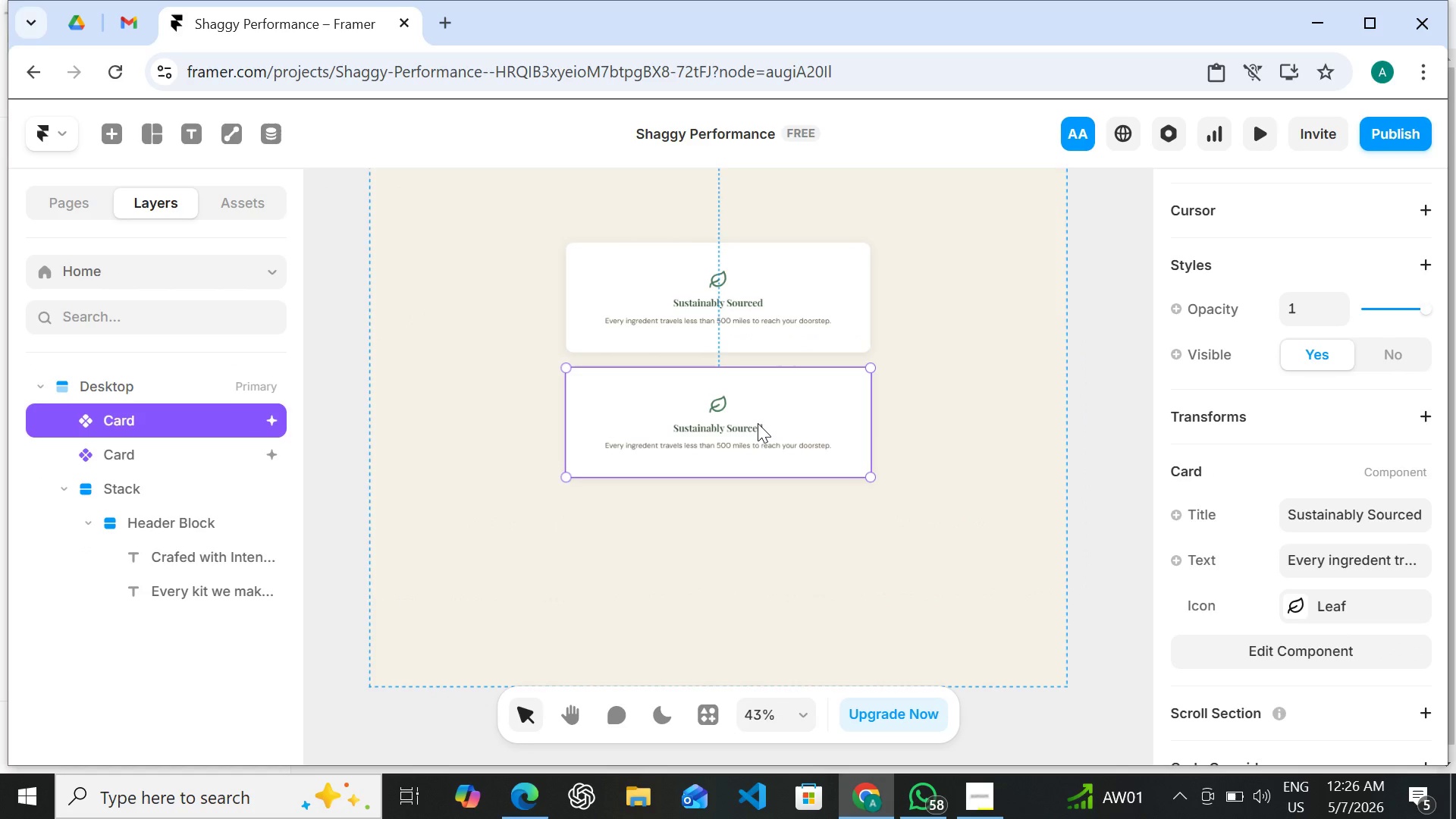 
left_click([751, 428])
 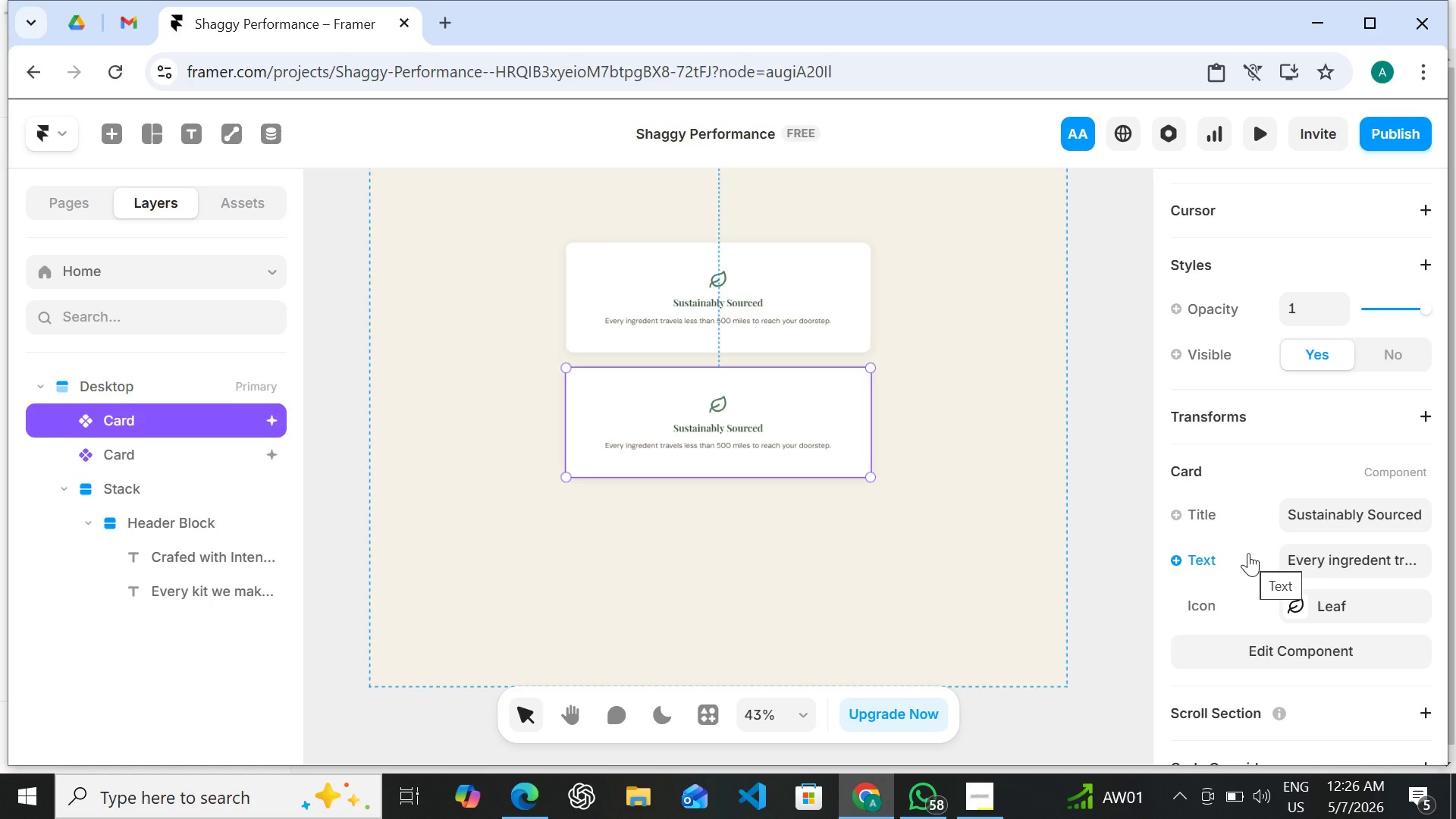 
wait(6.64)
 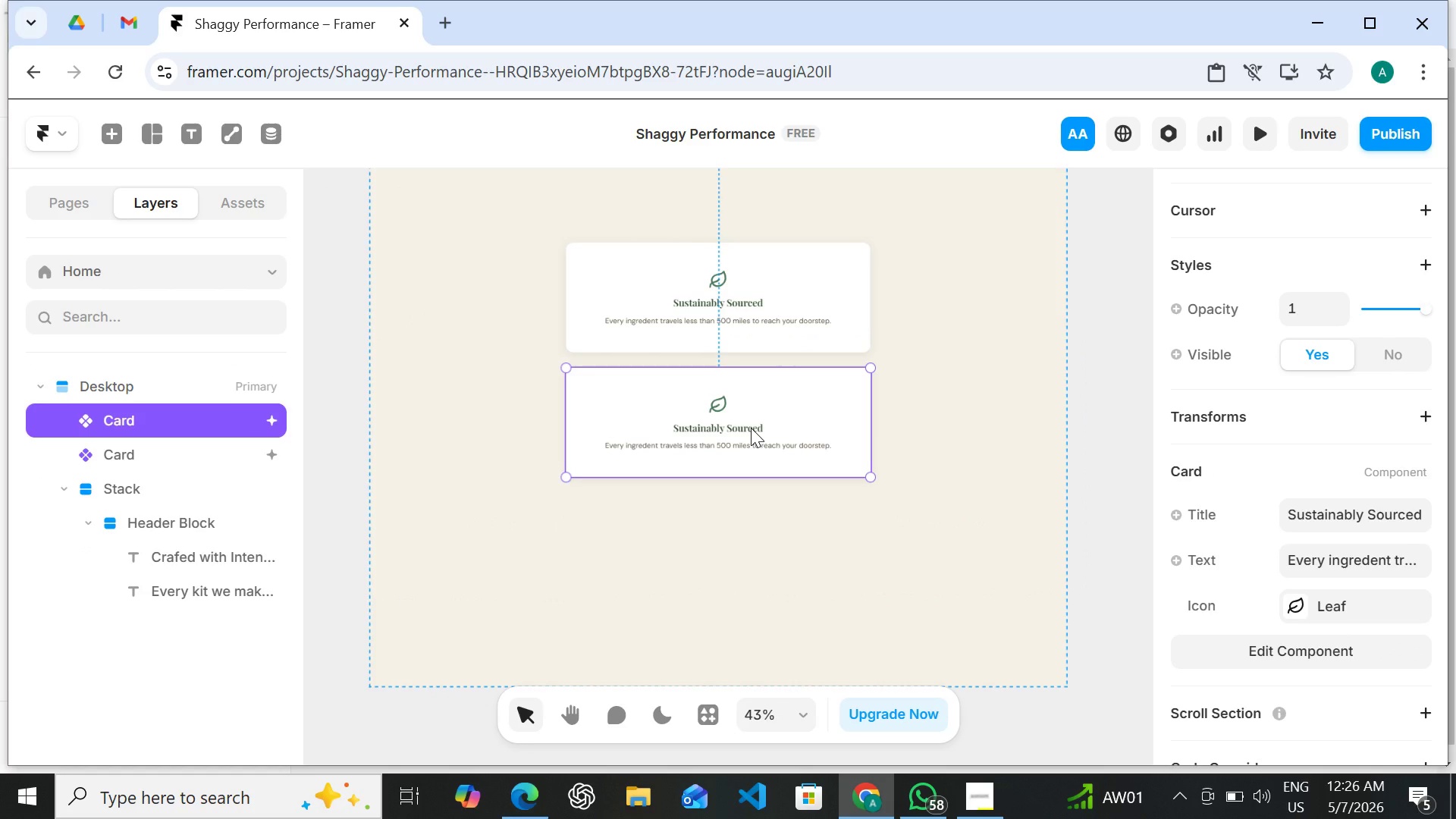 
left_click([1324, 604])
 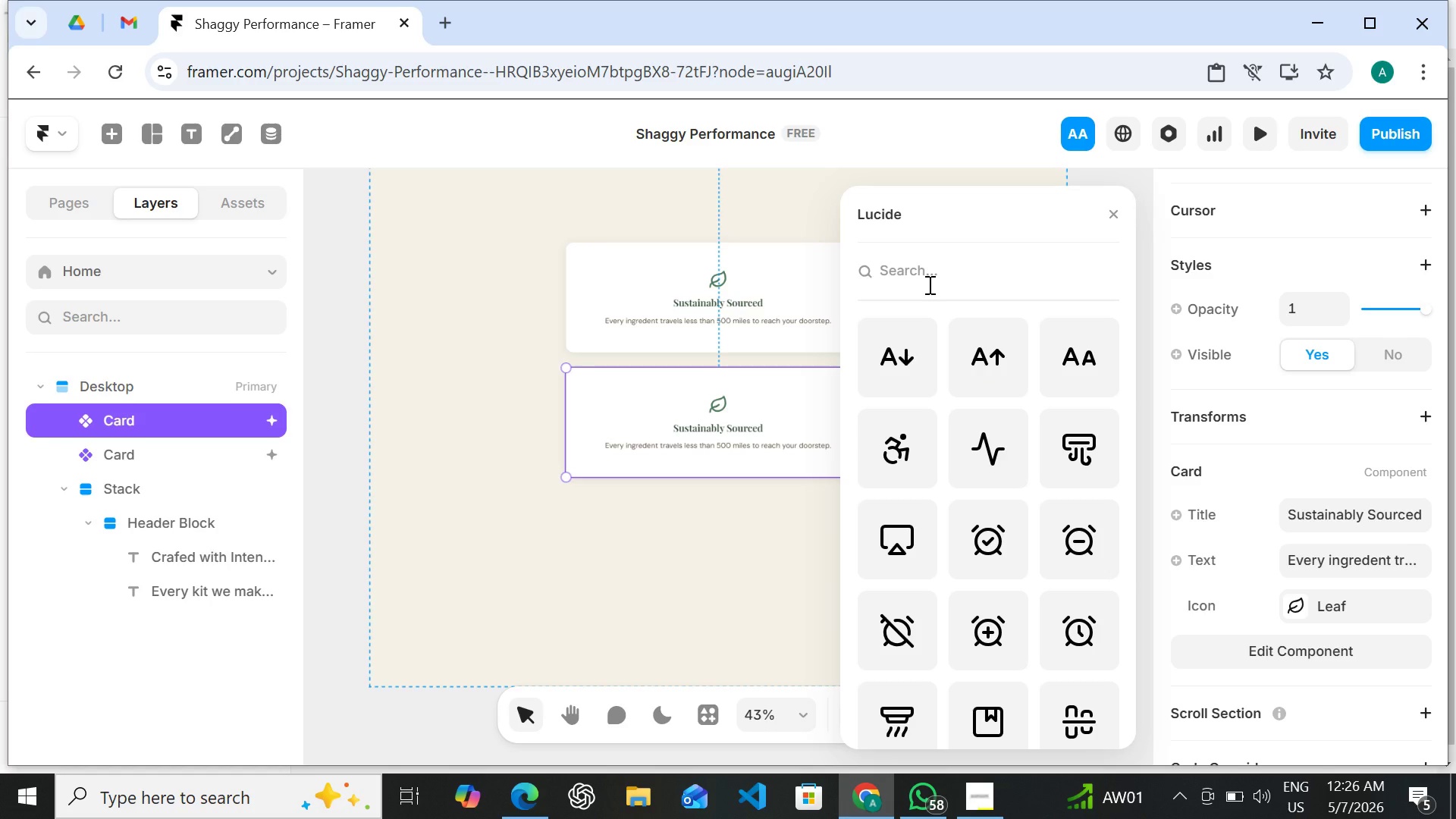 
wait(5.61)
 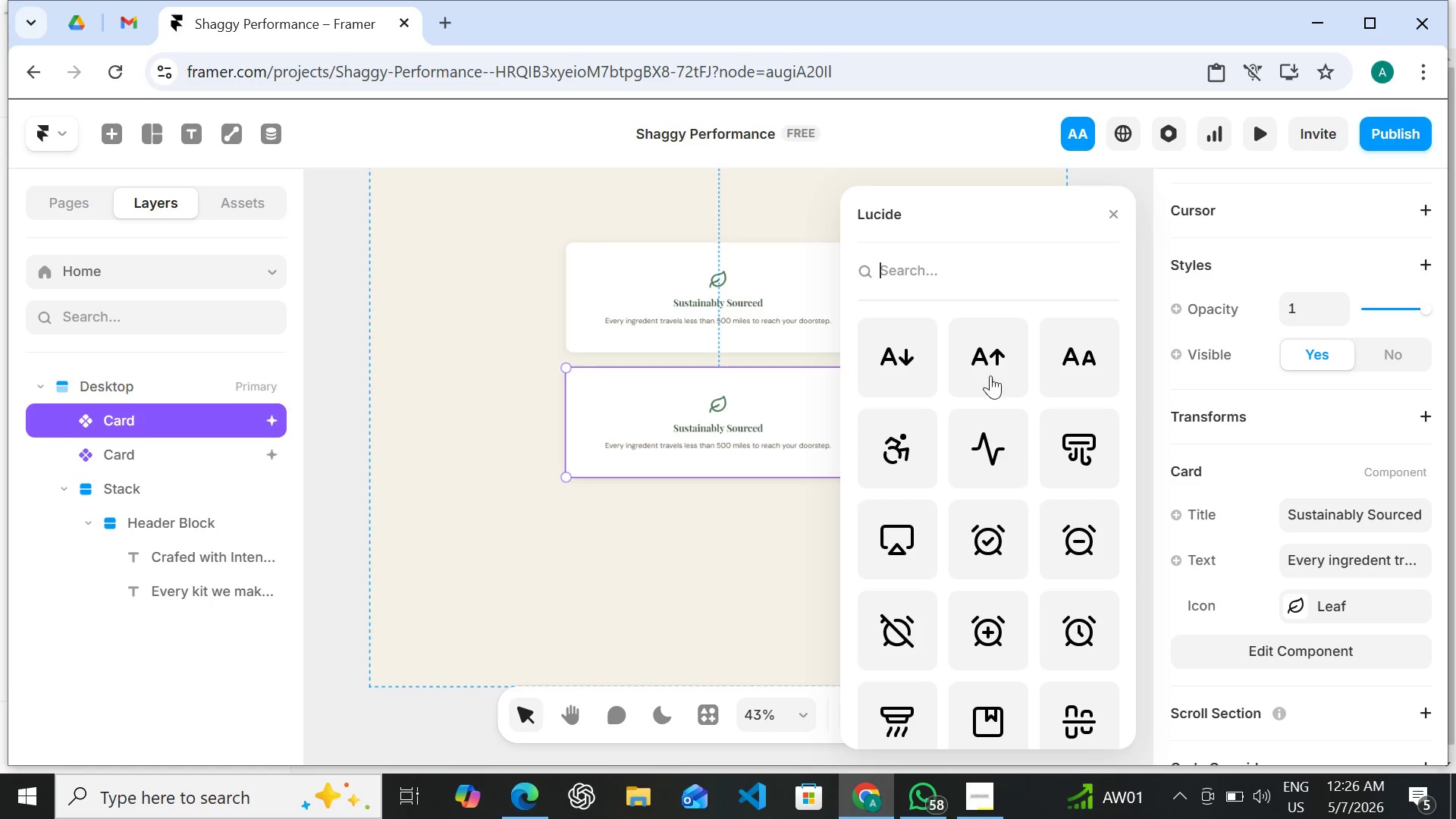 
type(flas)
 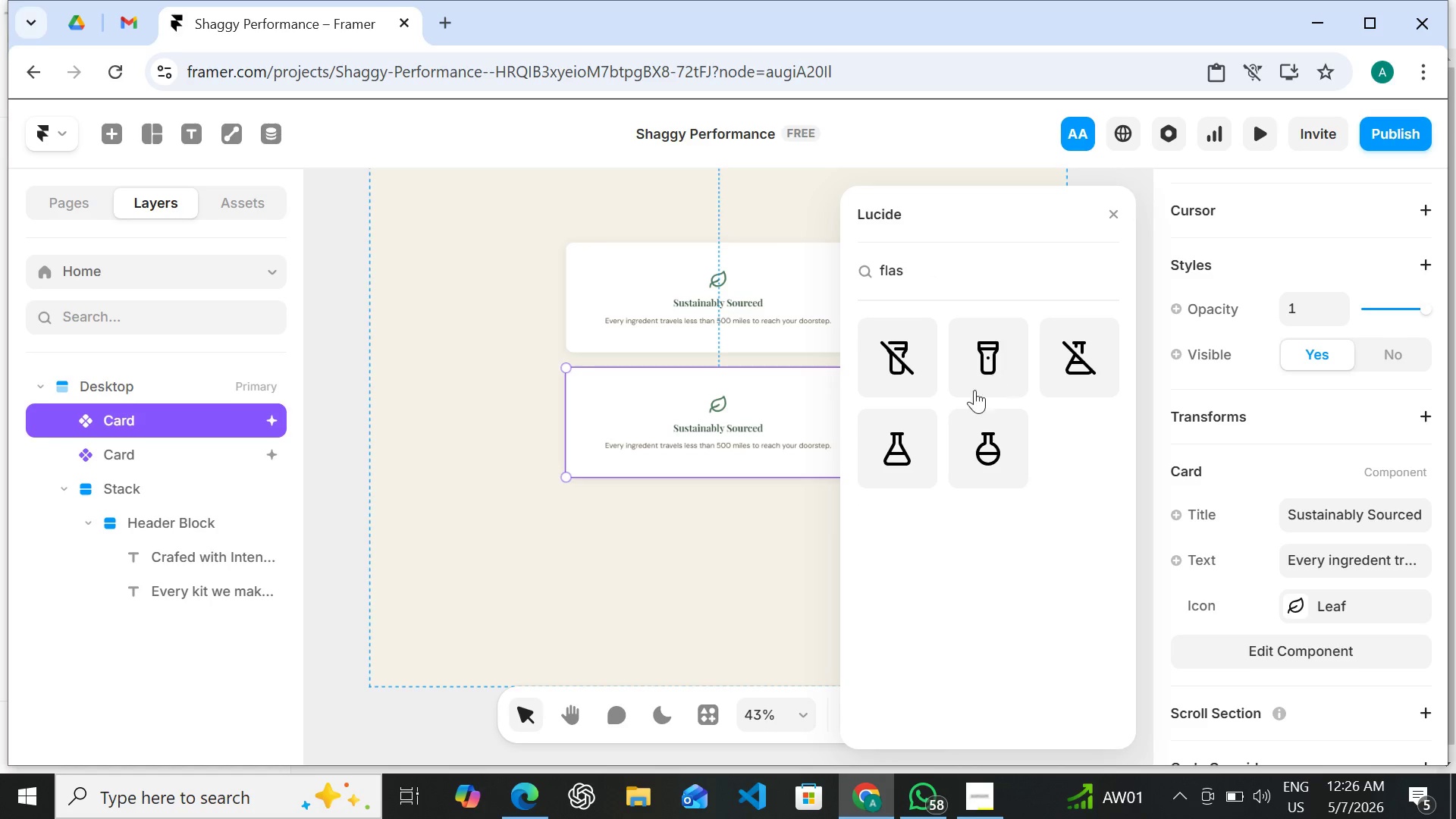 
left_click([907, 446])
 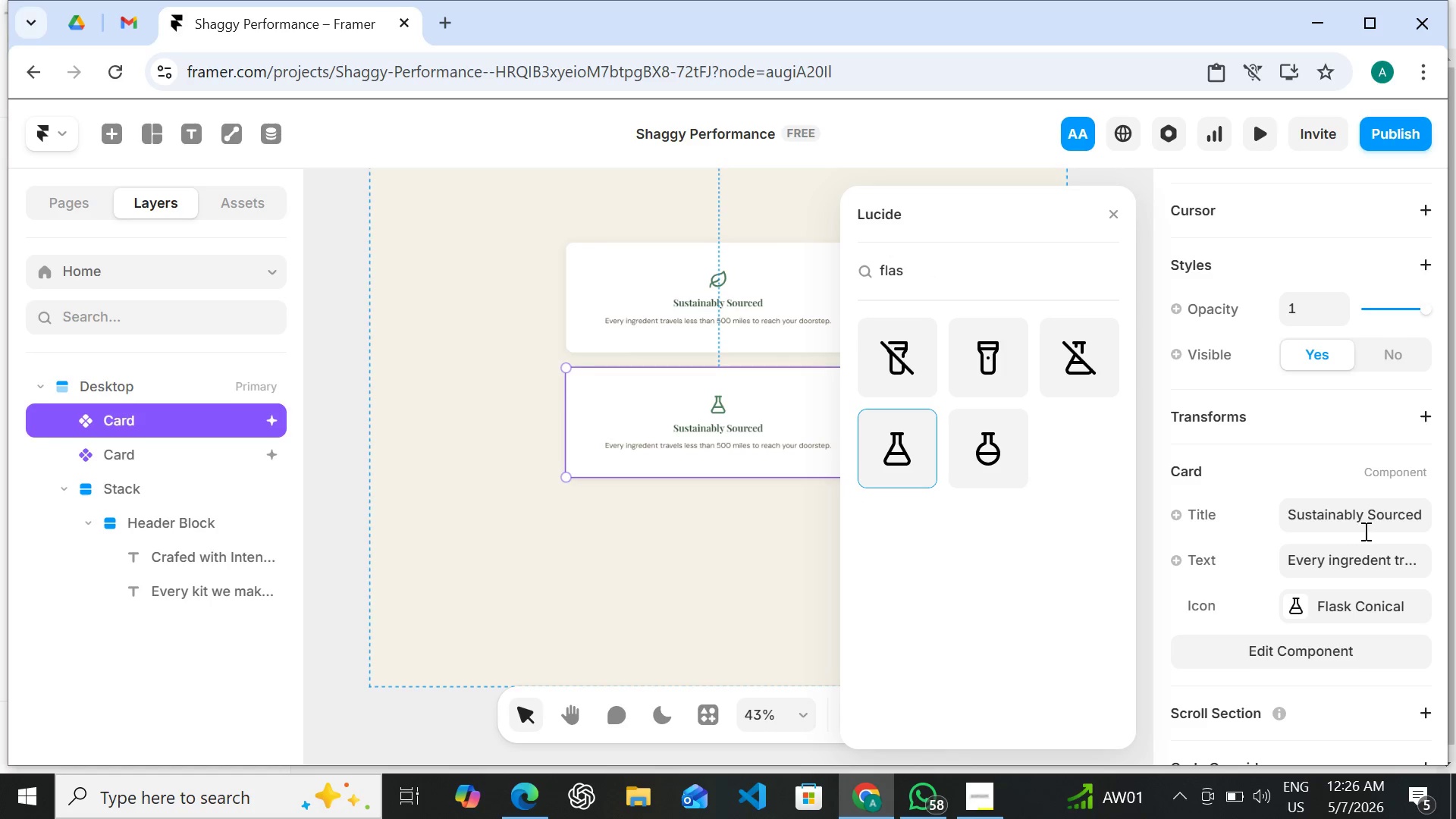 
double_click([1367, 513])
 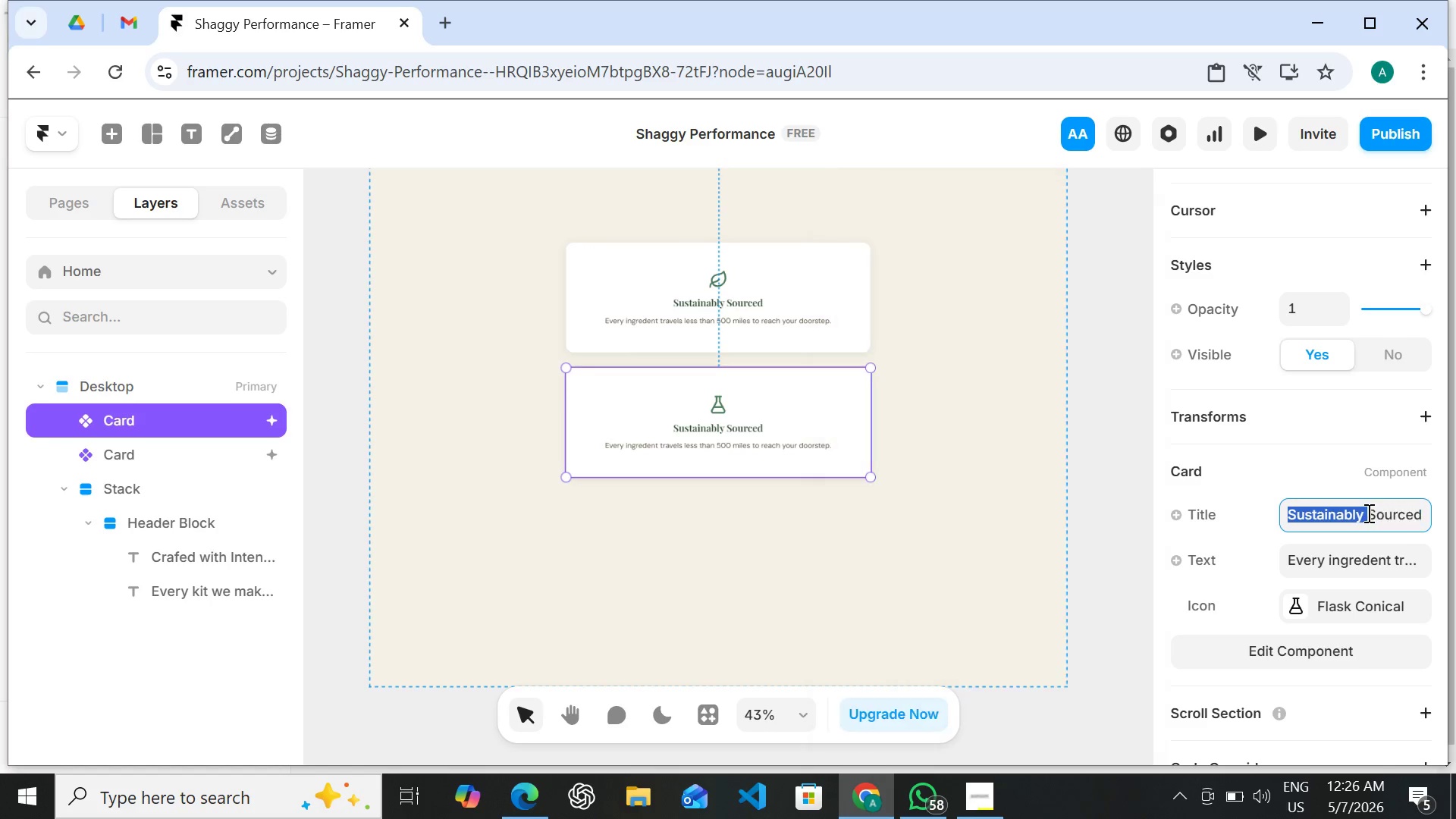 
triple_click([1367, 513])
 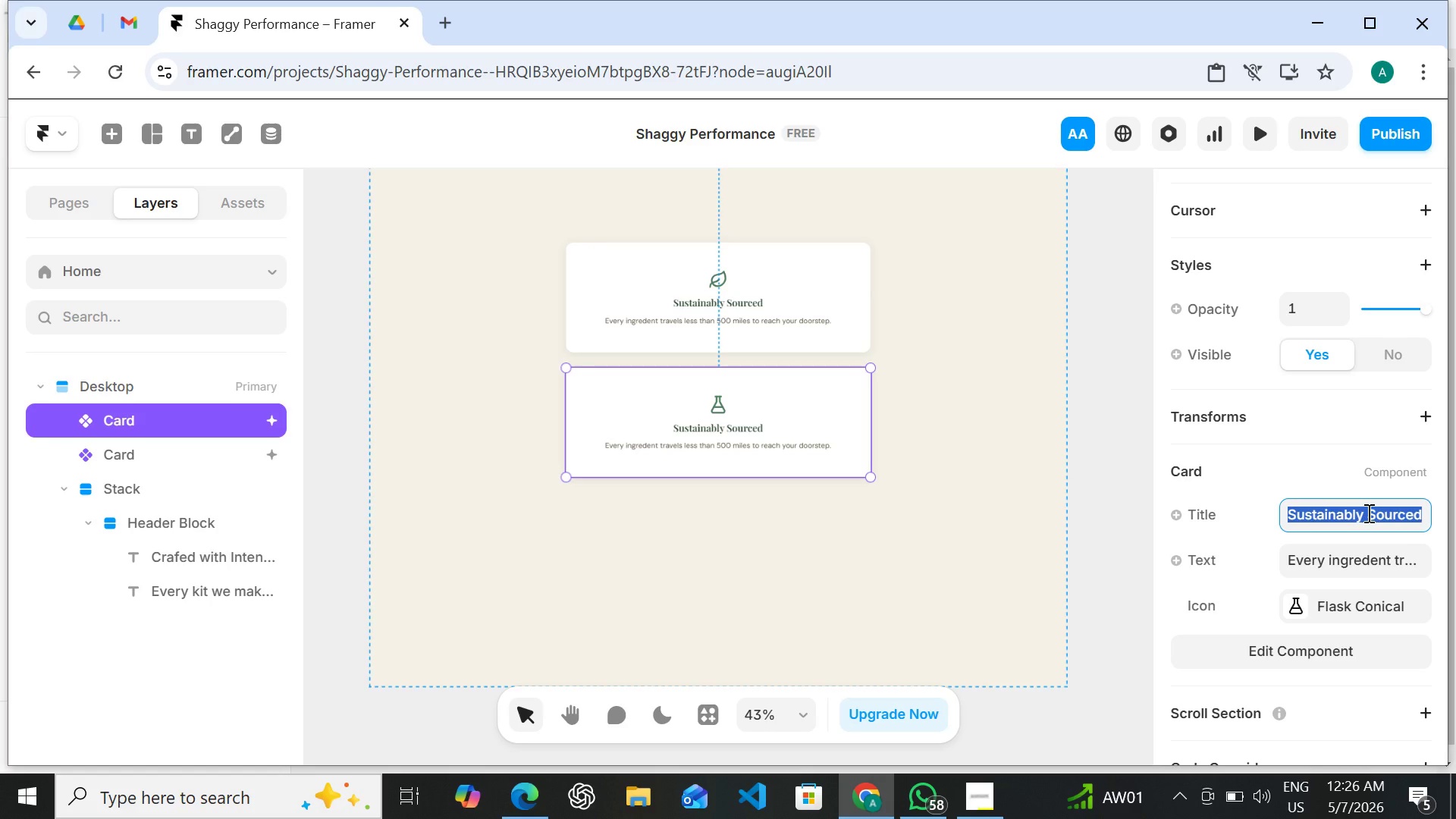 
wait(14.25)
 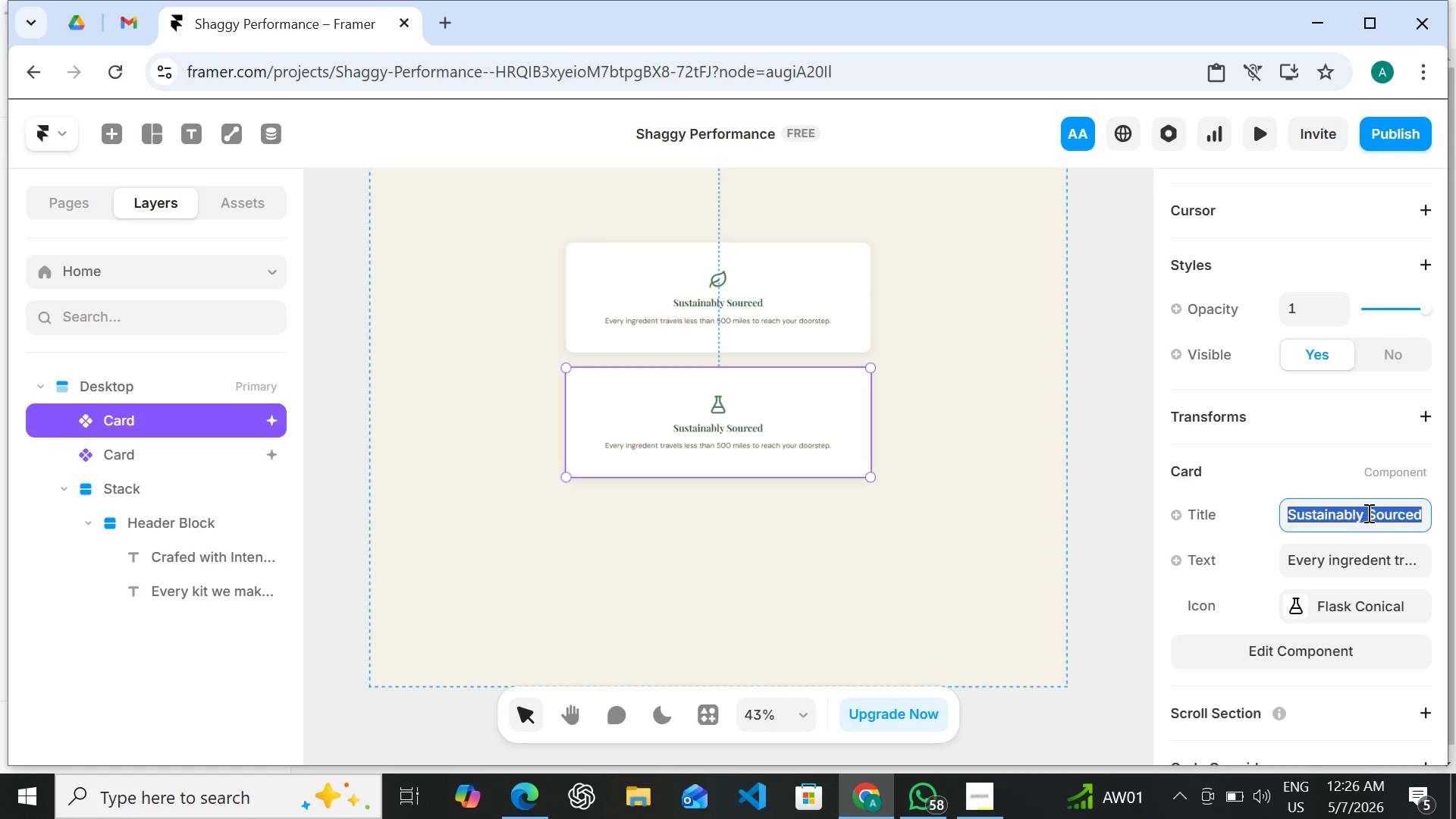 
type(Heritage Cultures)
 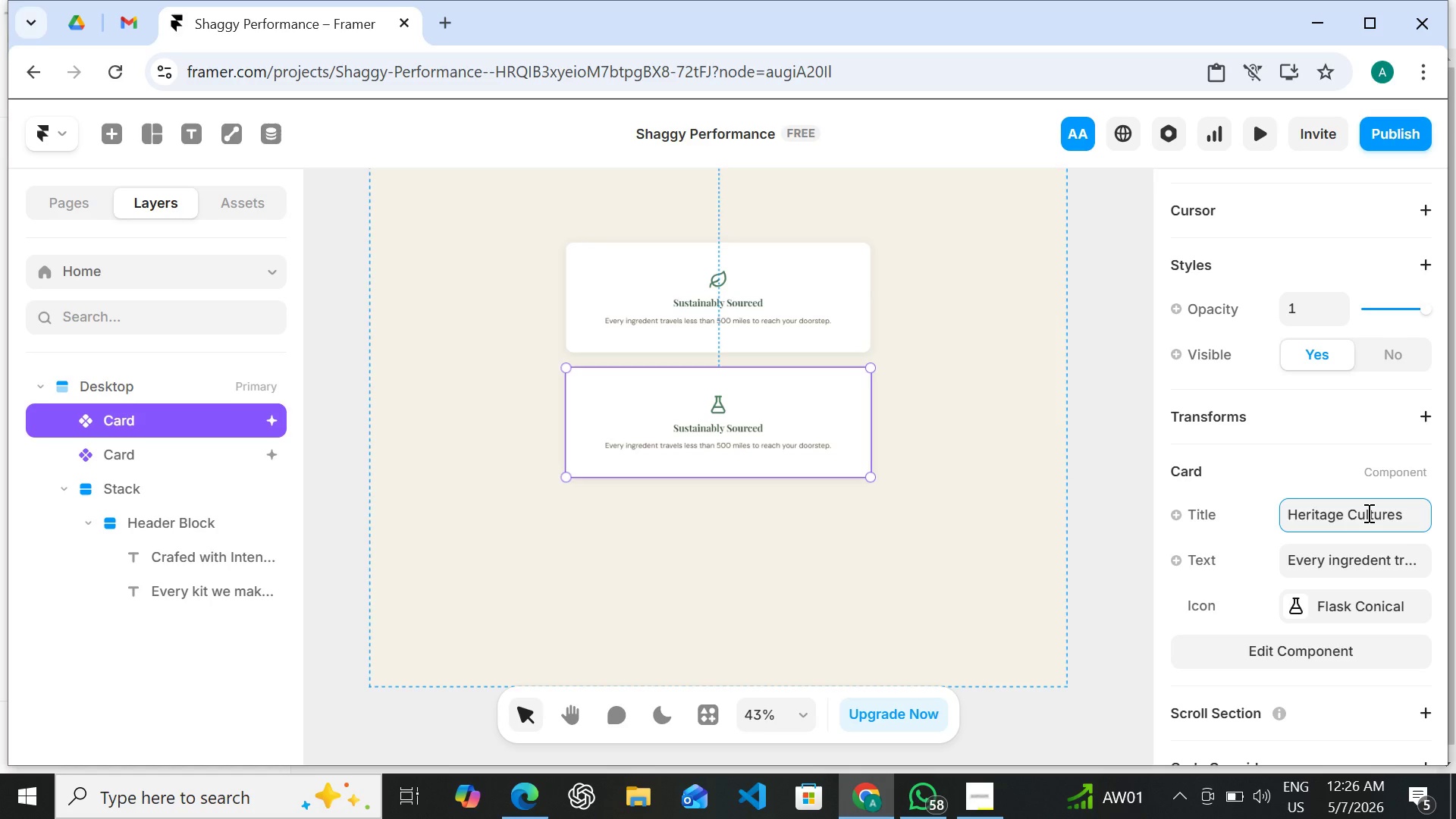 
double_click([1376, 563])
 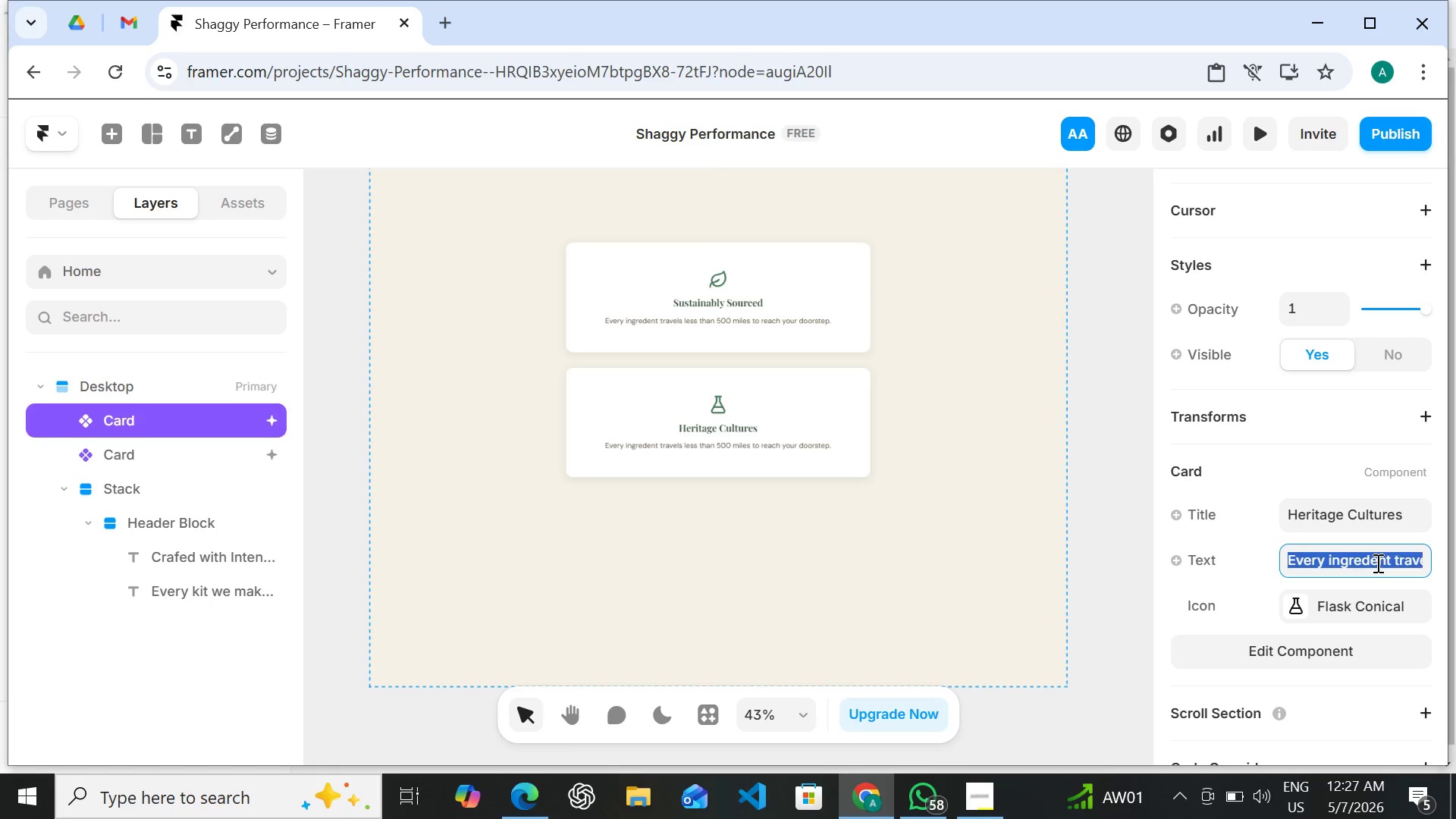 
triple_click([1376, 563])
 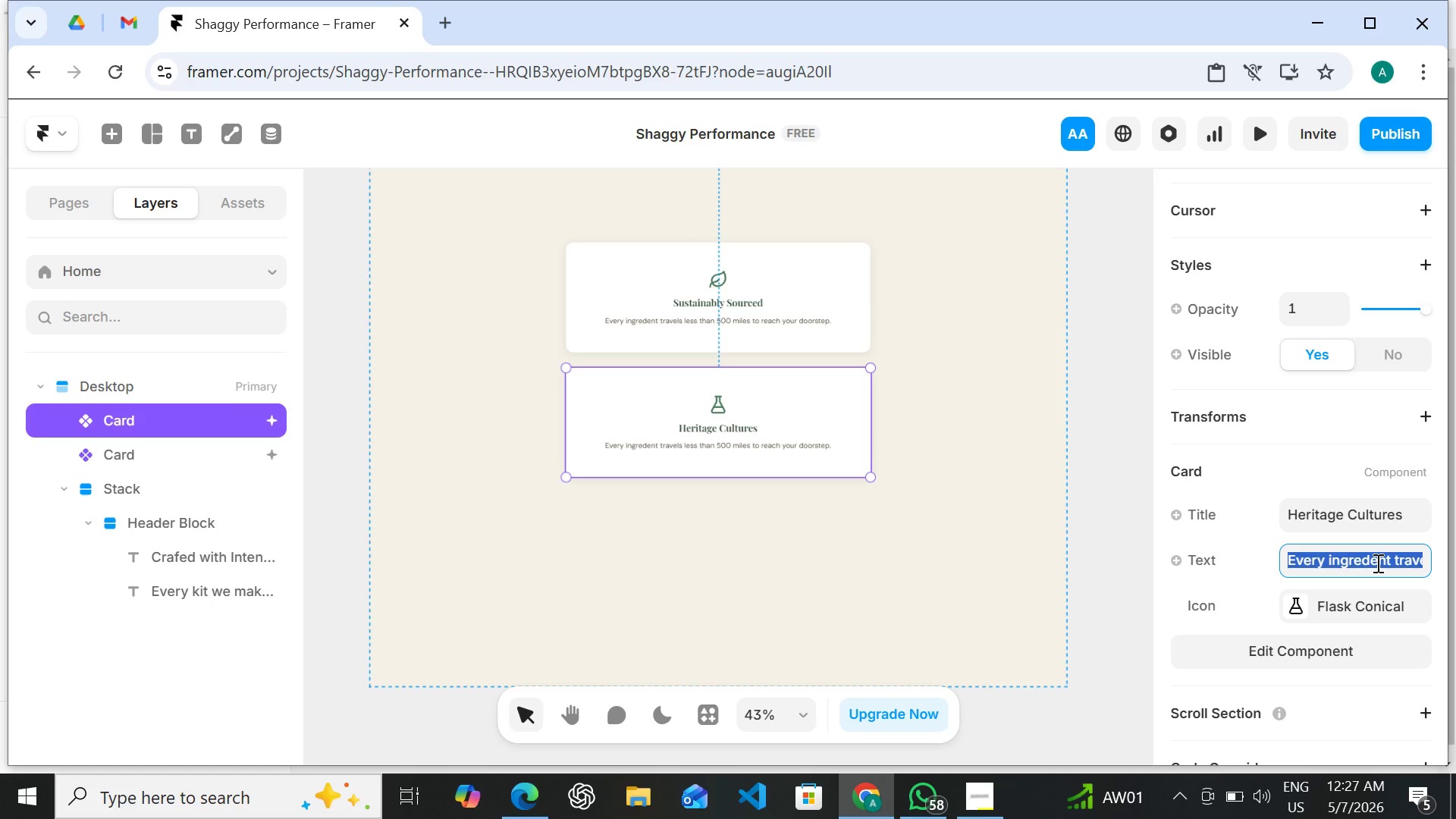 
type(Our strategic )
 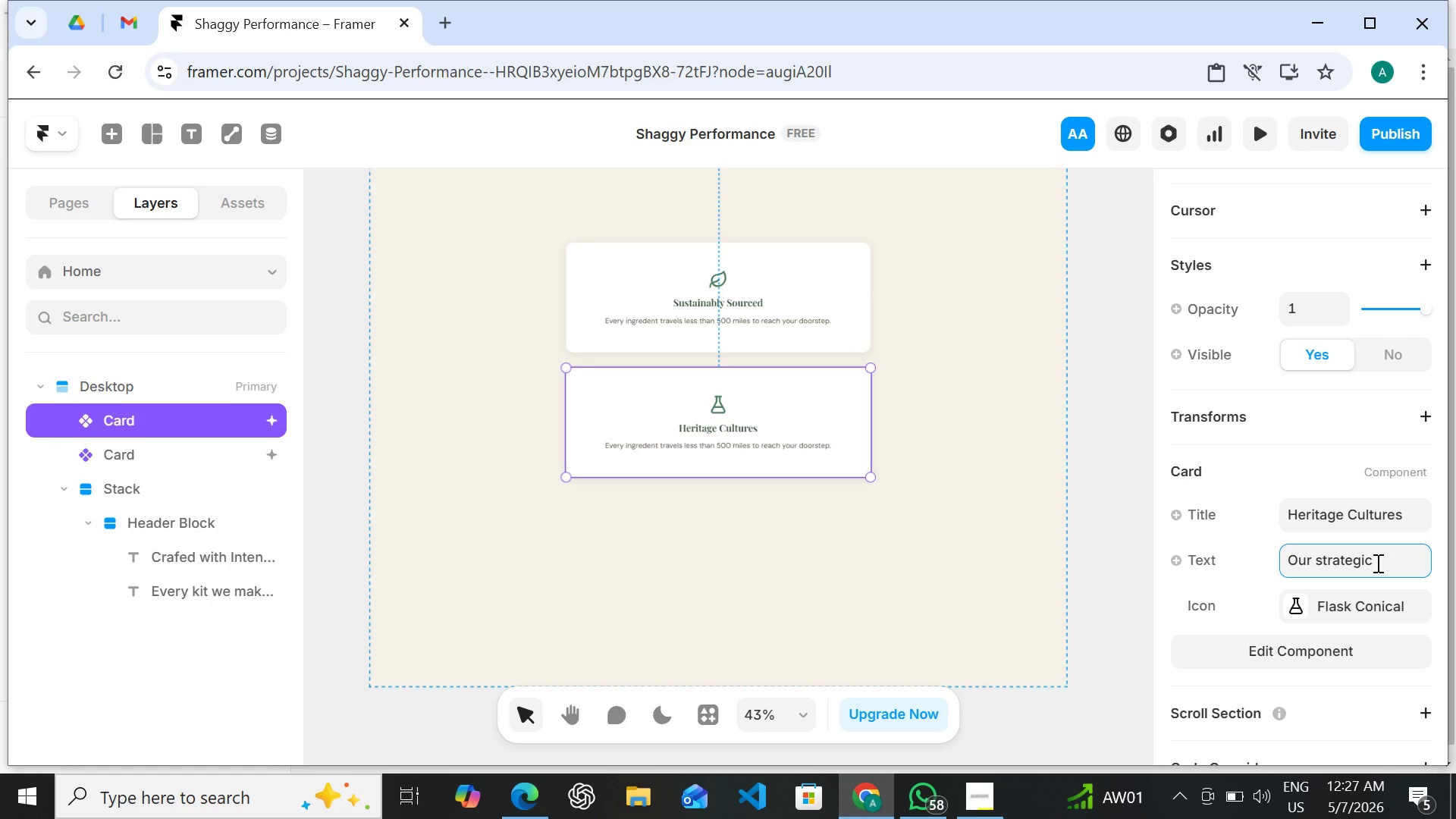 
hold_key(key=Backspace, duration=0.66)
 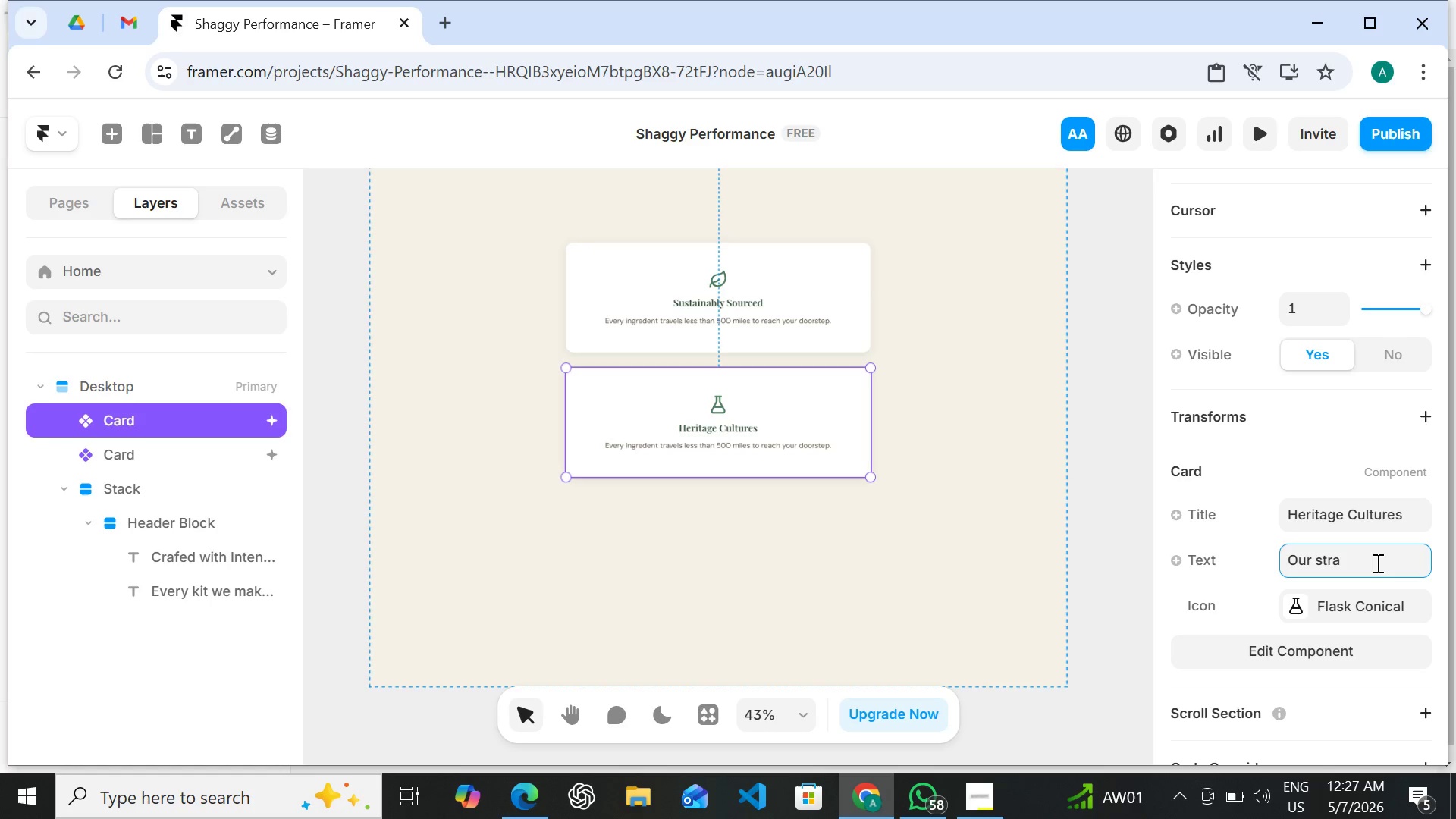 
key(Backspace)
key(Backspace)
key(Backspace)
type(rters )
 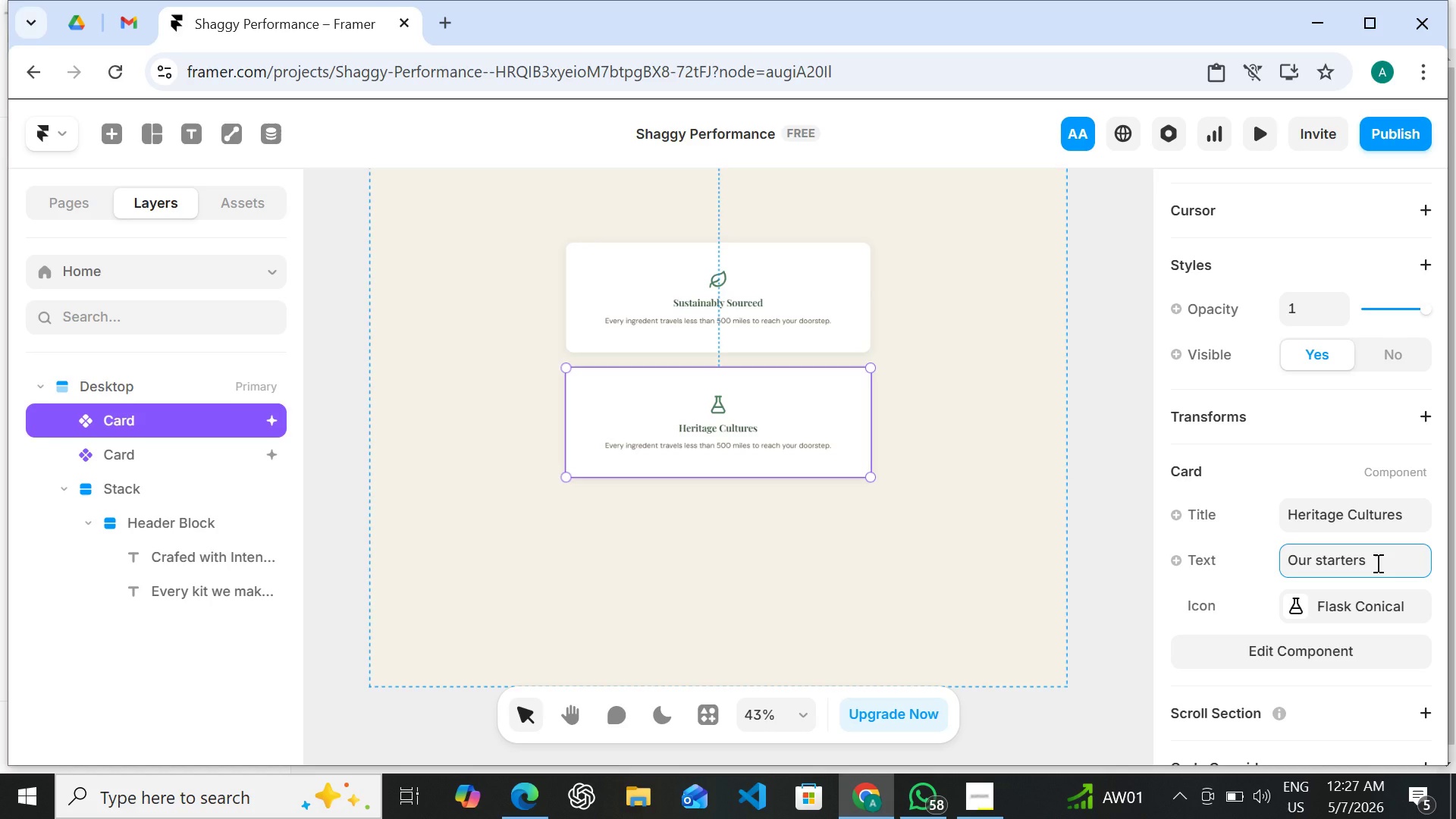 
hold_key(key=A, duration=0.36)
 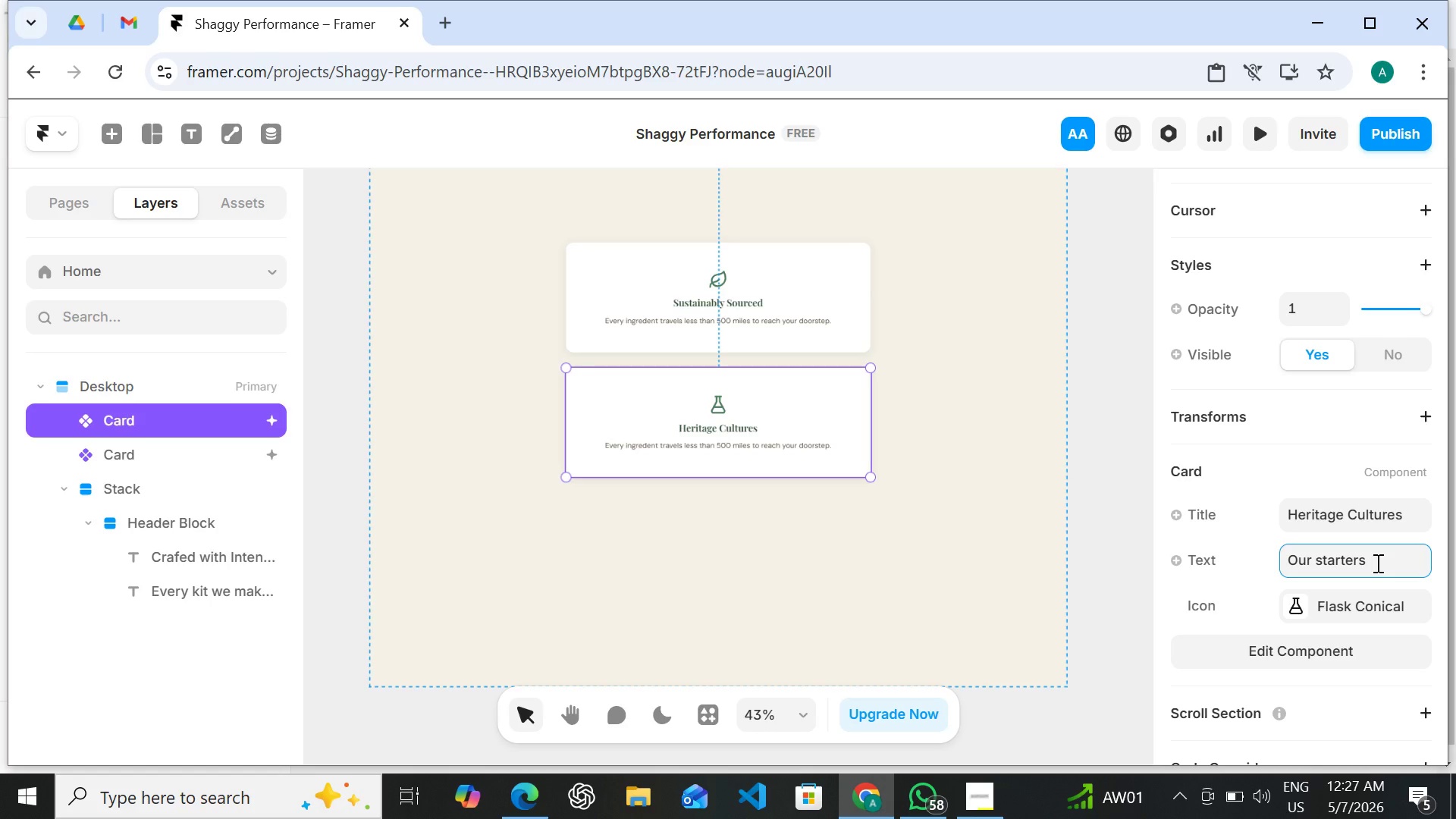 
type(come from living )
 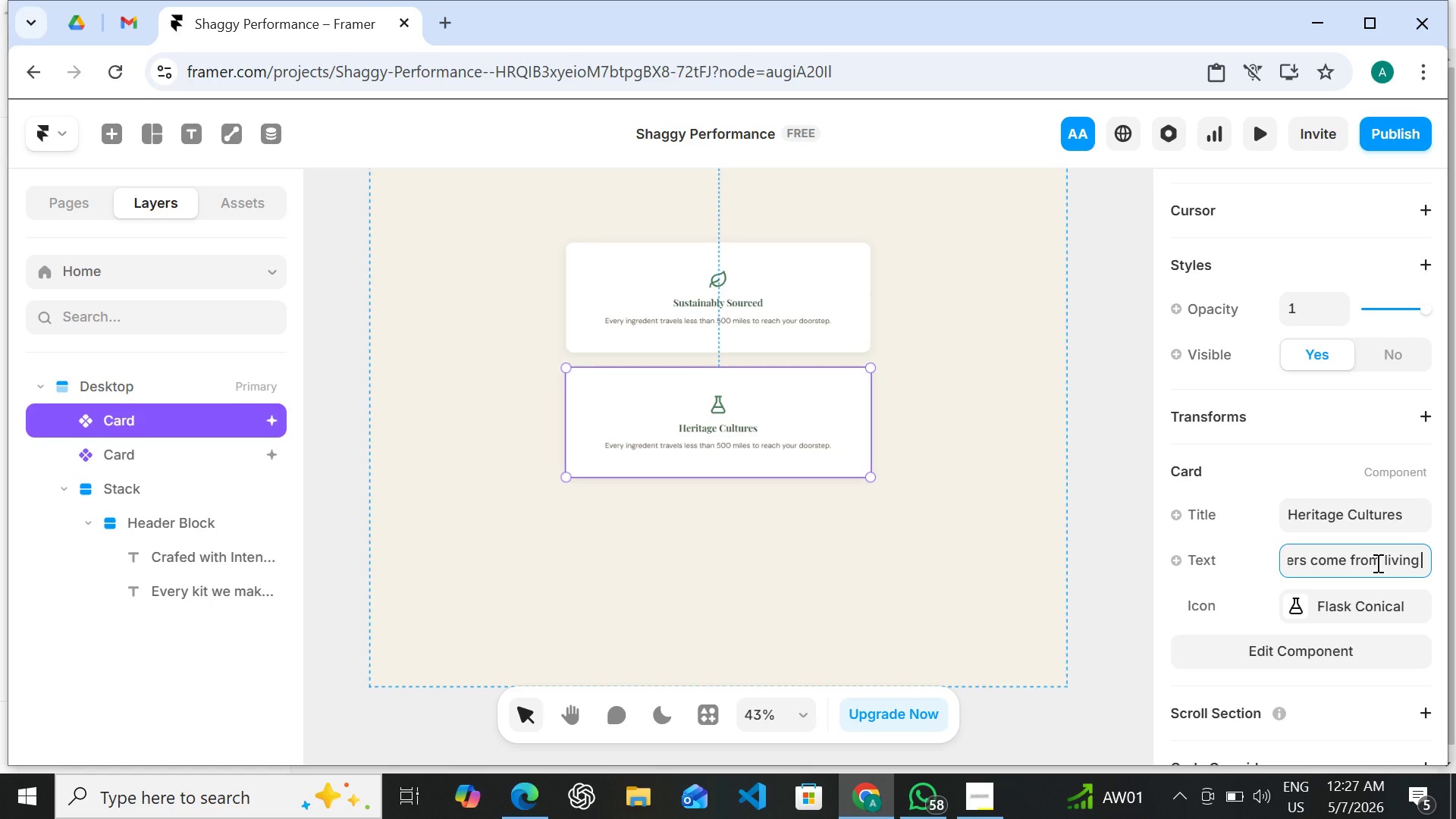 
wait(7.27)
 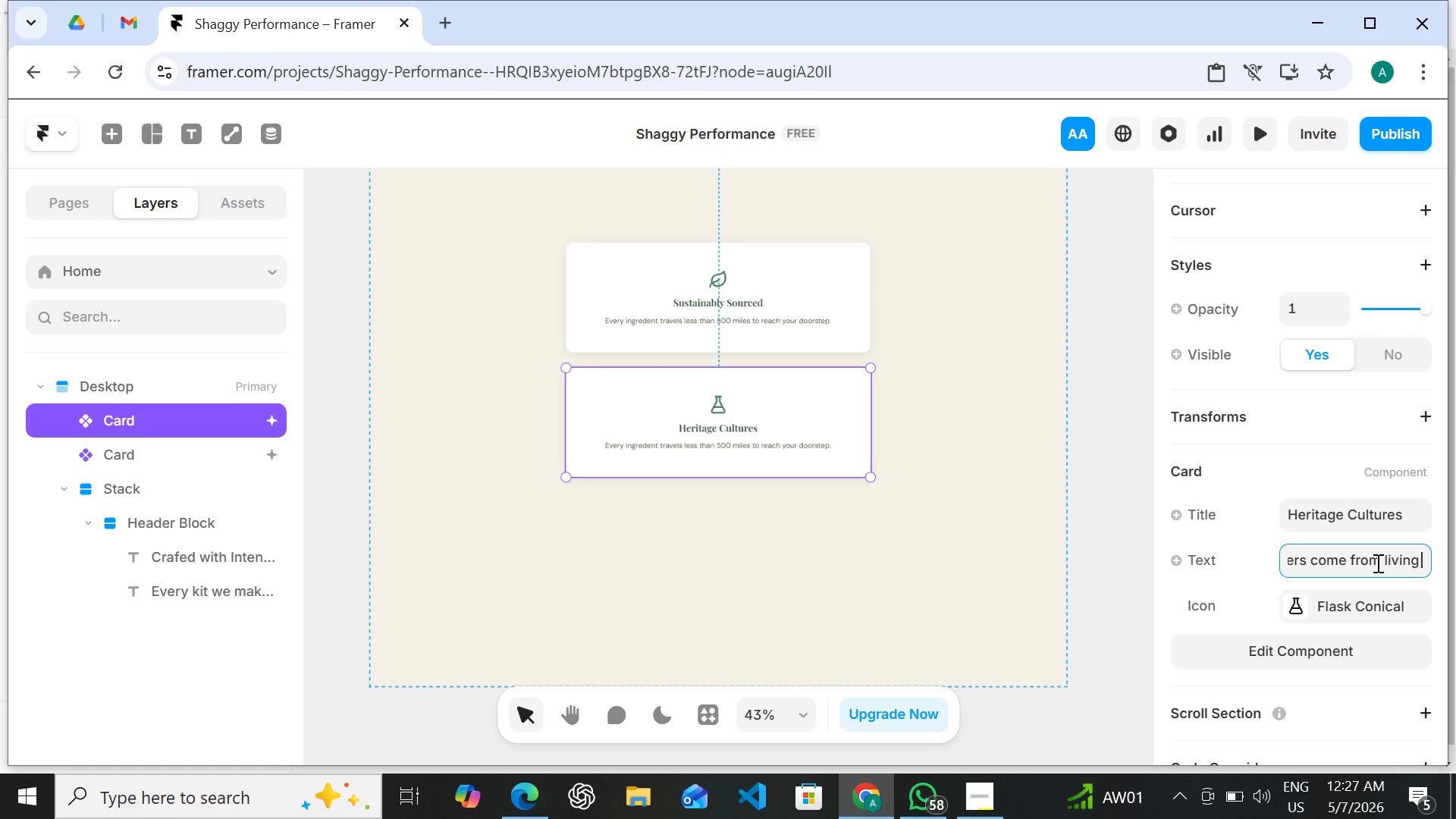 
type(traditios passes )
key(Backspace)
key(Backspace)
type(d down across generations.)
 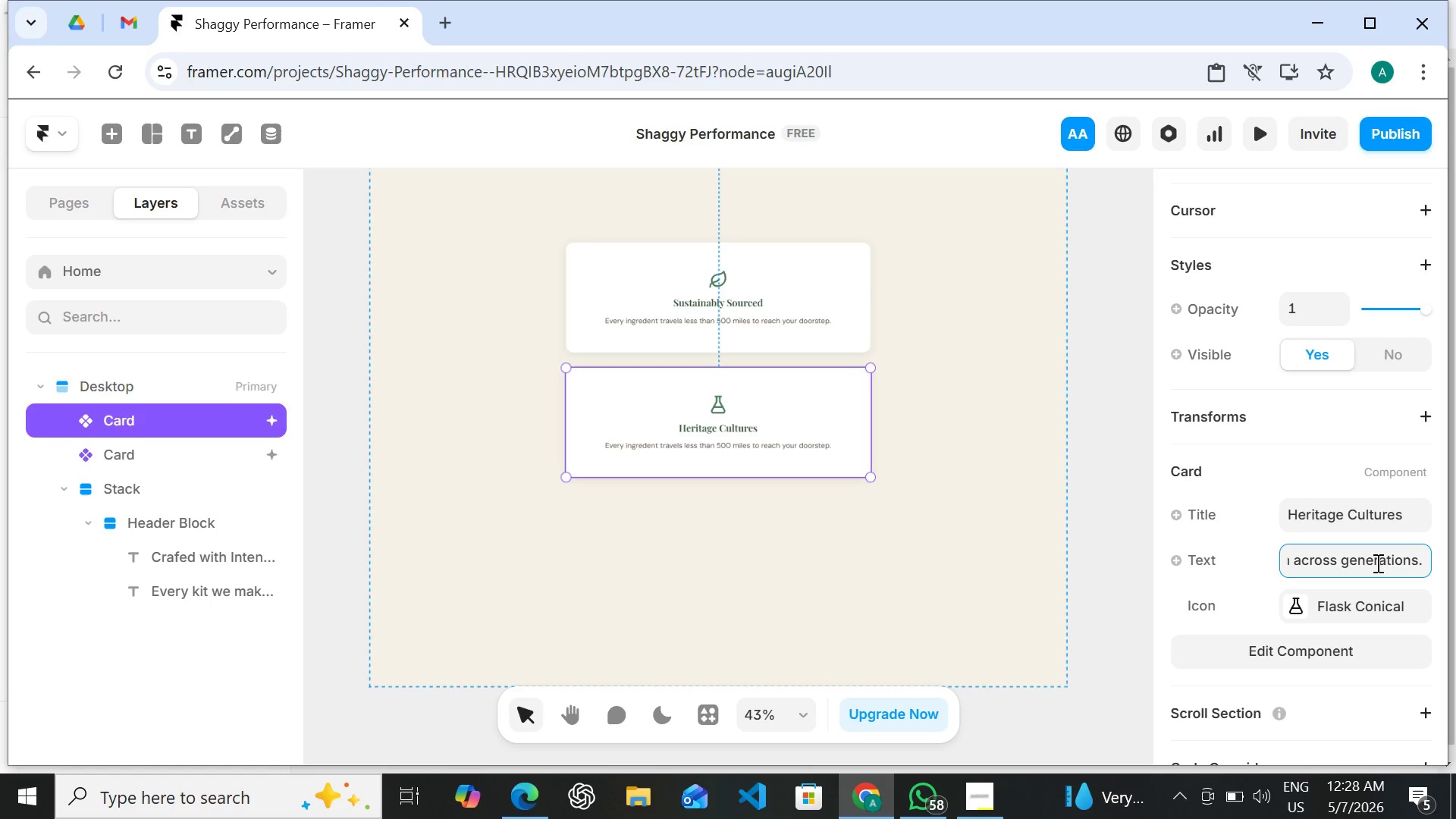 
wait(11.19)
 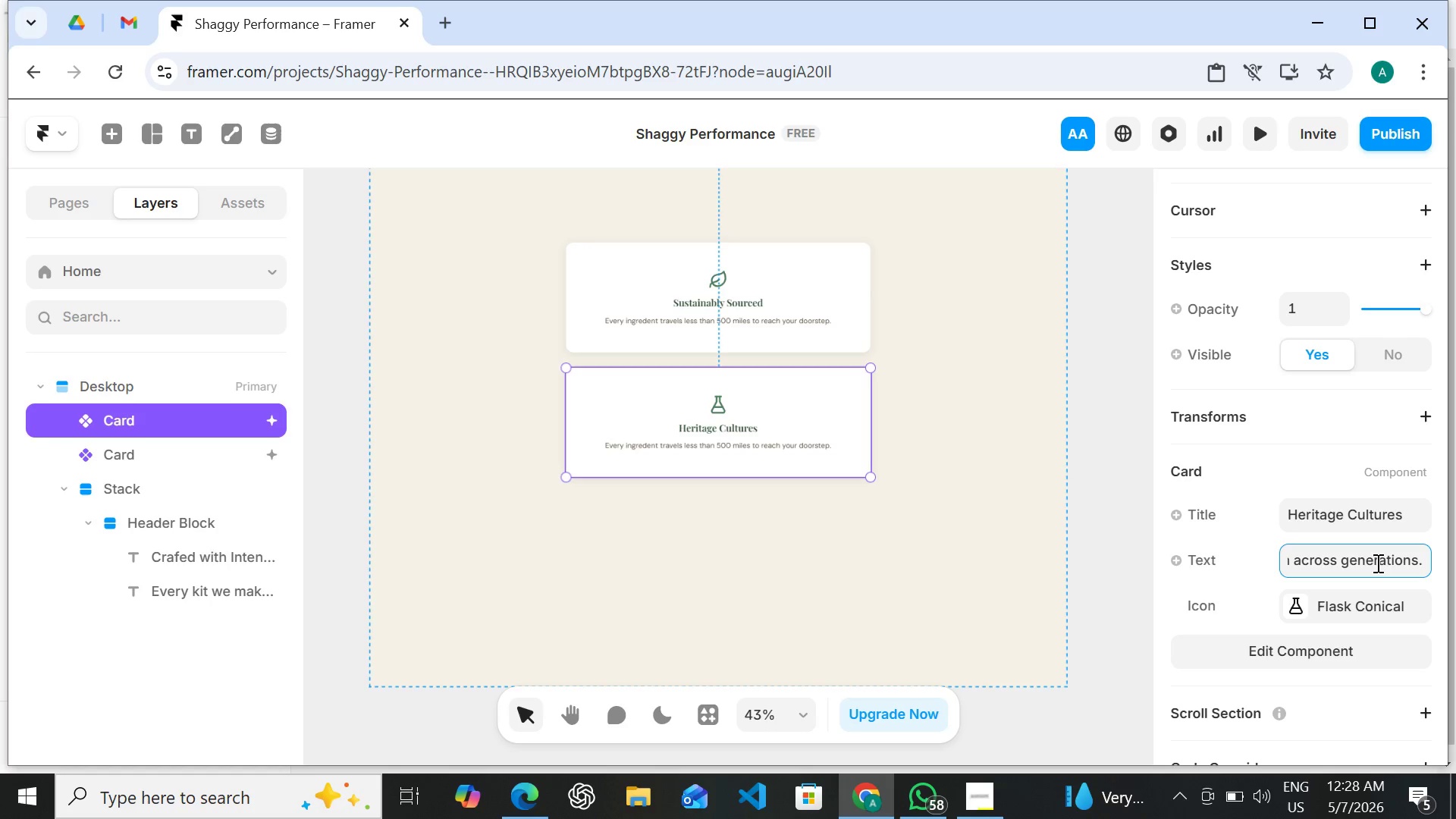 
key(Enter)
 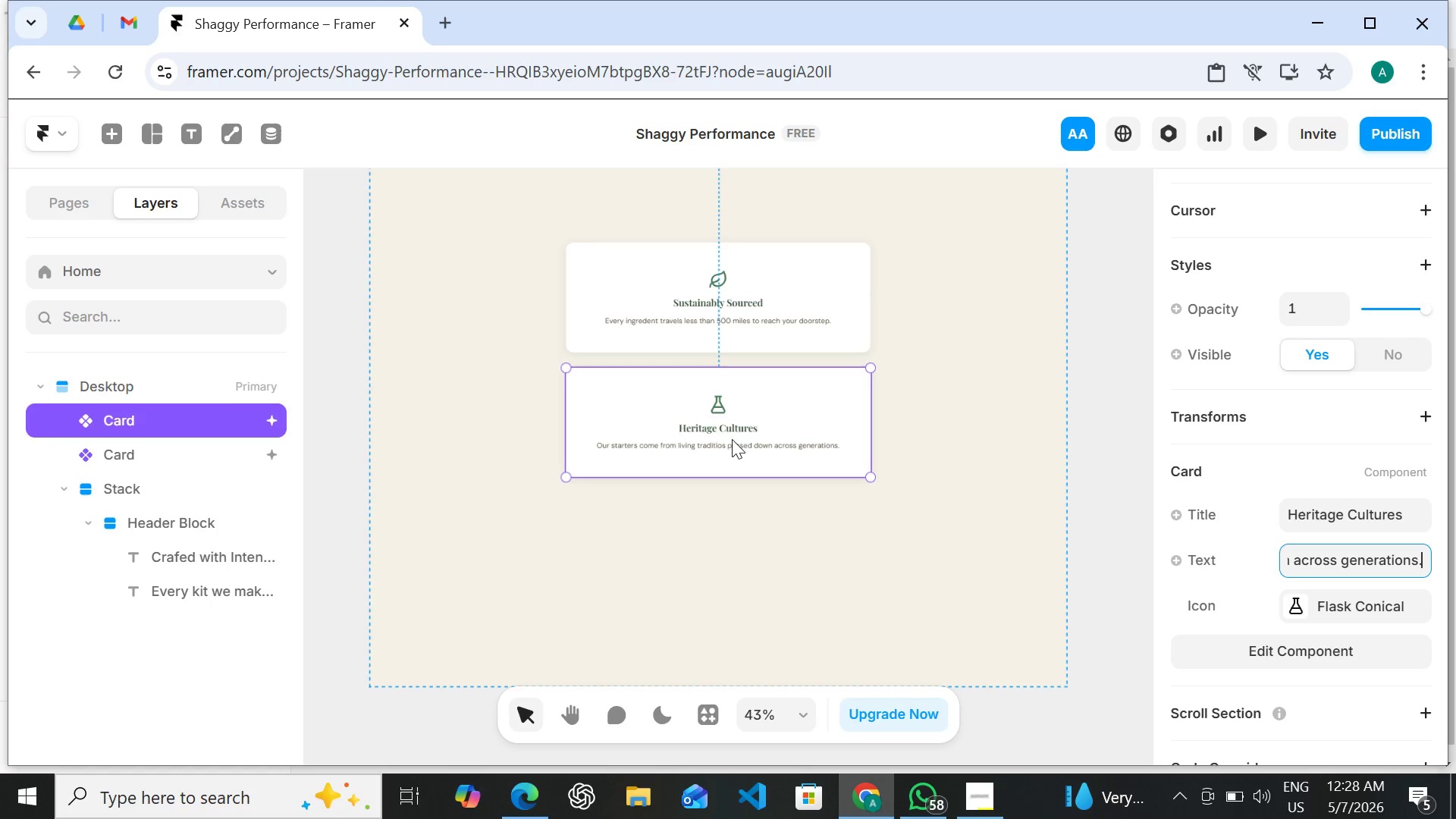 
left_click([787, 409])
 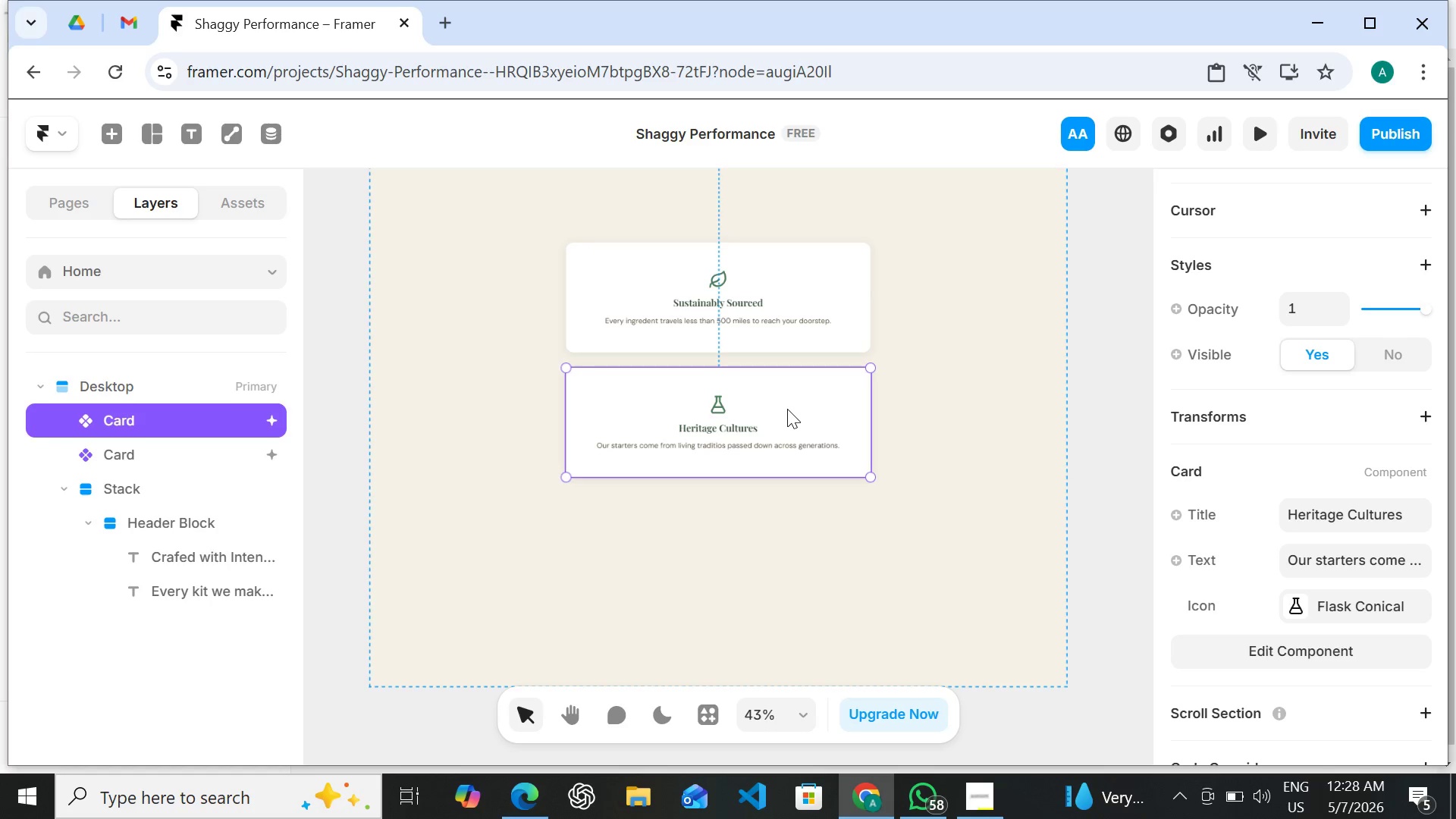 
hold_key(key=ControlLeft, duration=0.44)
 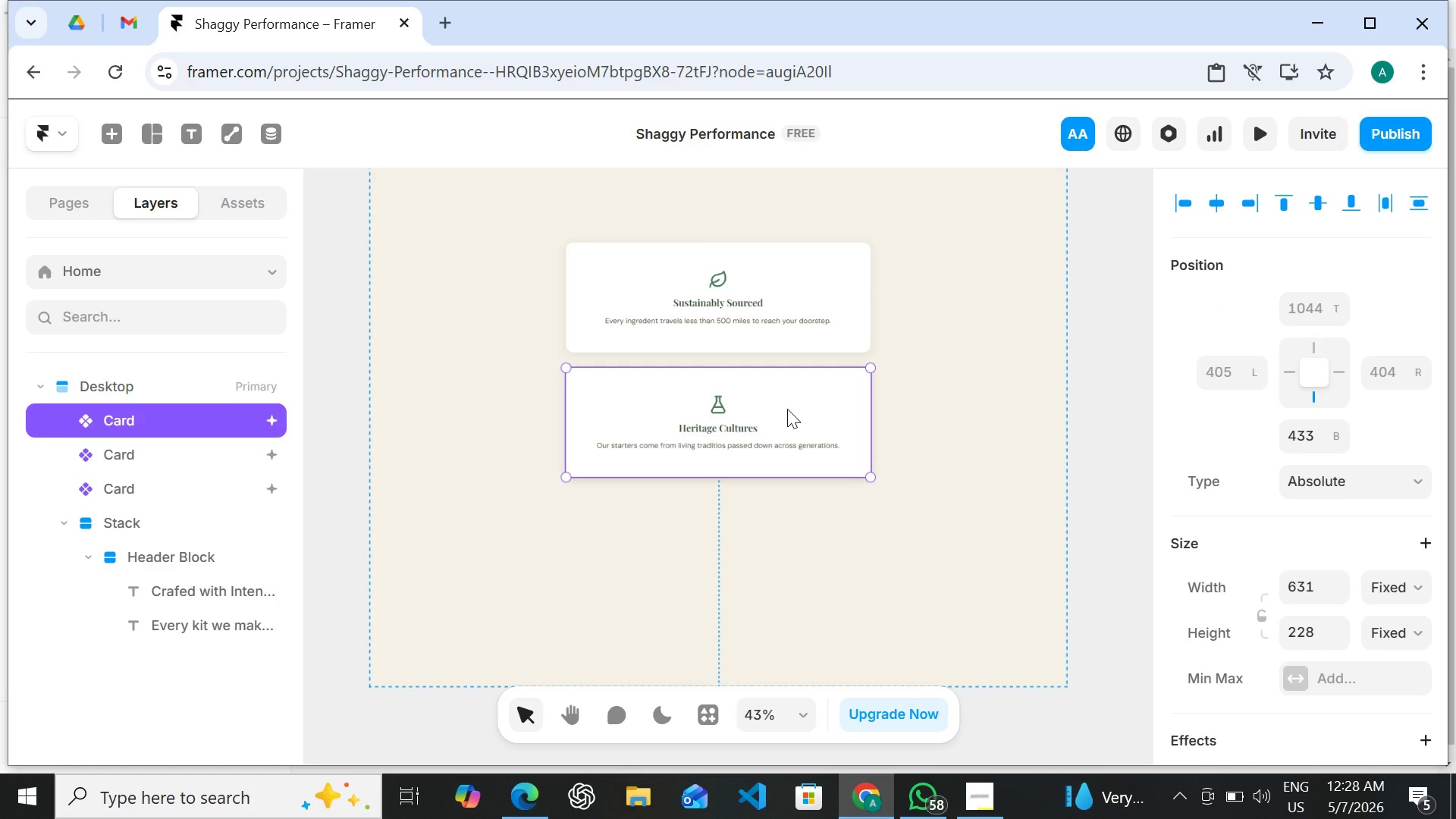 
hold_key(key=D, duration=0.45)
 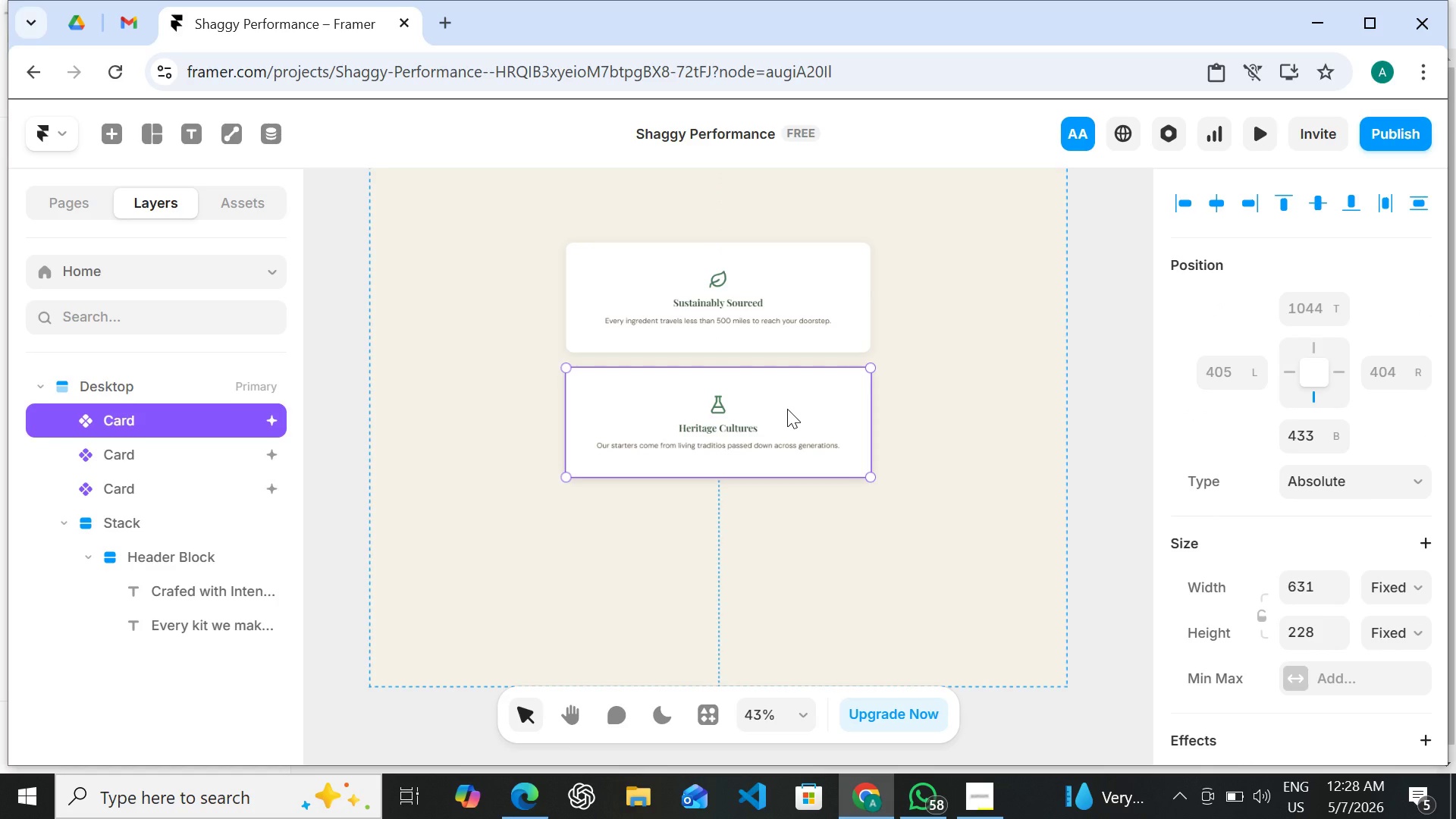 
left_click_drag(start_coordinate=[787, 409], to_coordinate=[784, 529])
 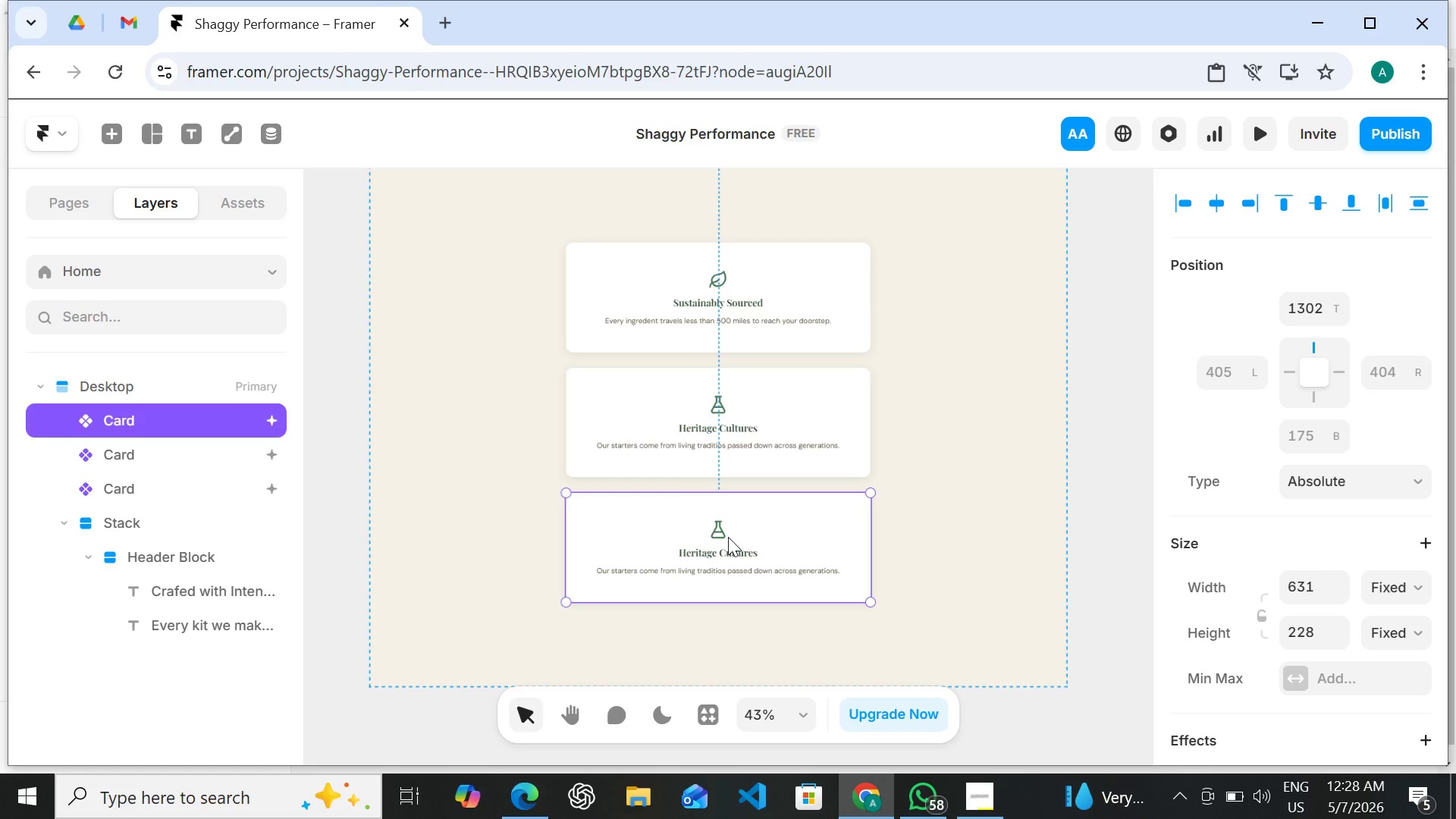 
left_click([726, 535])
 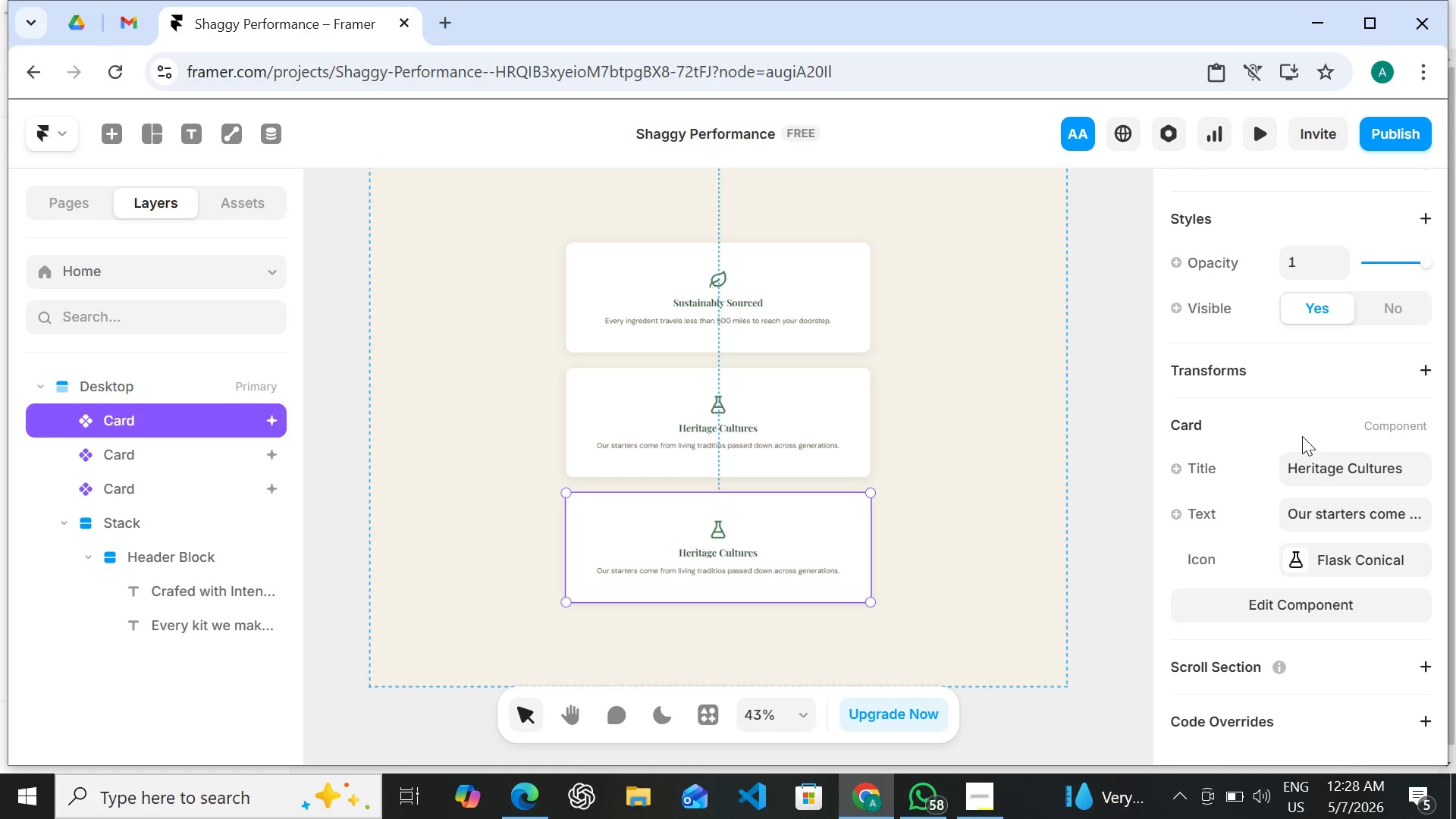 
wait(7.48)
 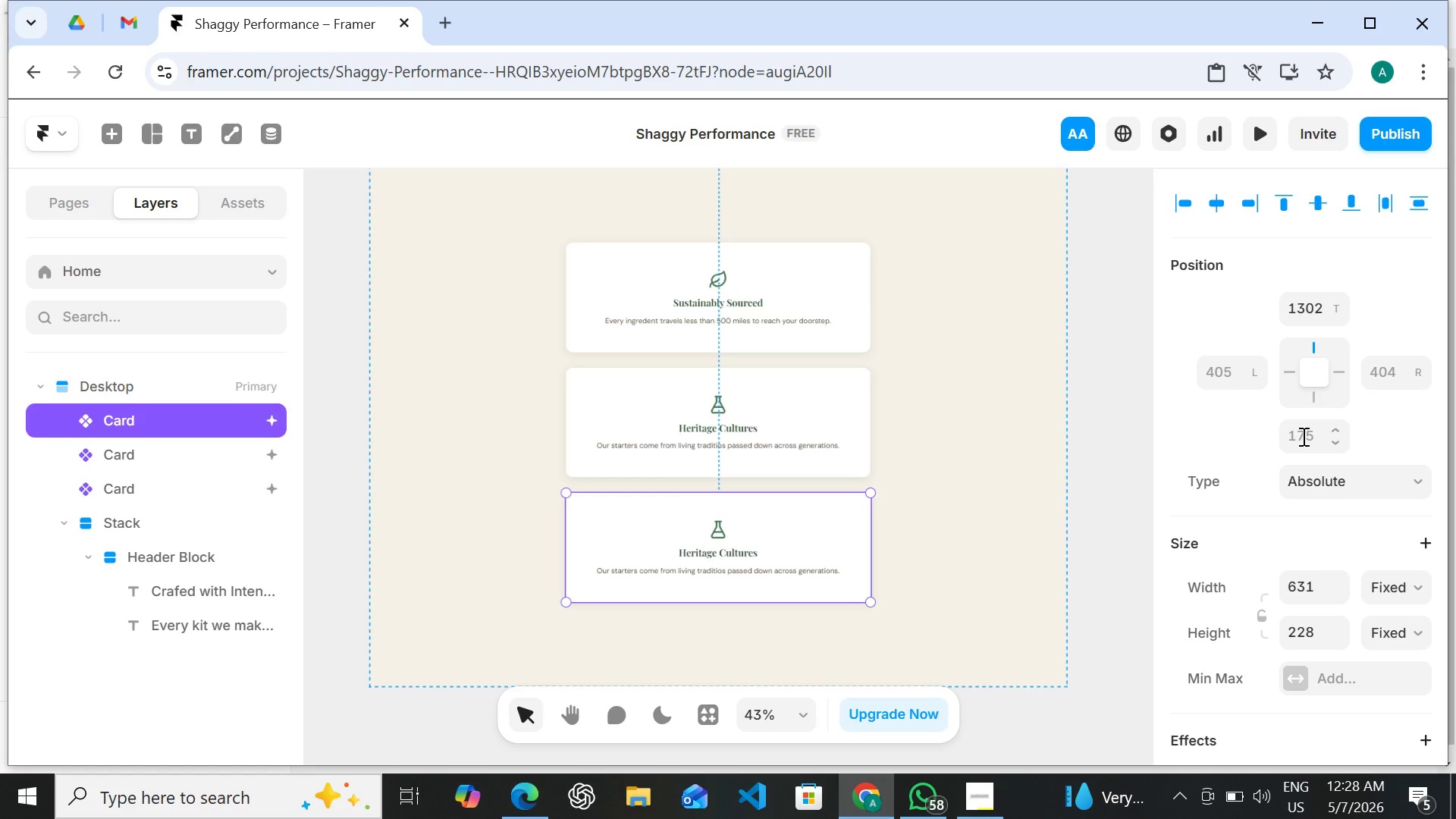 
left_click([1297, 562])
 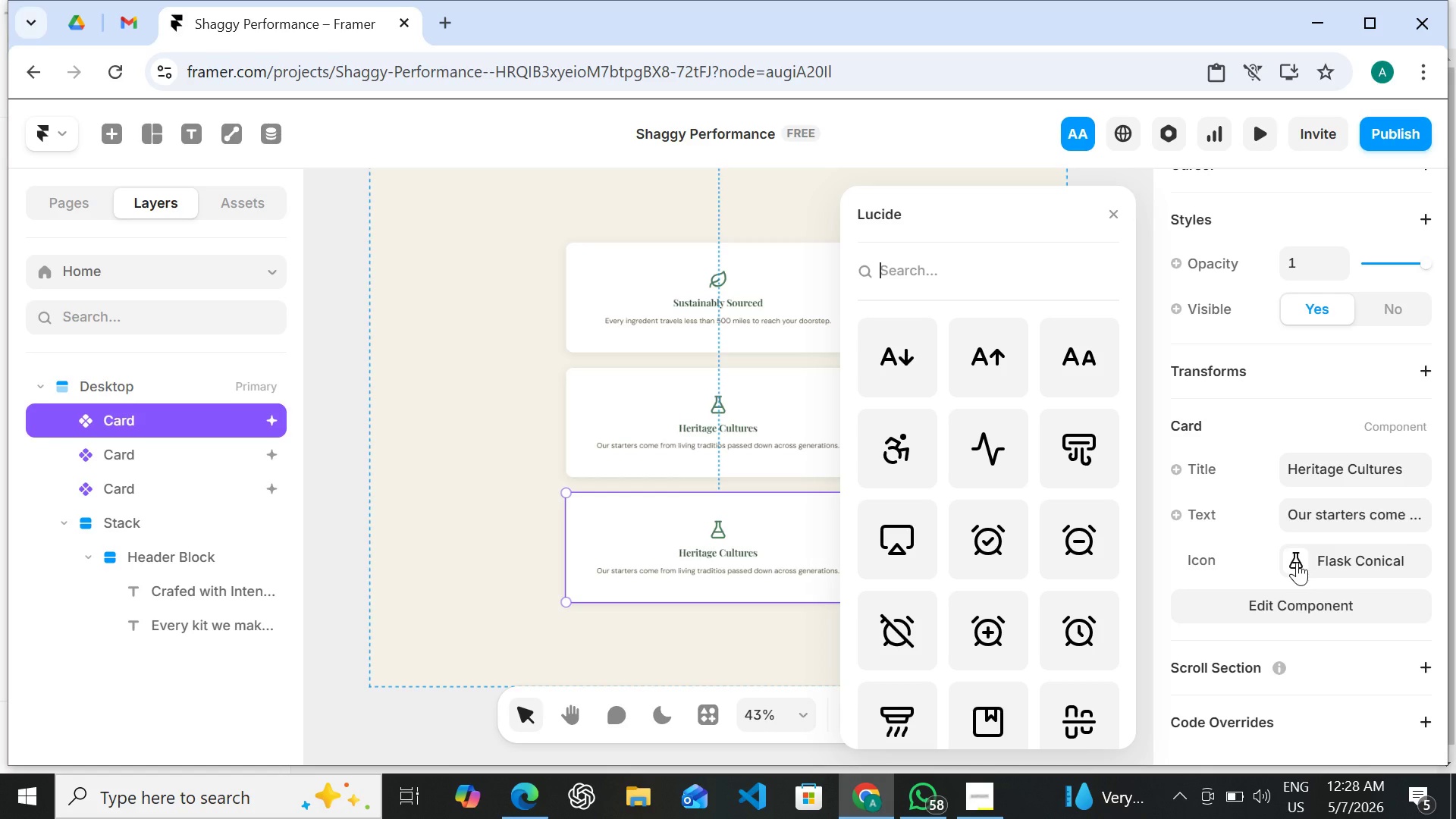 
wait(6.38)
 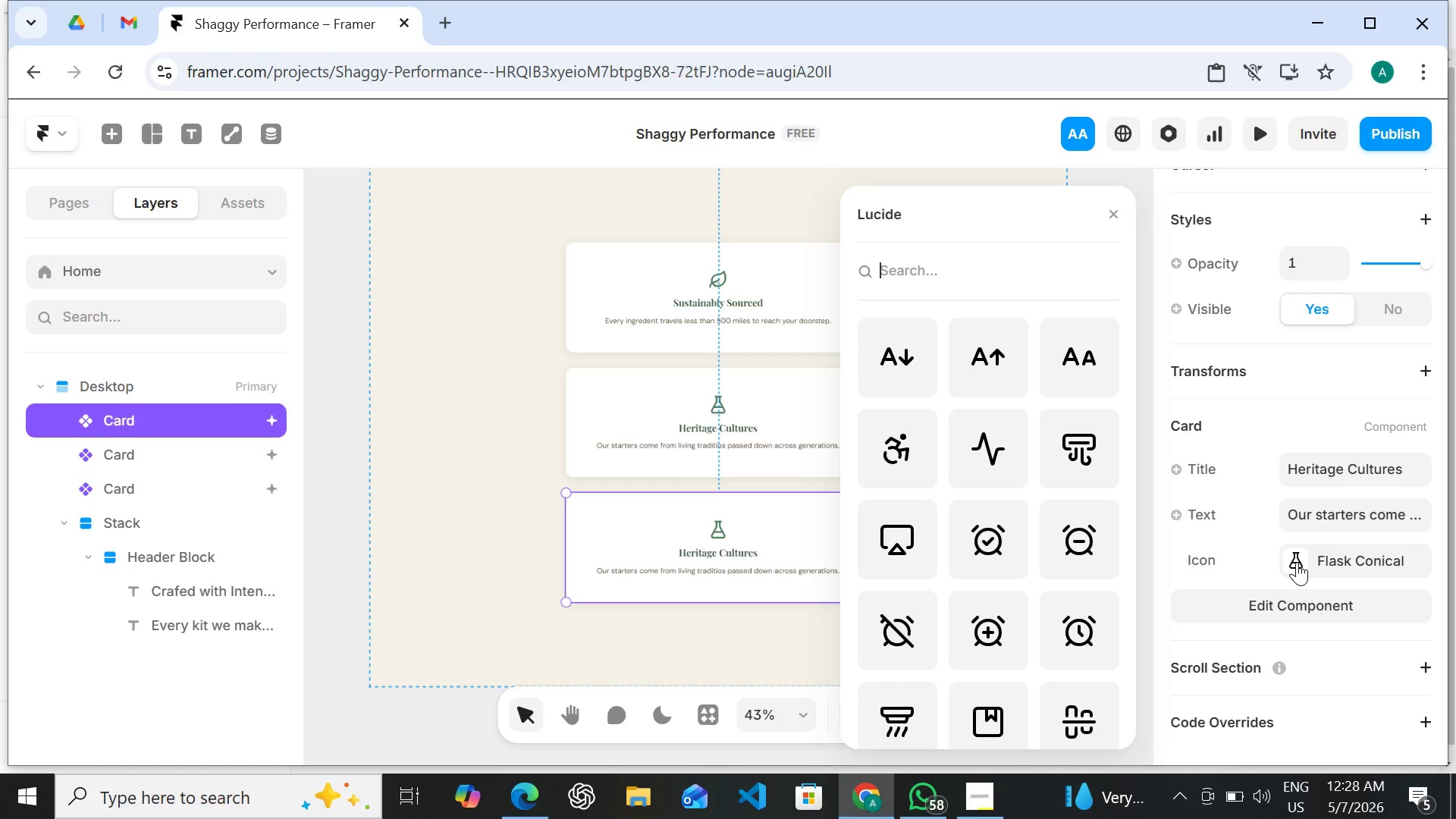 
type(packag)
 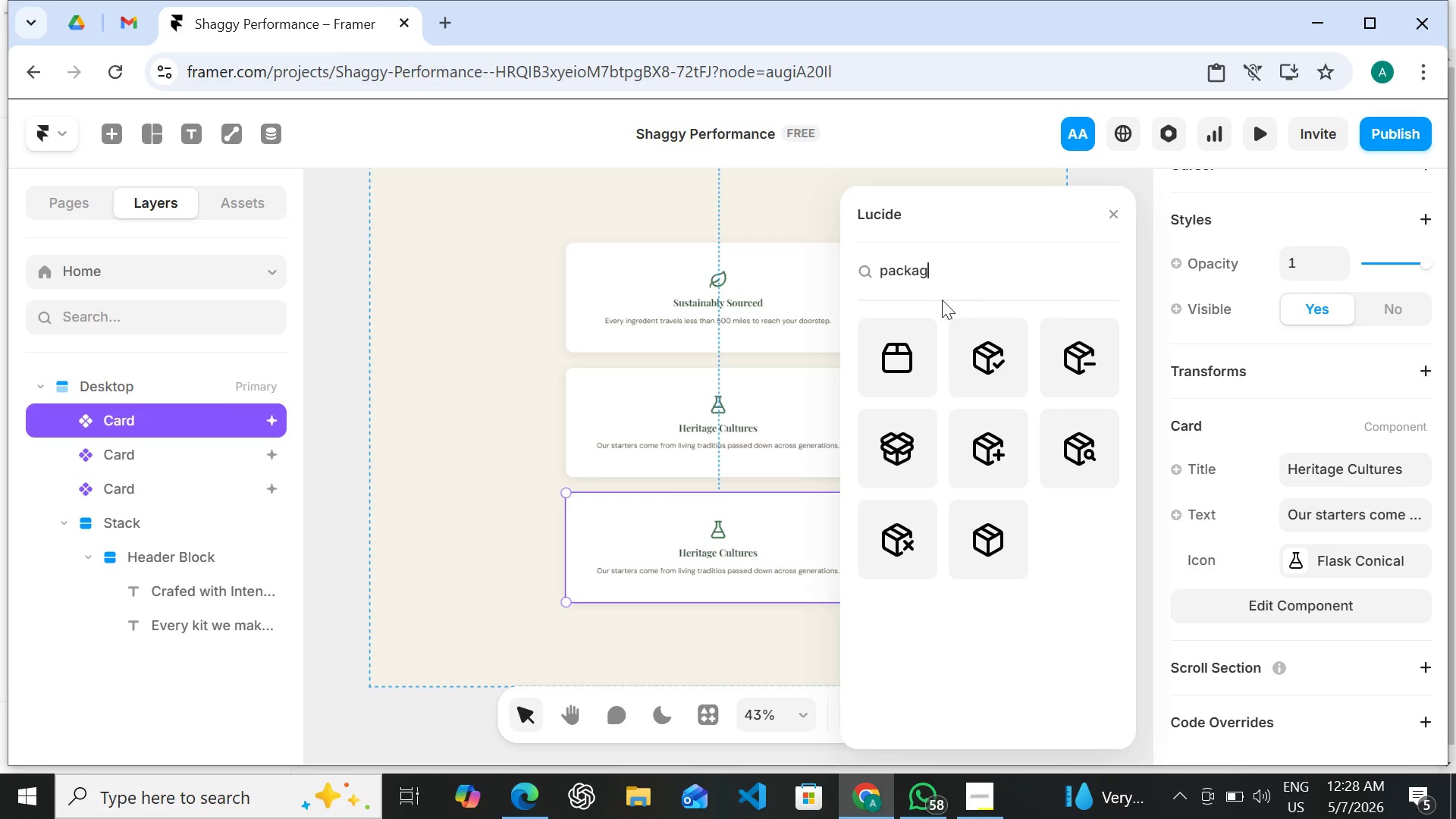 
left_click([901, 369])
 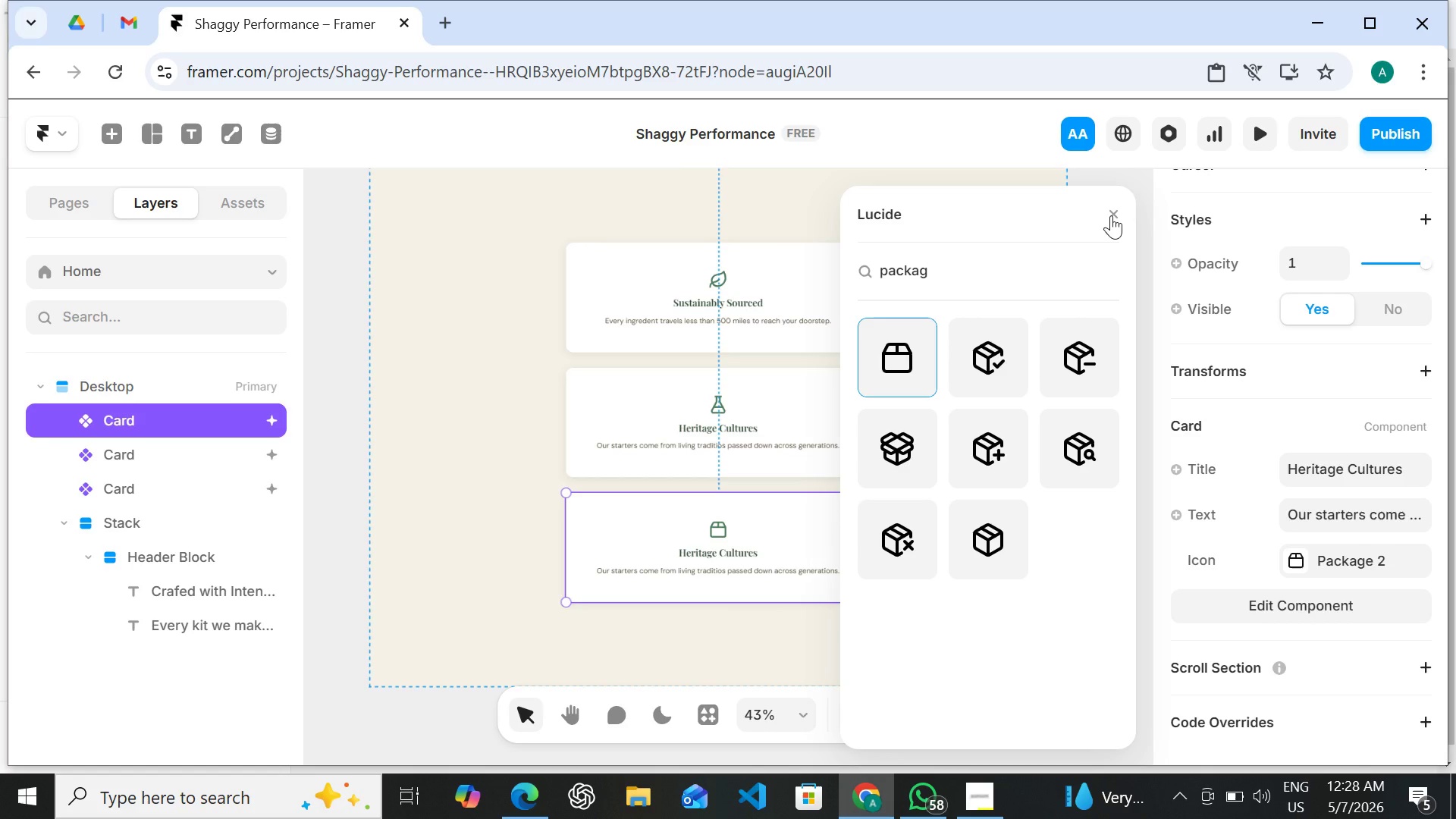 
left_click([1113, 206])
 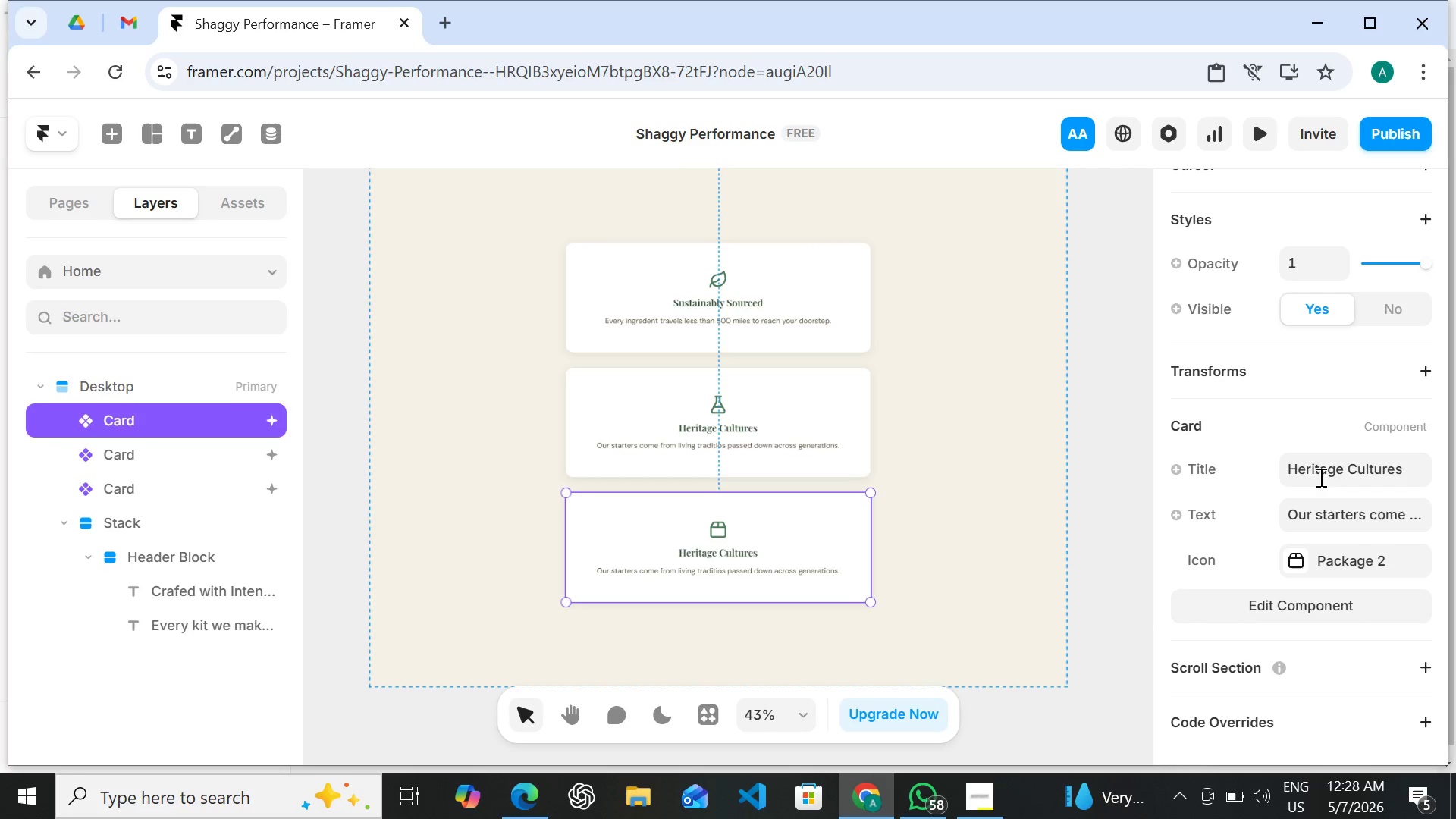 
double_click([1322, 470])
 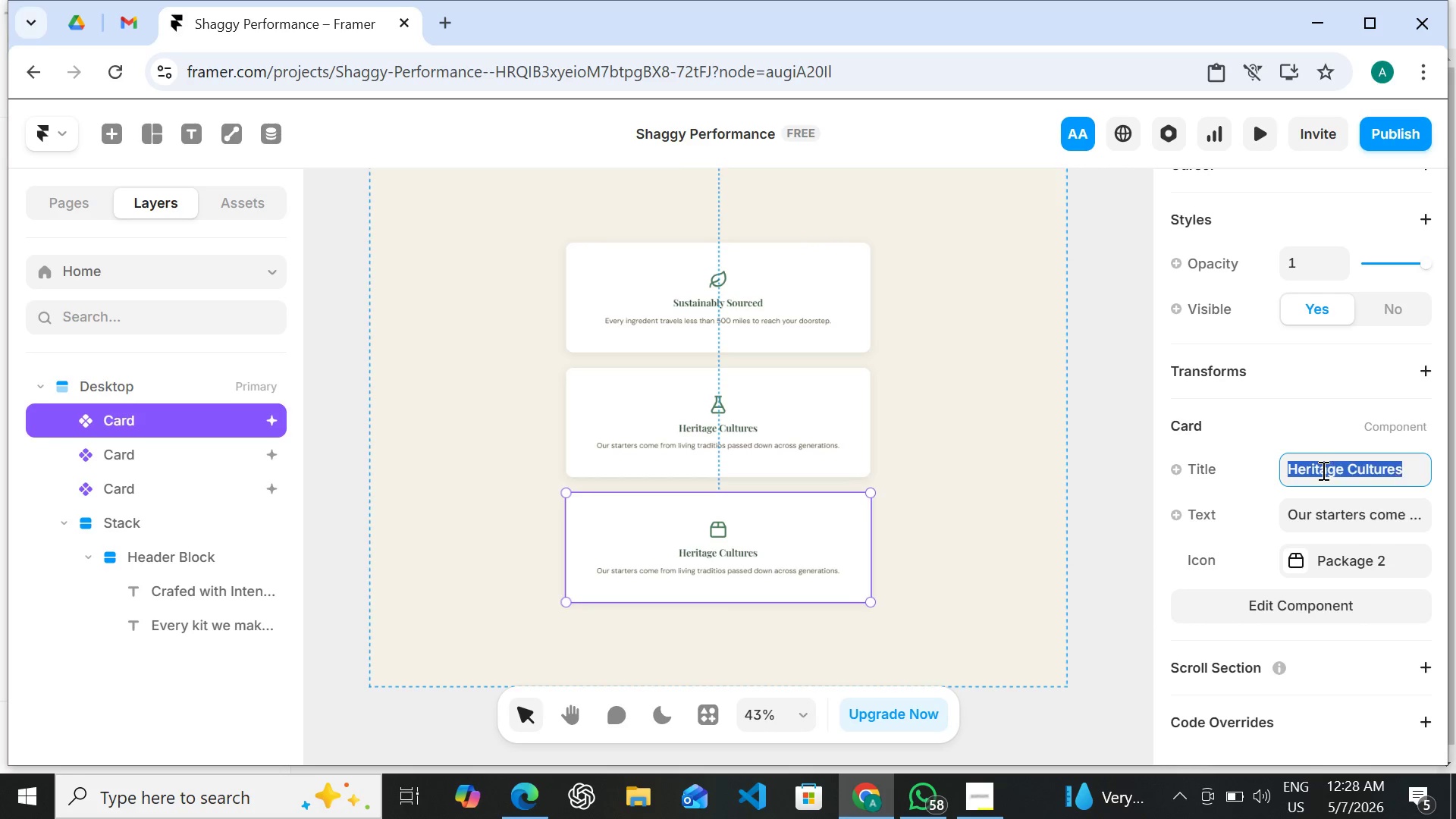 
triple_click([1322, 470])
 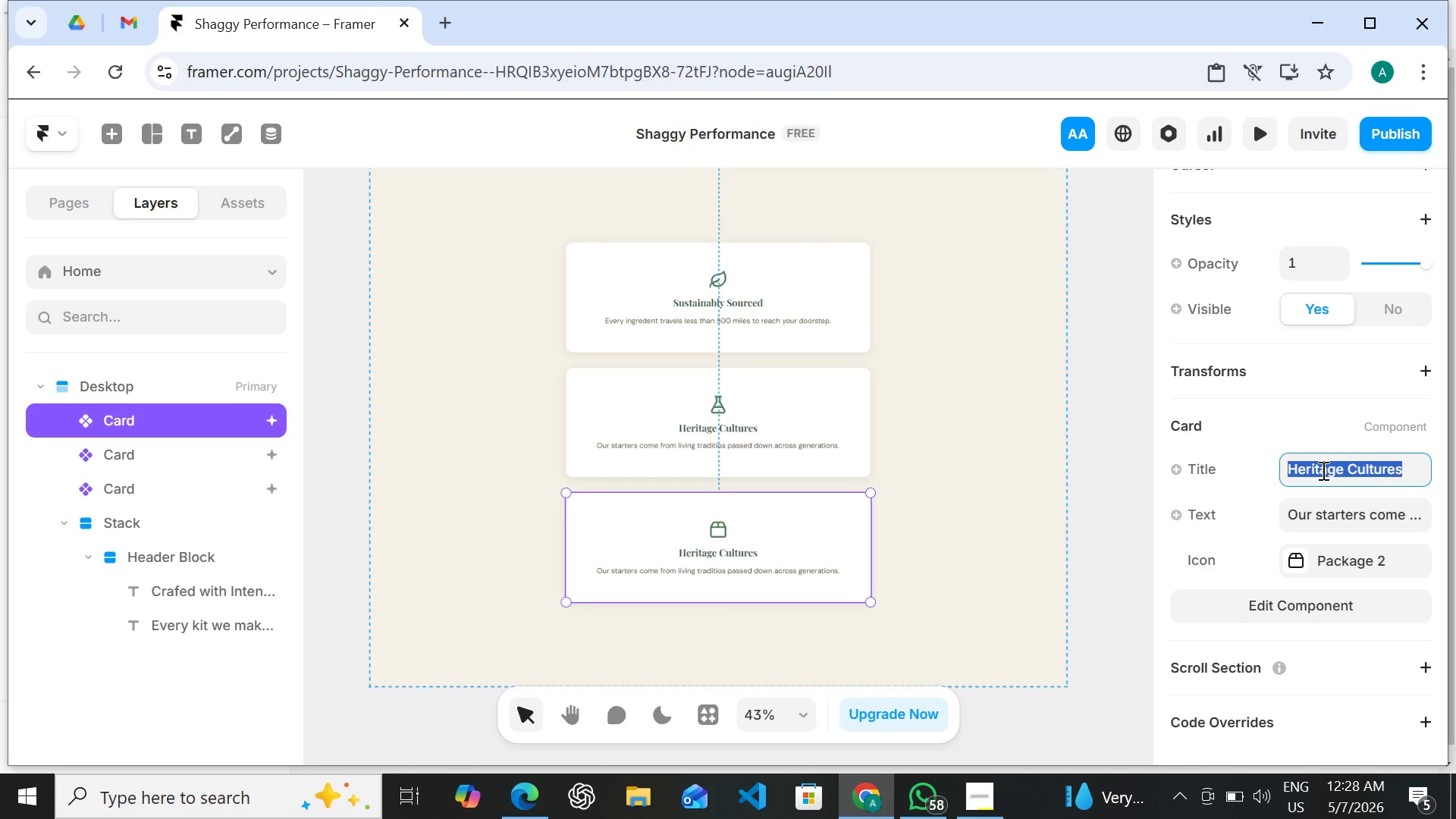 
type(Glas-Only )
 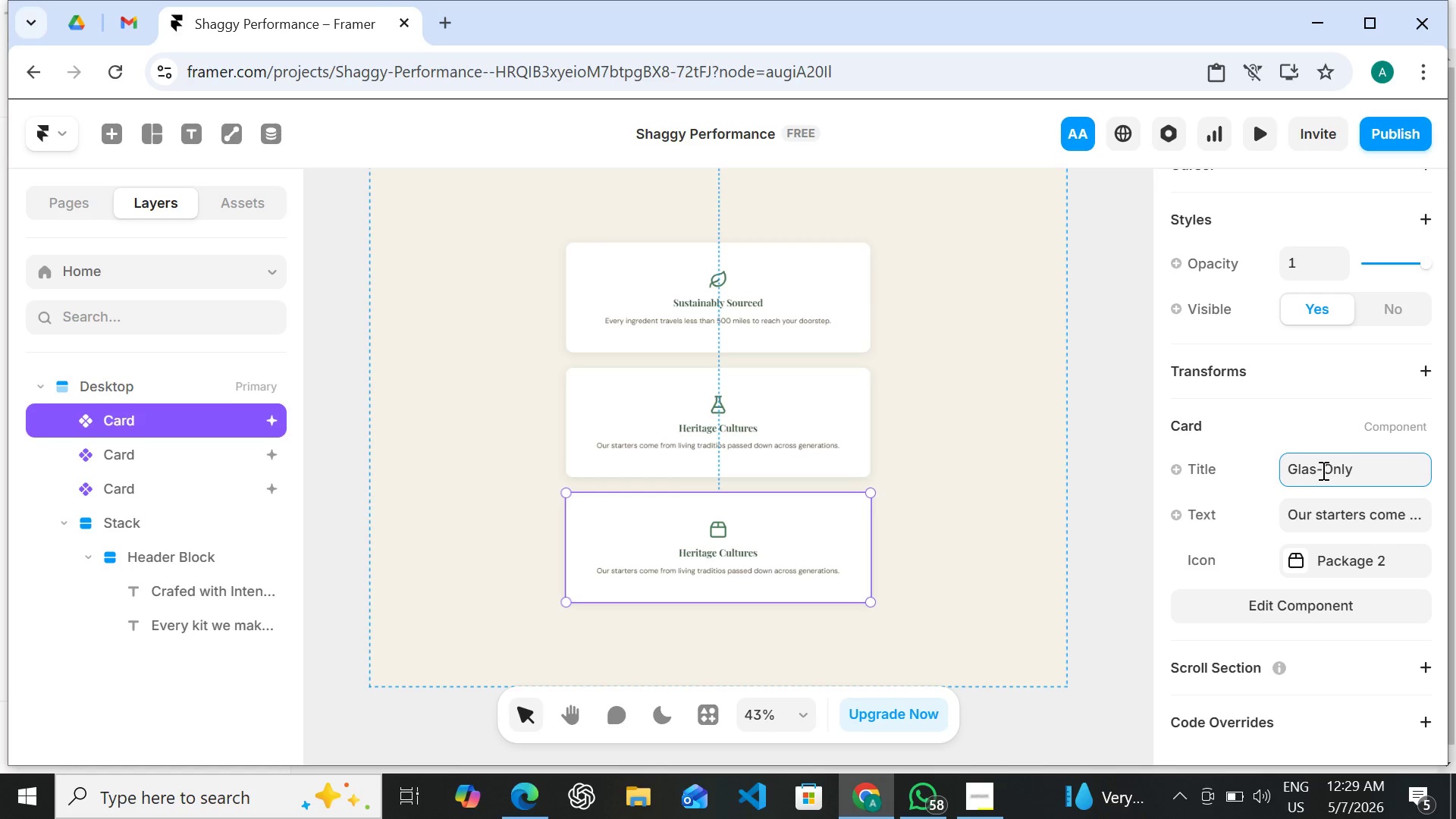 
type(Gear)
 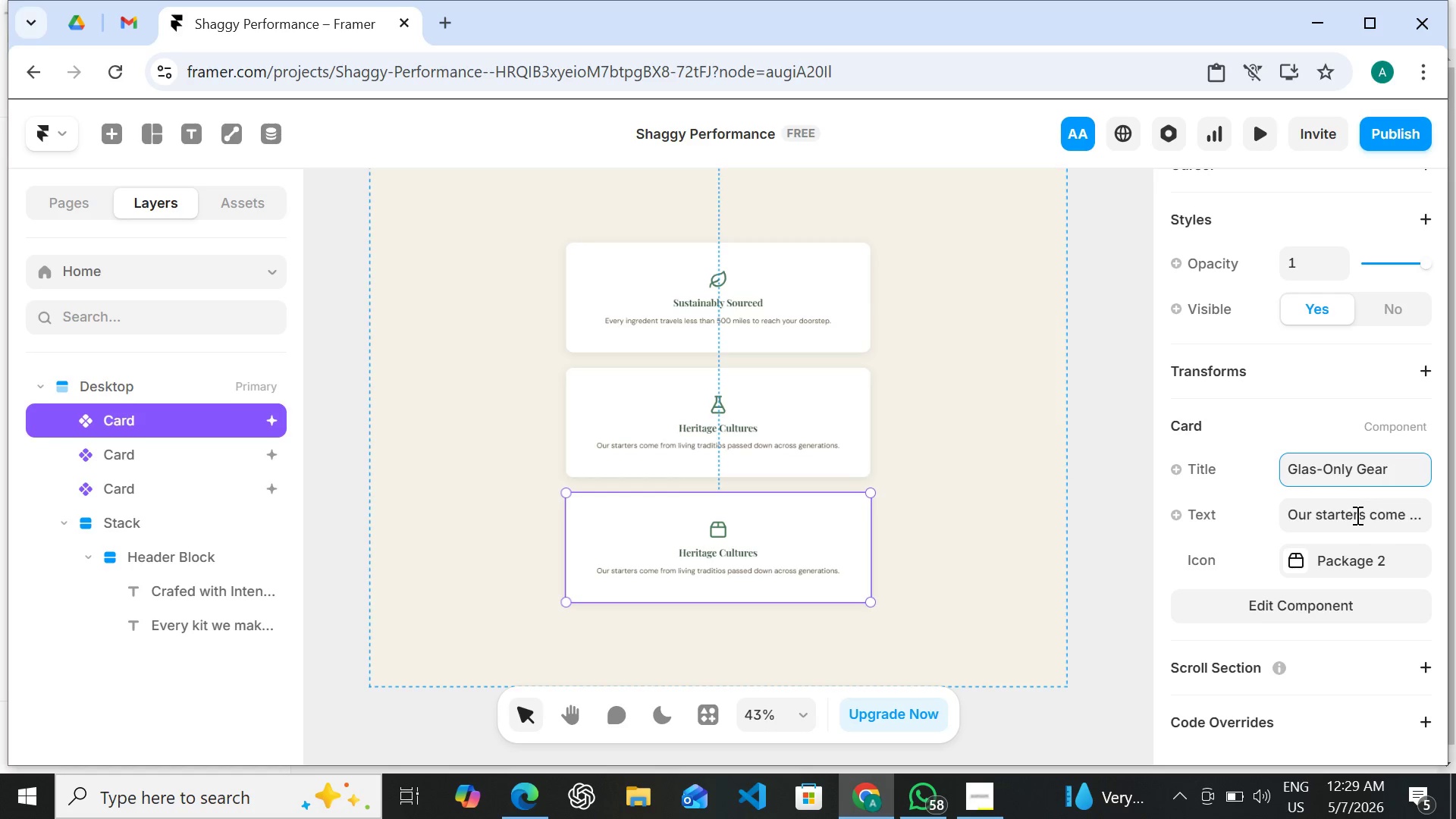 
double_click([1356, 515])
 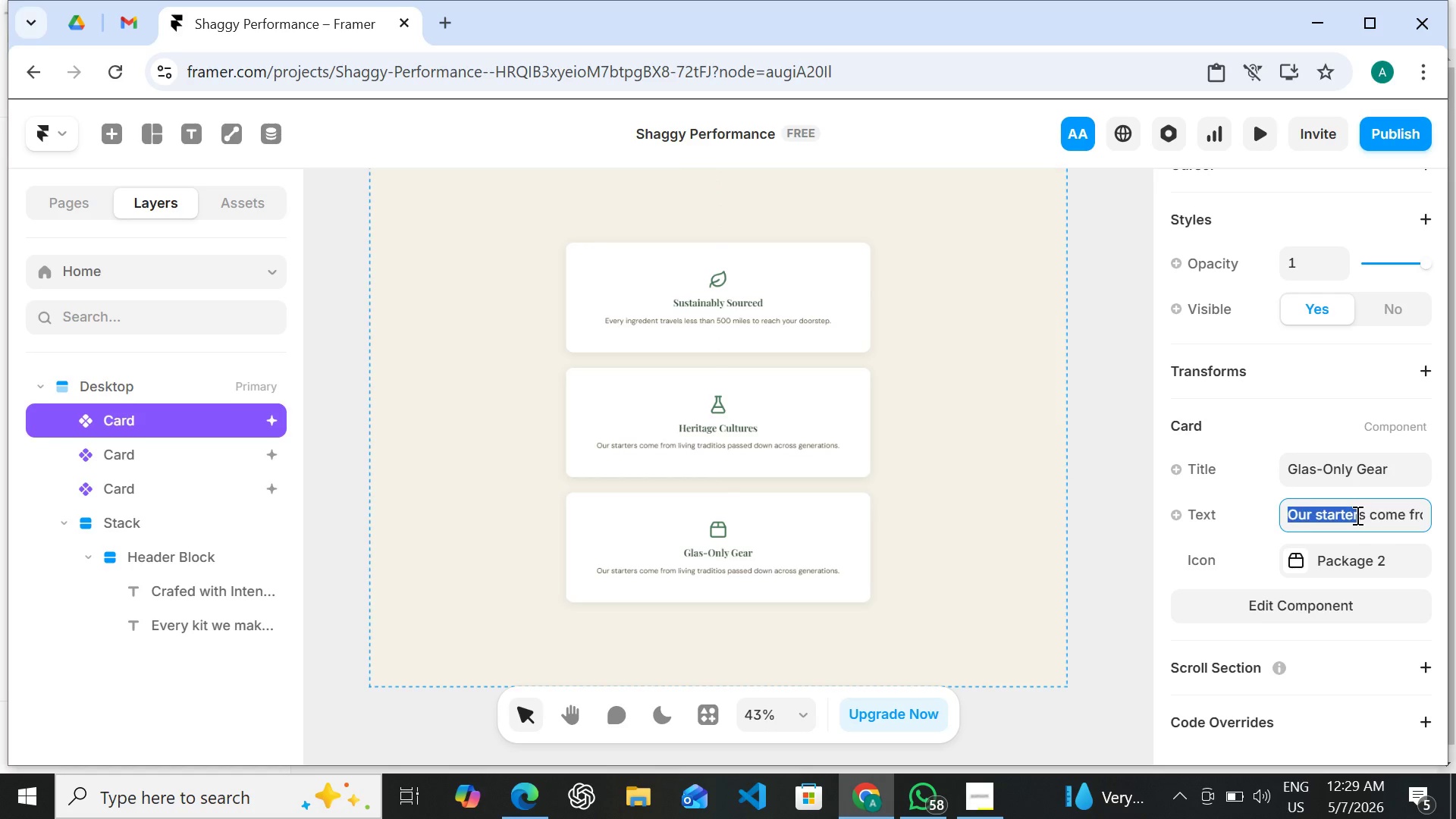 
double_click([1356, 515])
 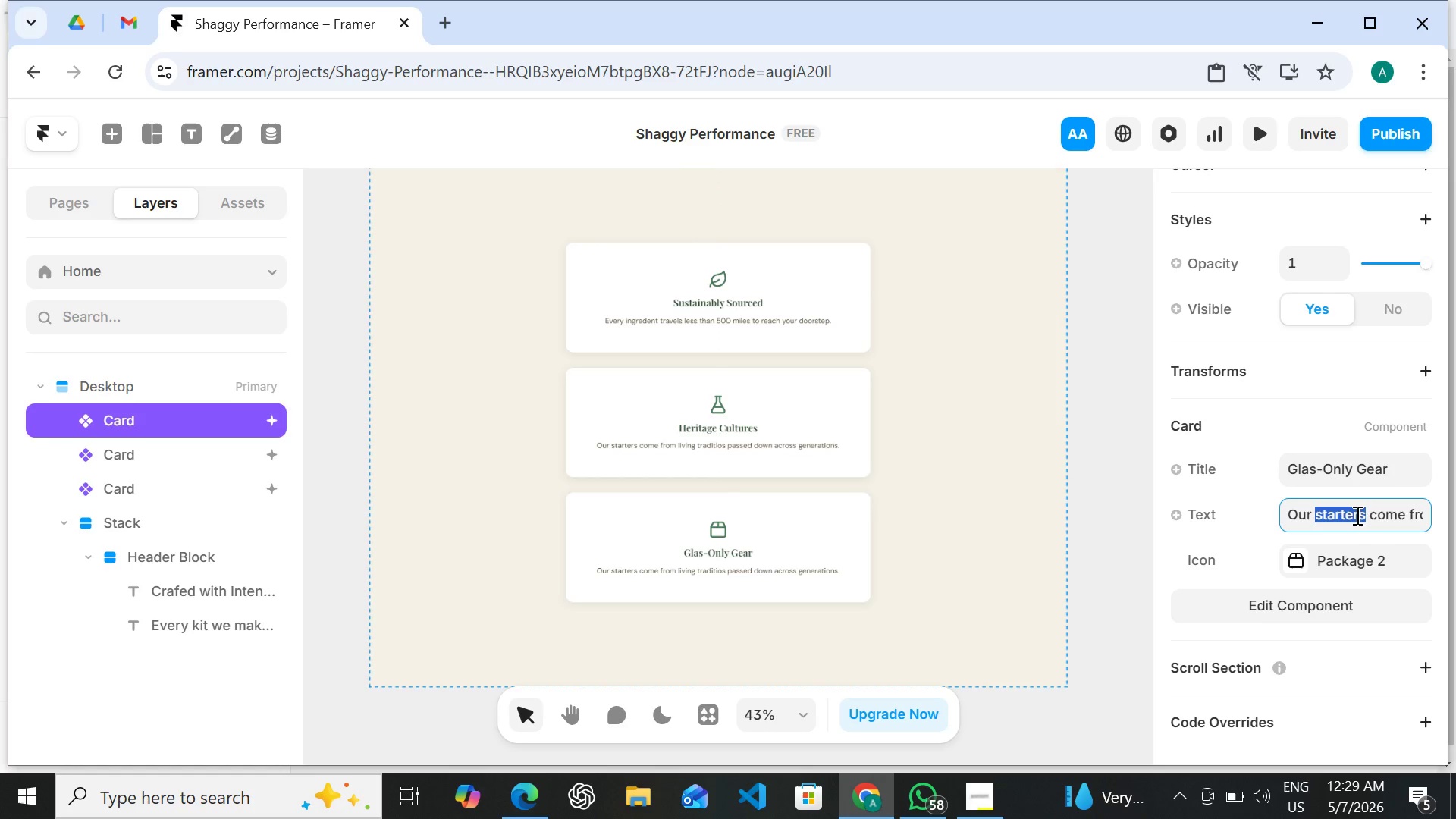 
double_click([1356, 515])
 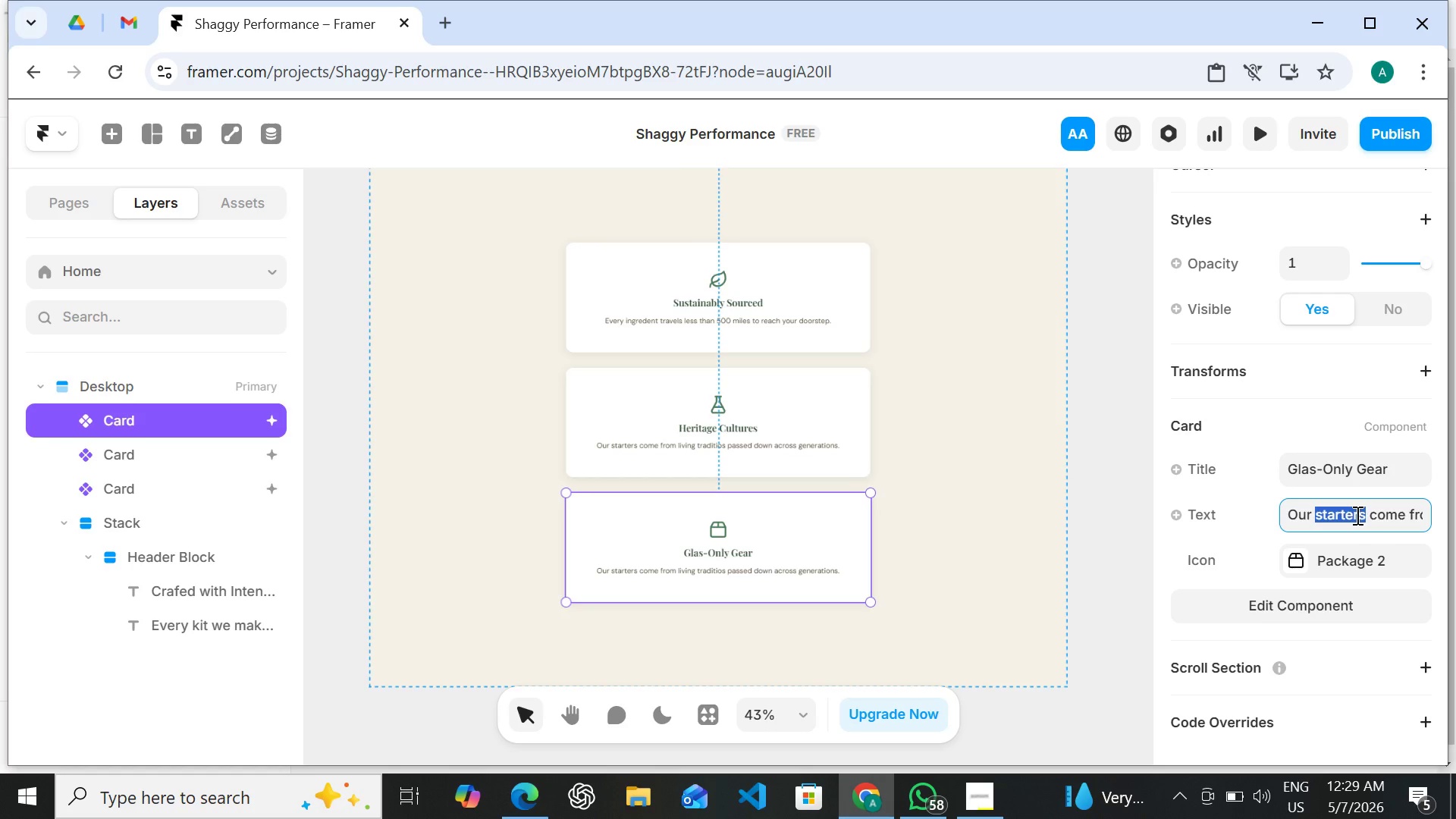 
double_click([1356, 515])
 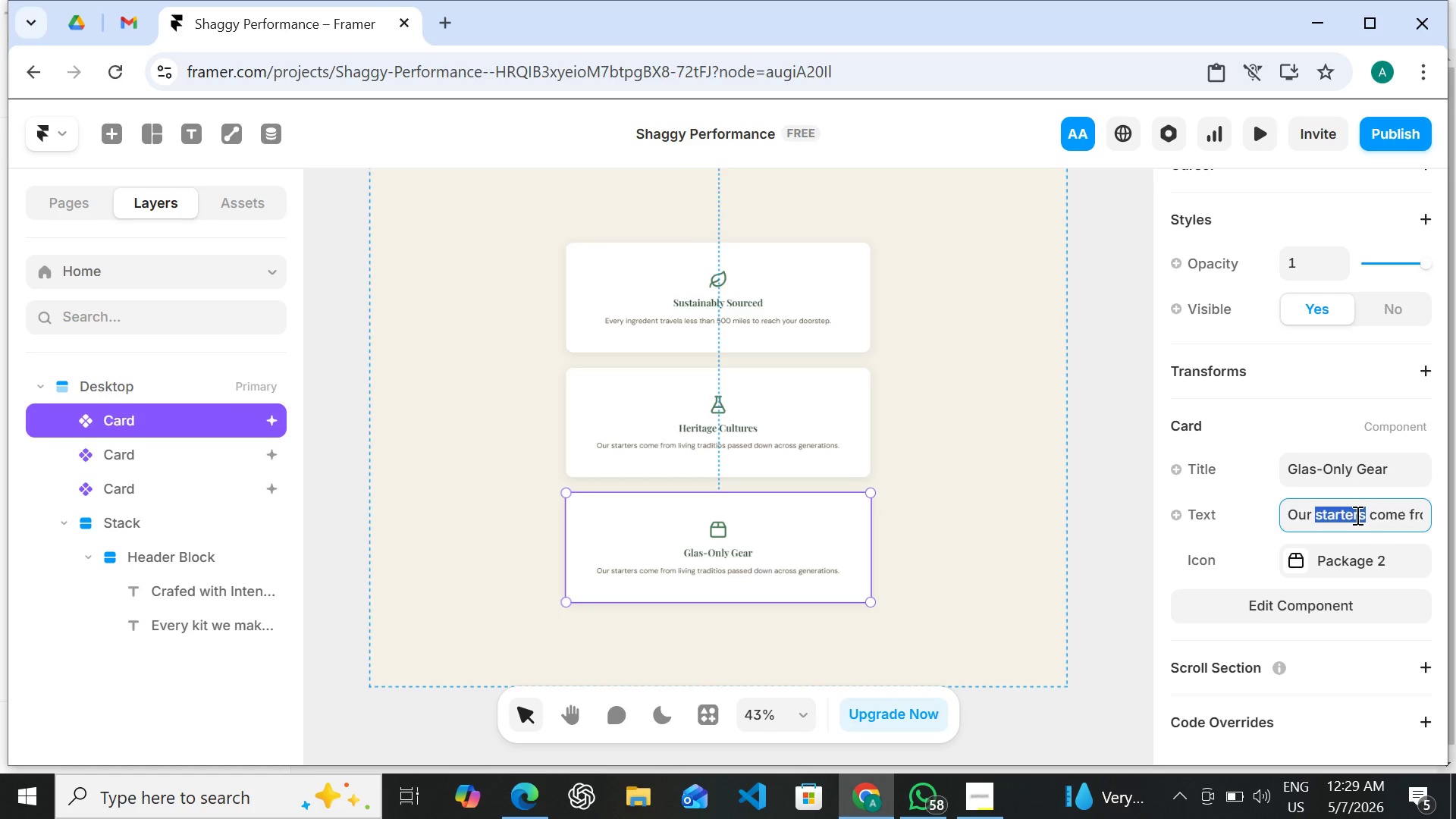 
double_click([1356, 515])
 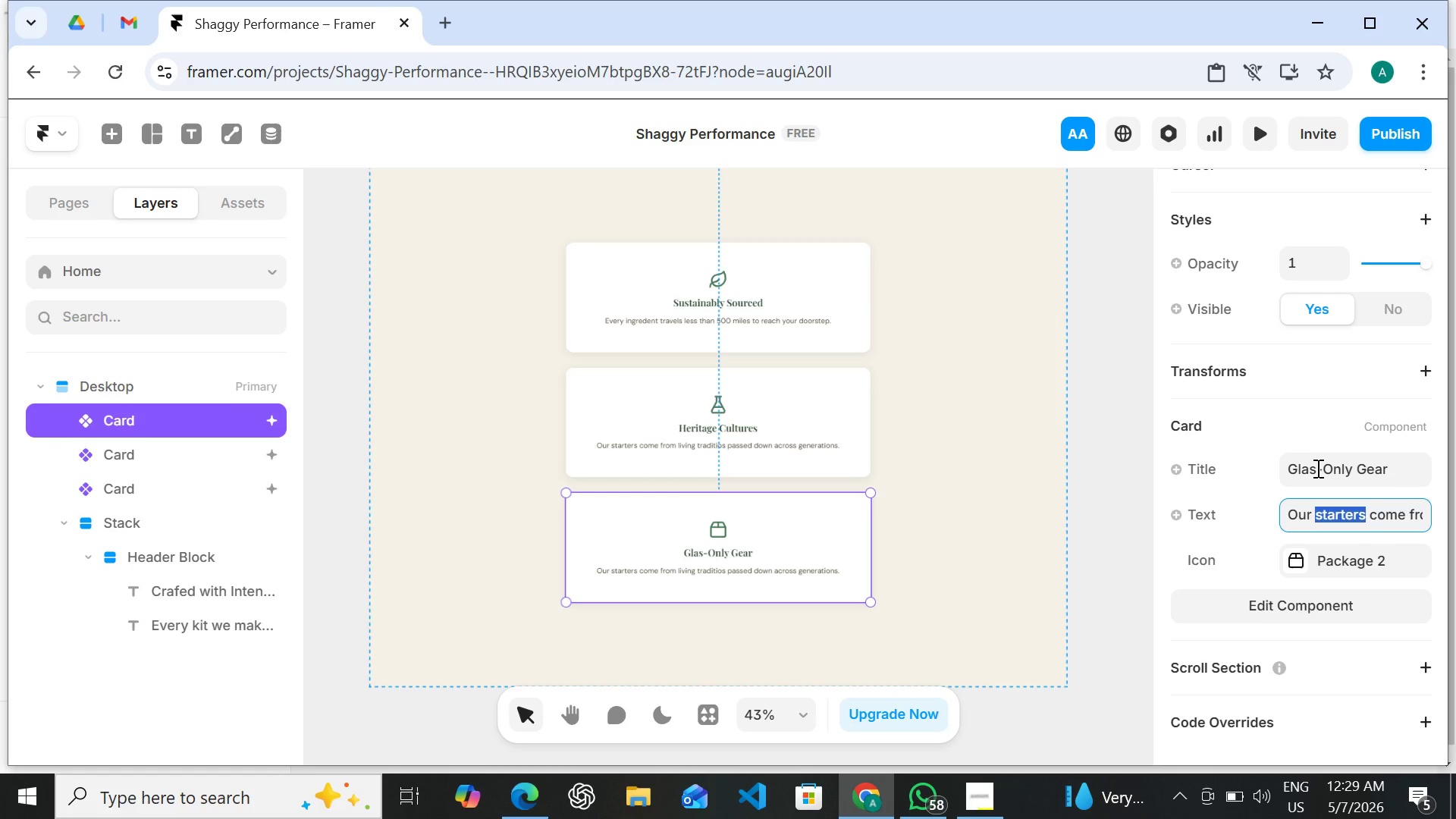 
left_click([1316, 468])
 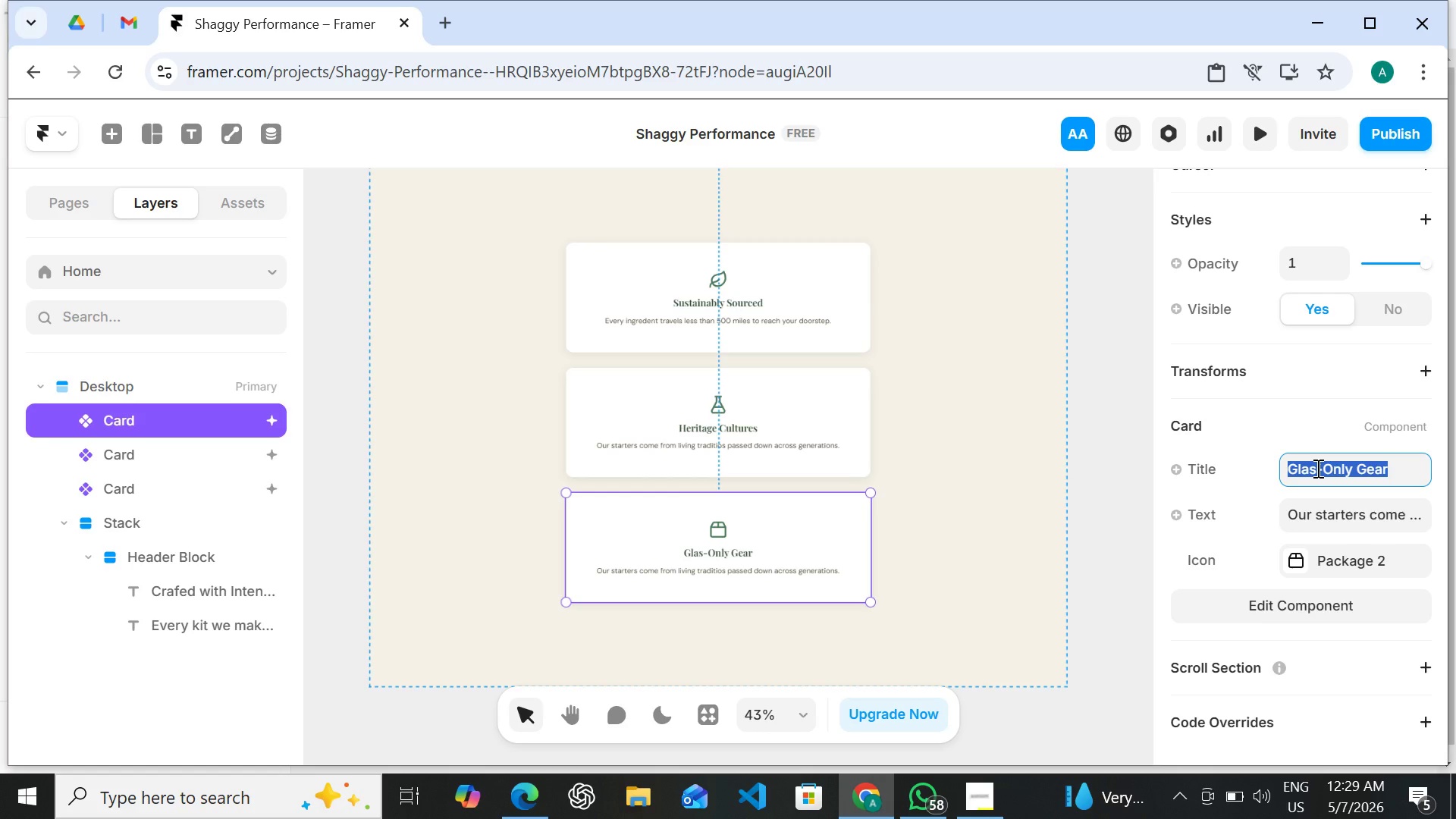 
left_click([1316, 468])
 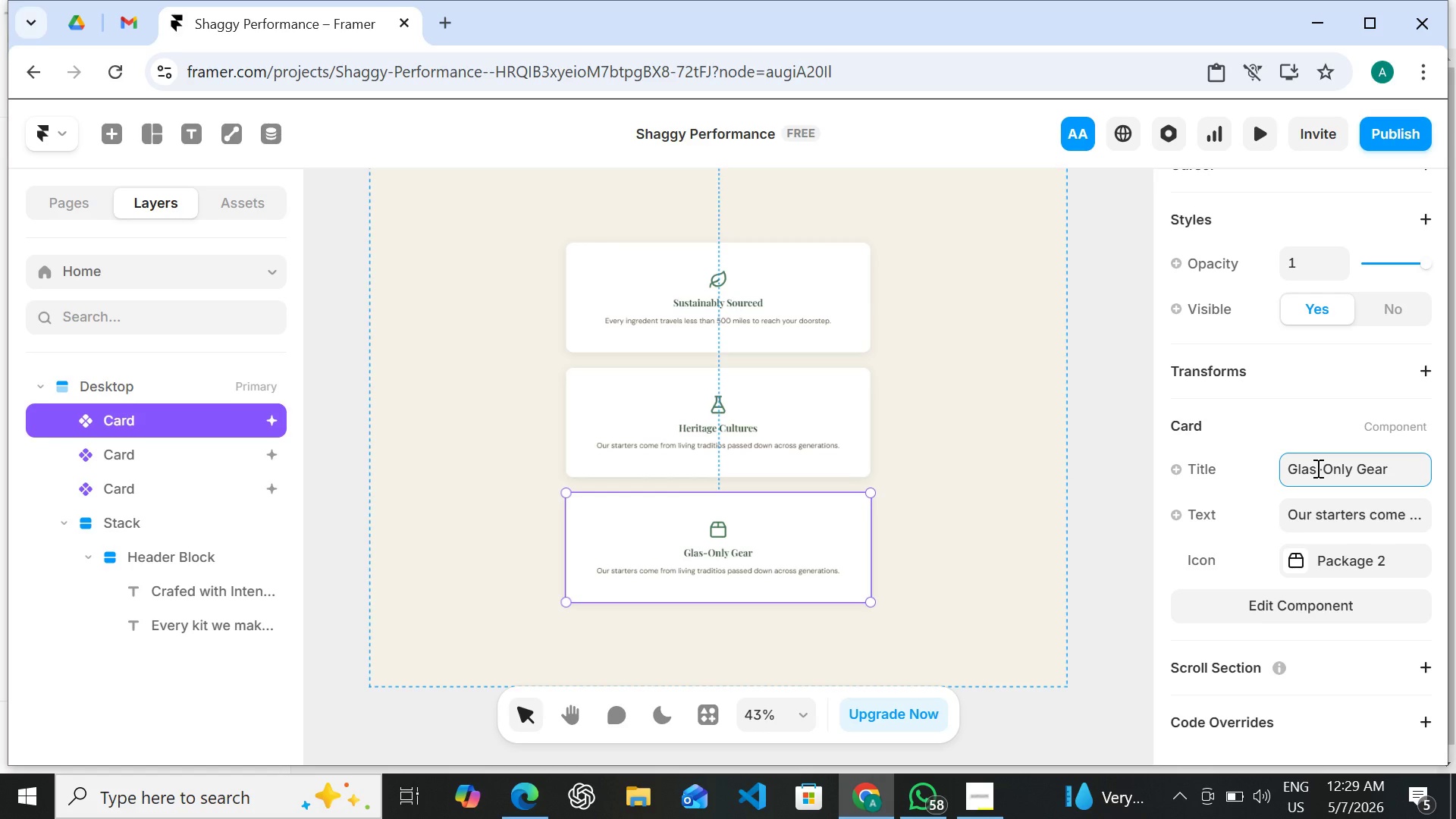 
key(S)
 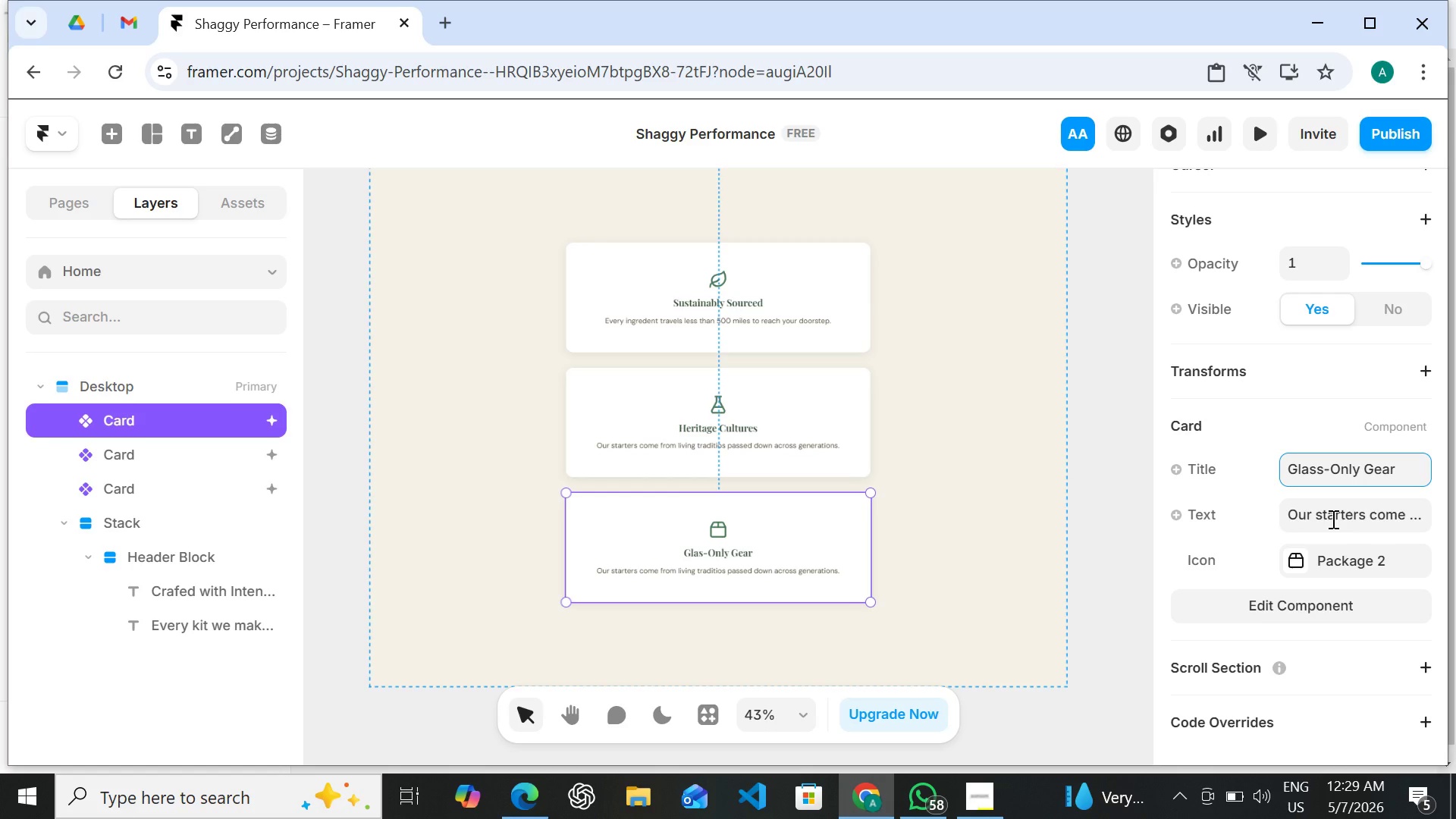 
double_click([1332, 519])
 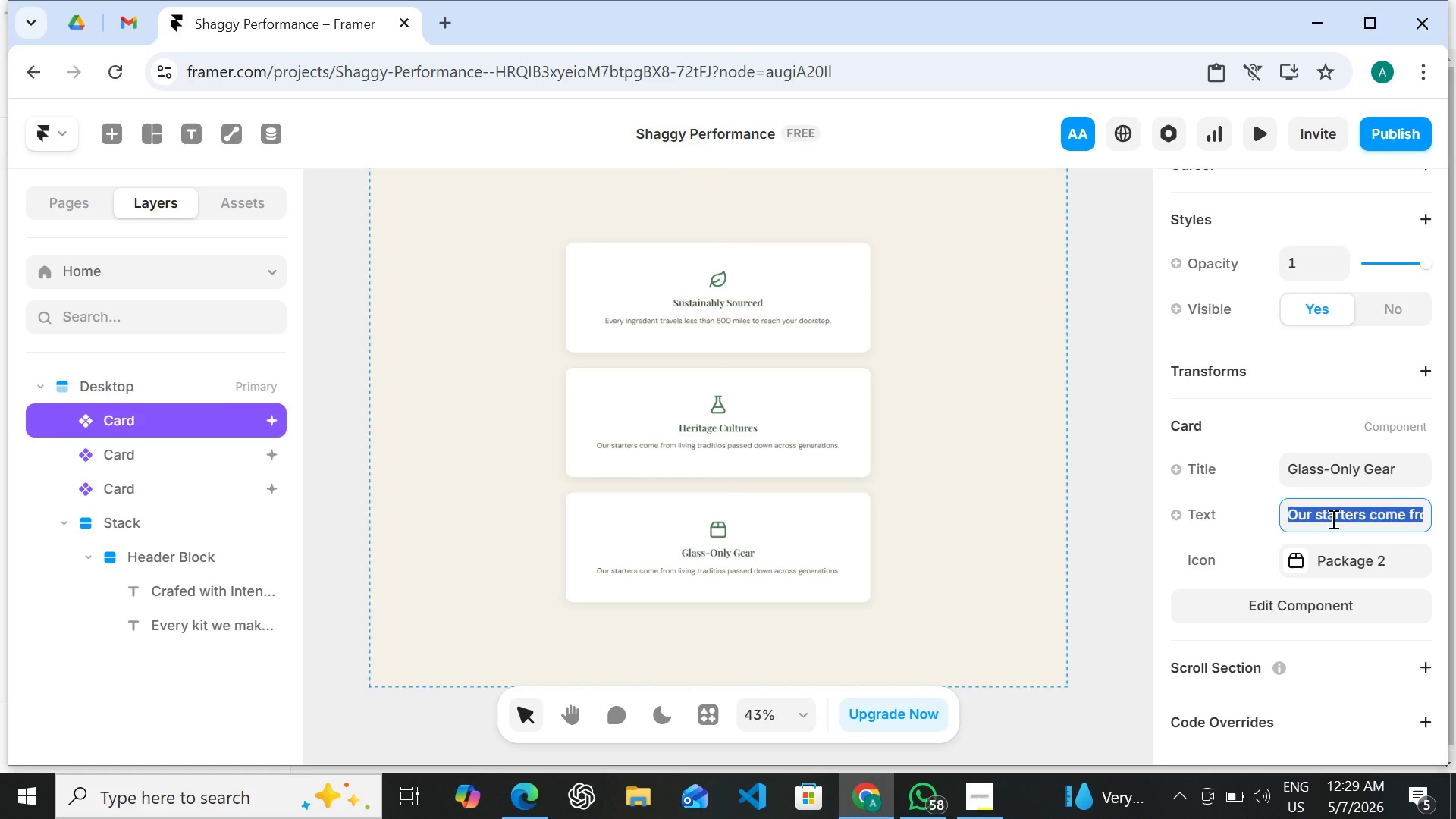 
triple_click([1332, 519])
 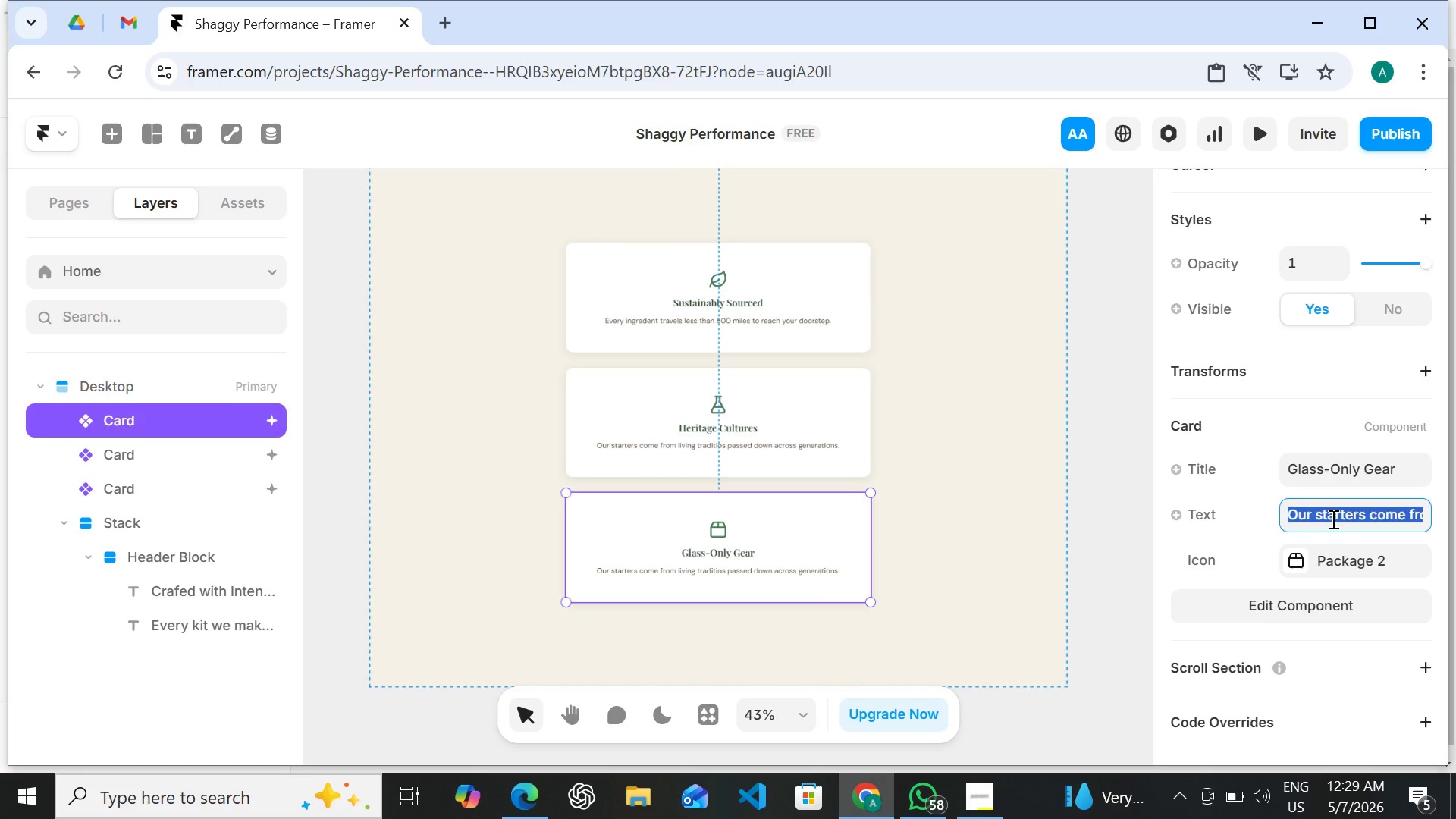 
wait(6.52)
 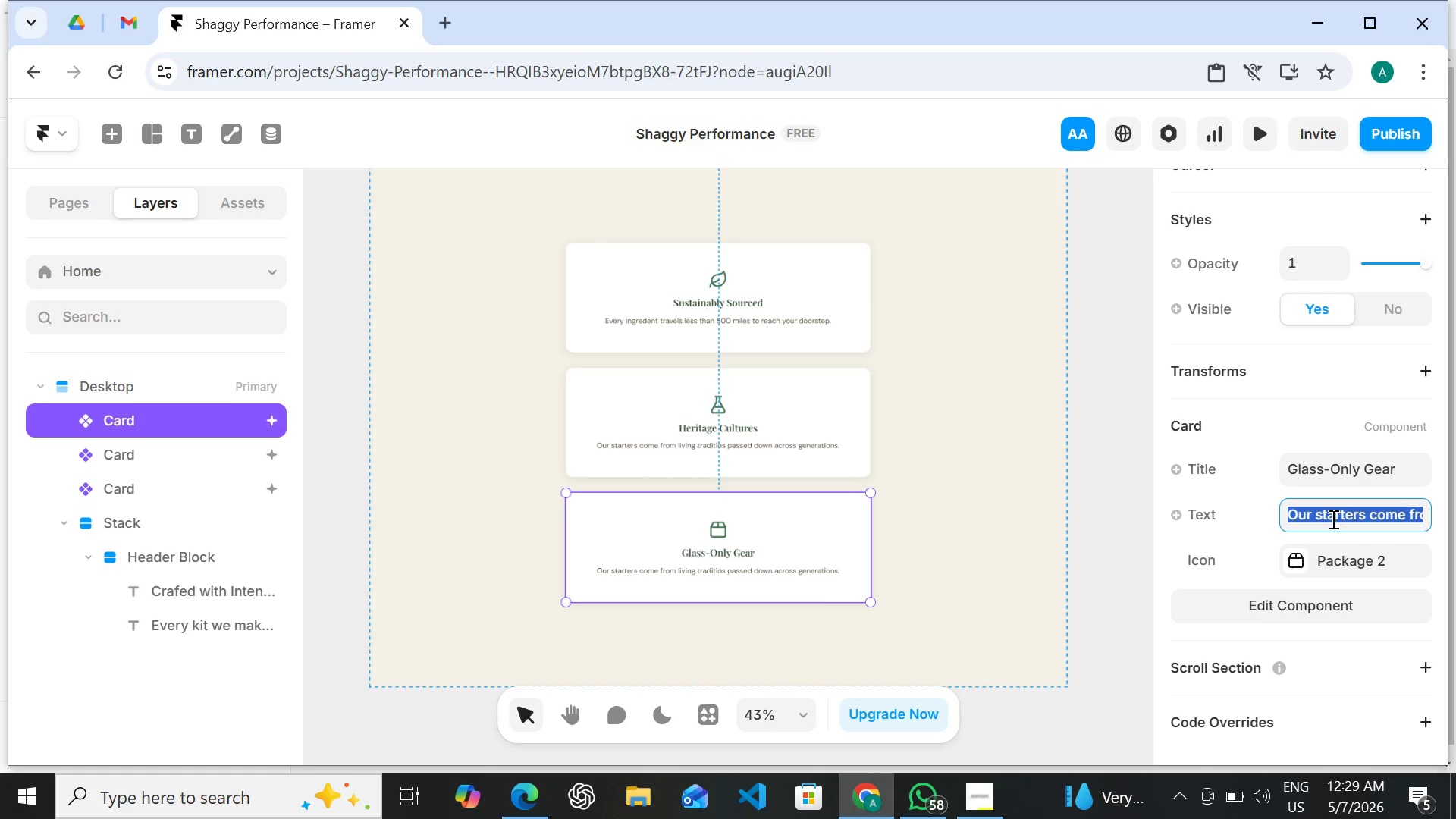 
type(We use only )
 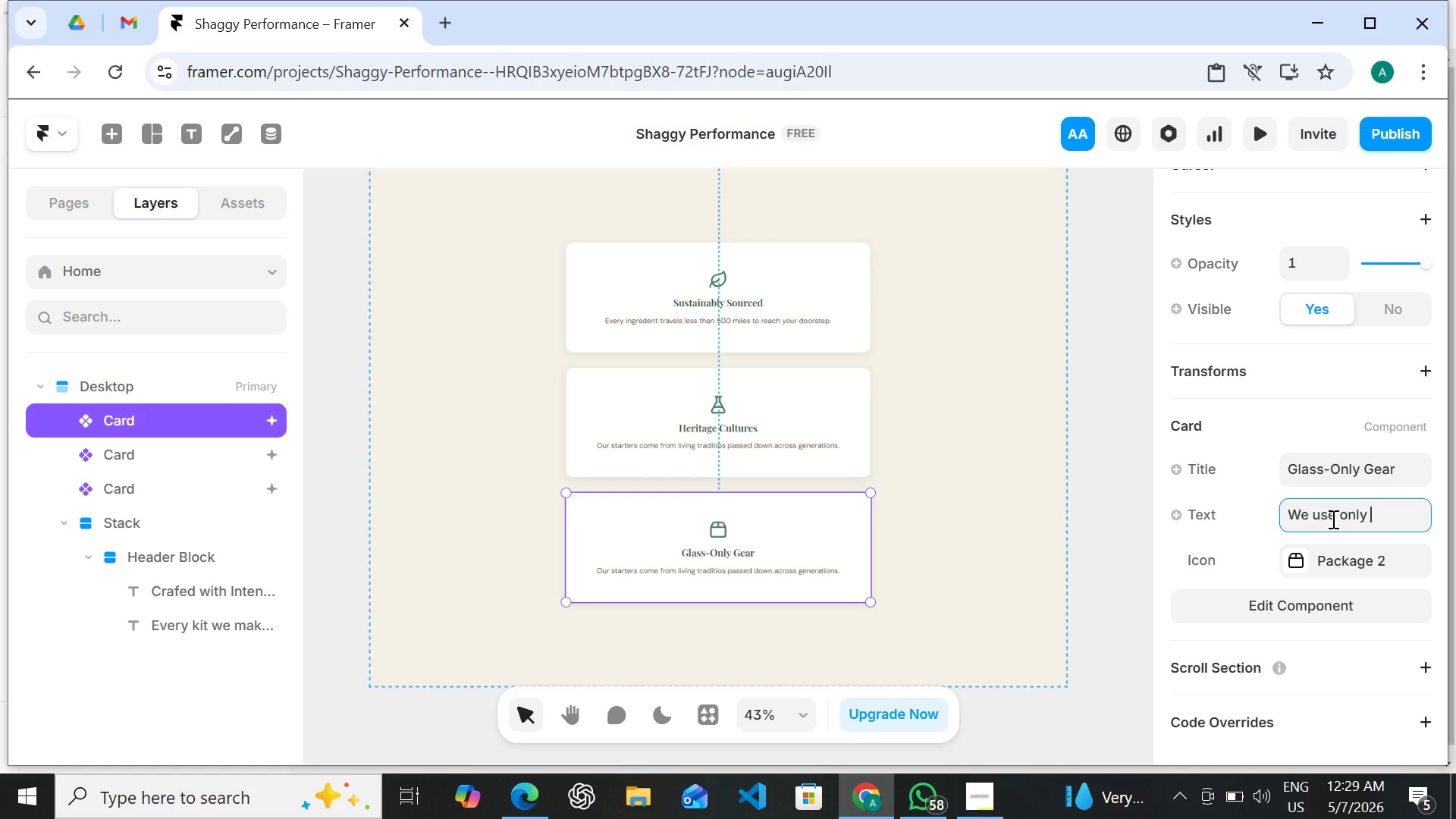 
type(non-reactive )
 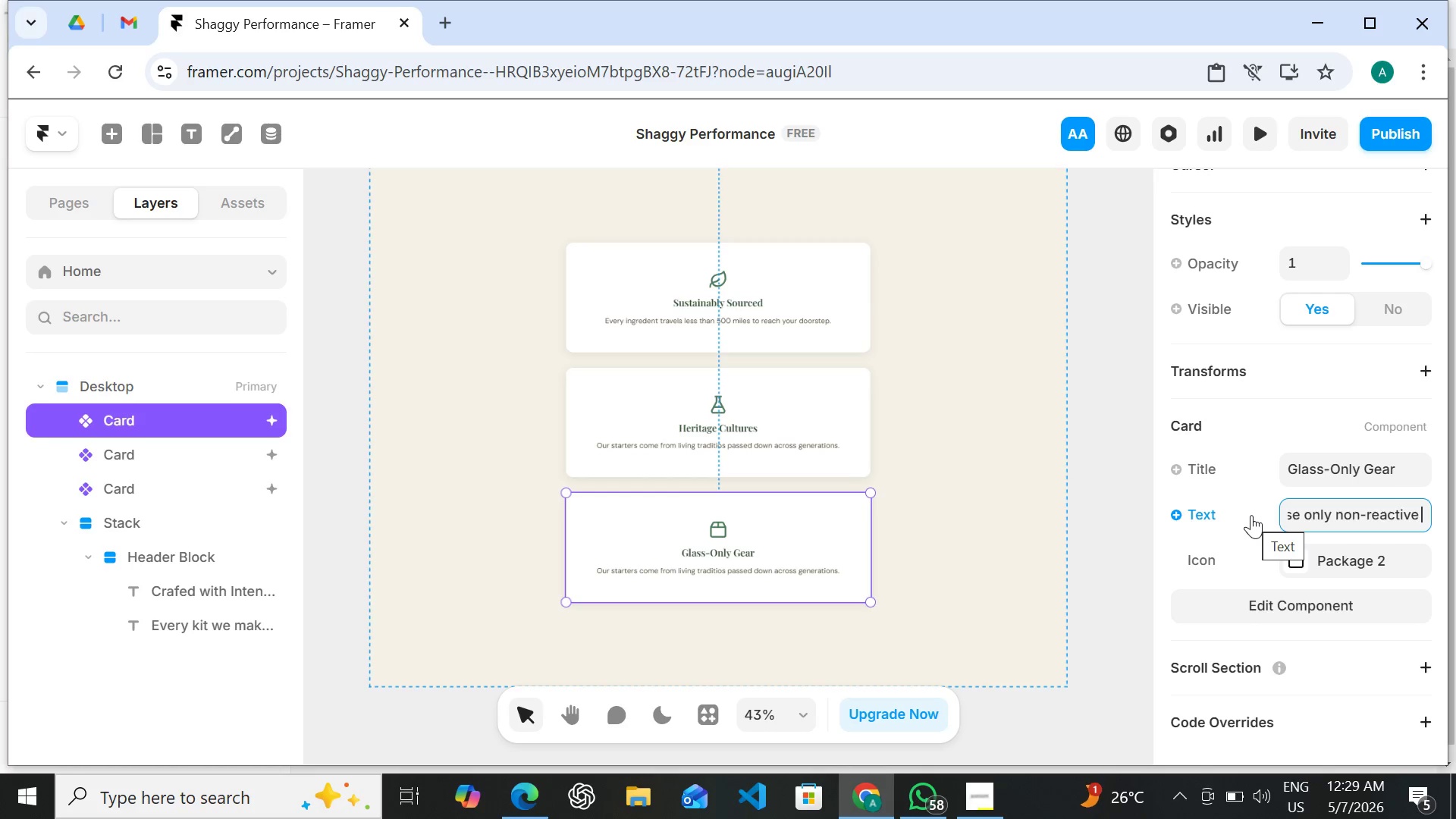 
type(glass to keep your )
 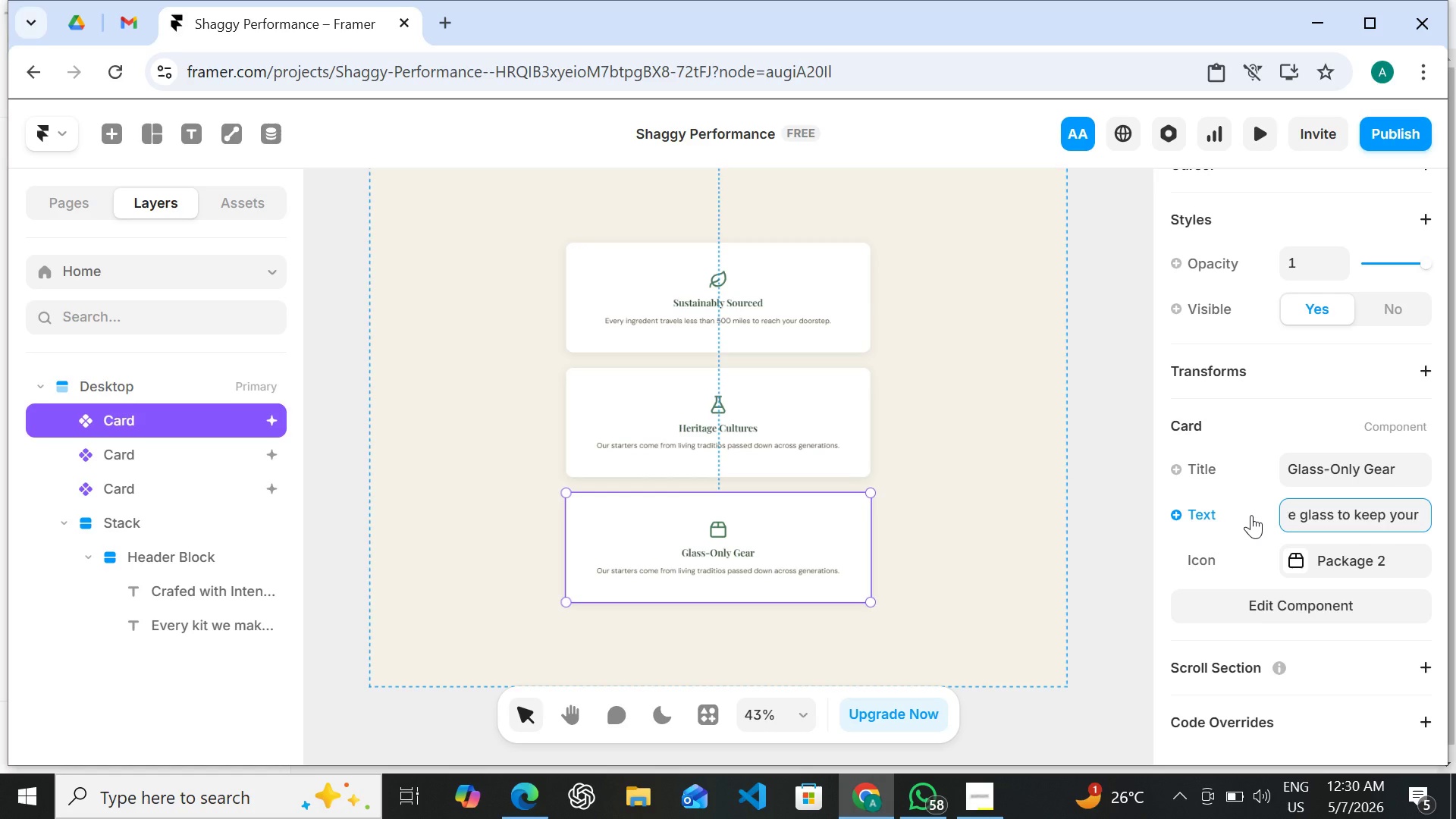 
type(ferment )
key(Backspace)
type(s pure and chemical free)
 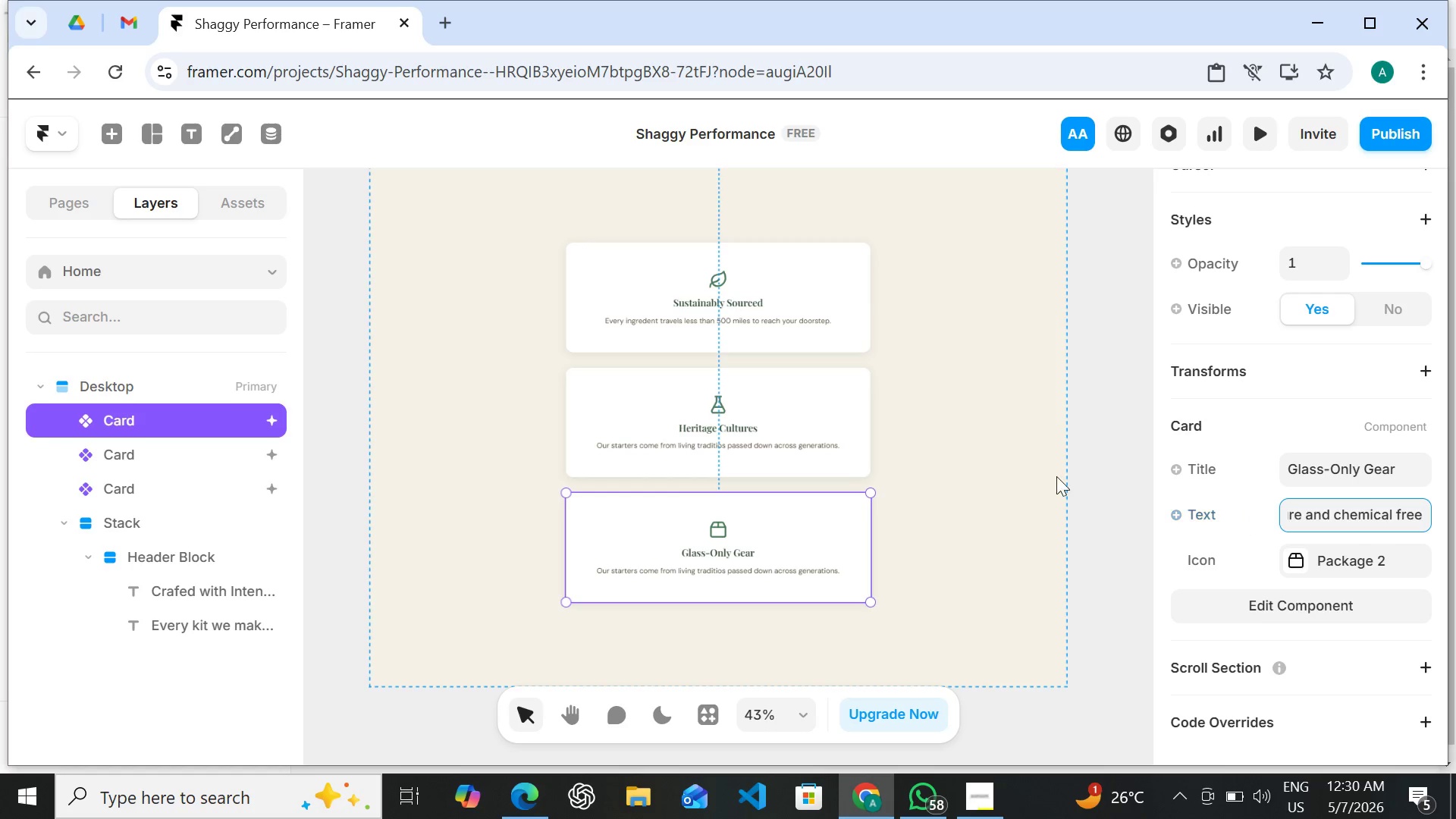 
left_click([965, 479])
 